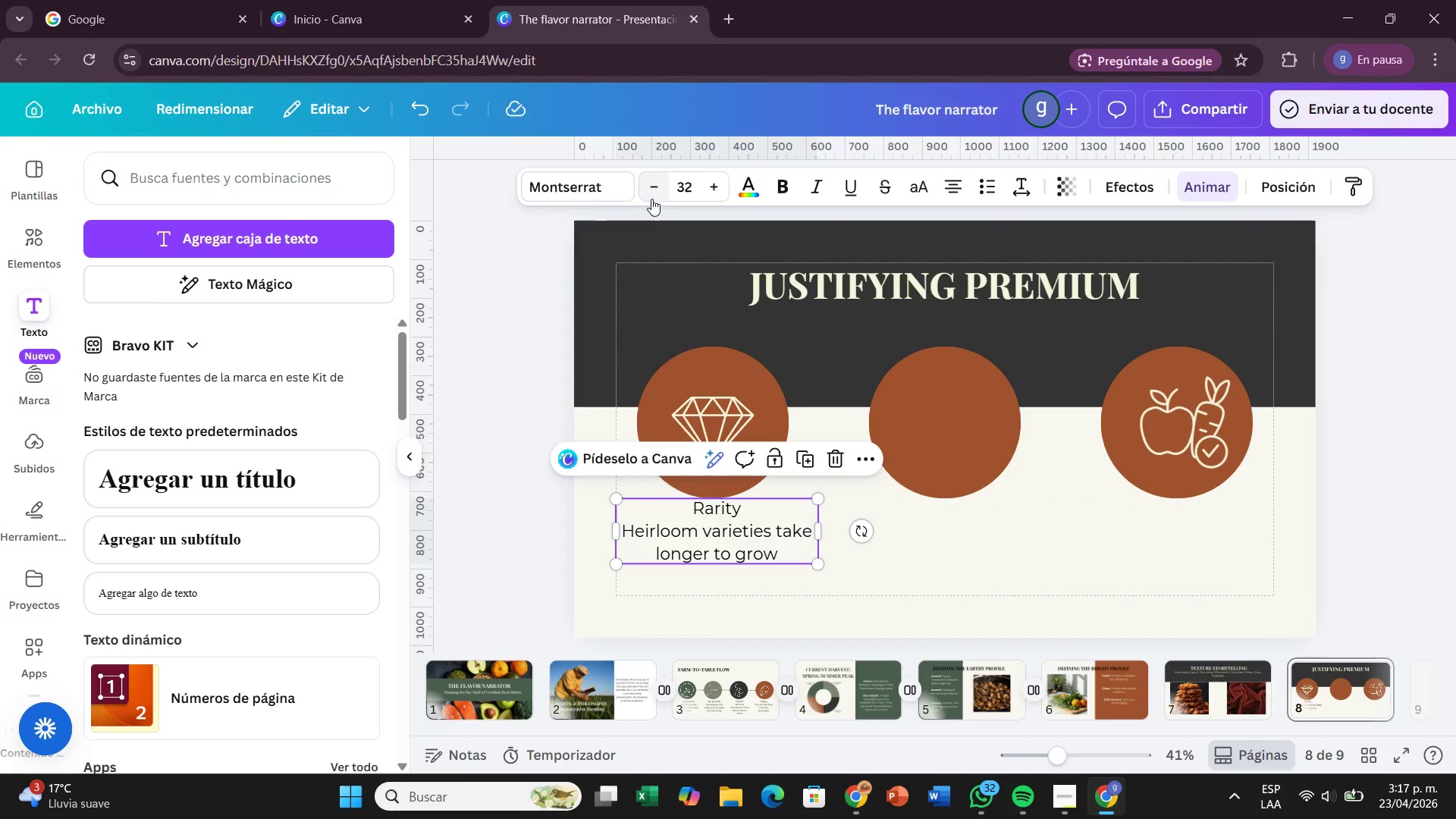 
left_click([651, 199])
 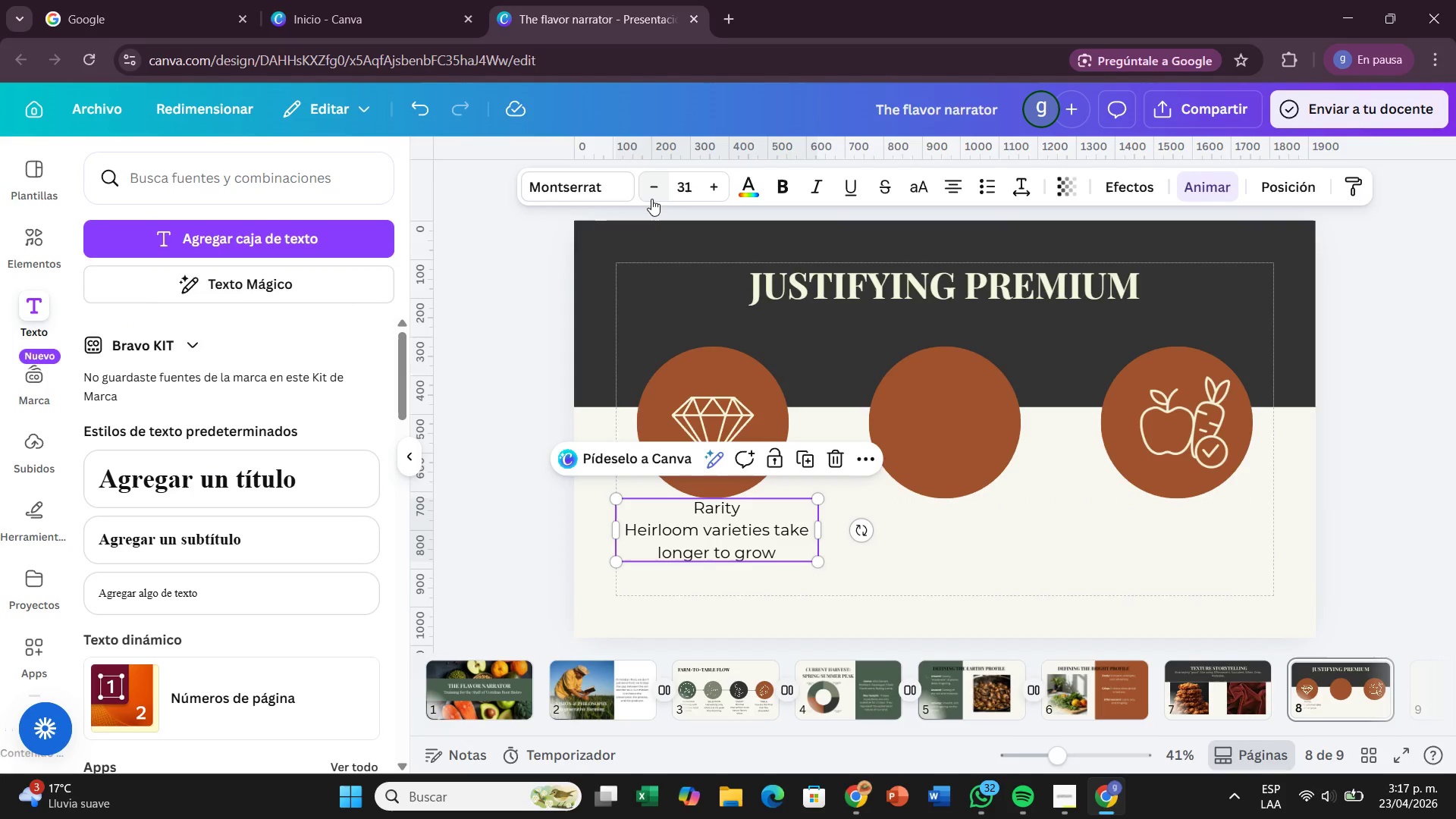 
left_click([651, 199])
 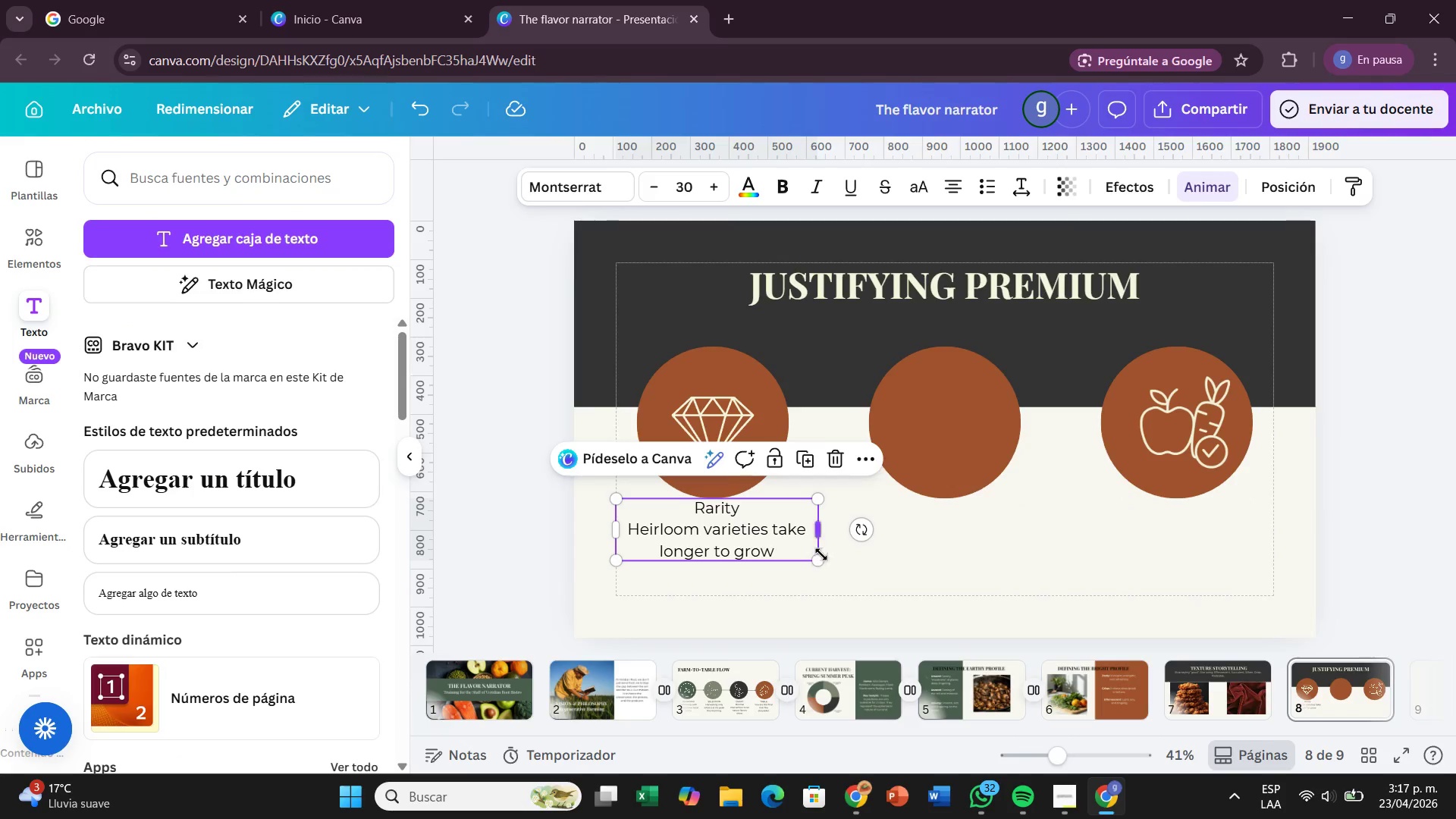 
left_click_drag(start_coordinate=[777, 530], to_coordinate=[776, 543])
 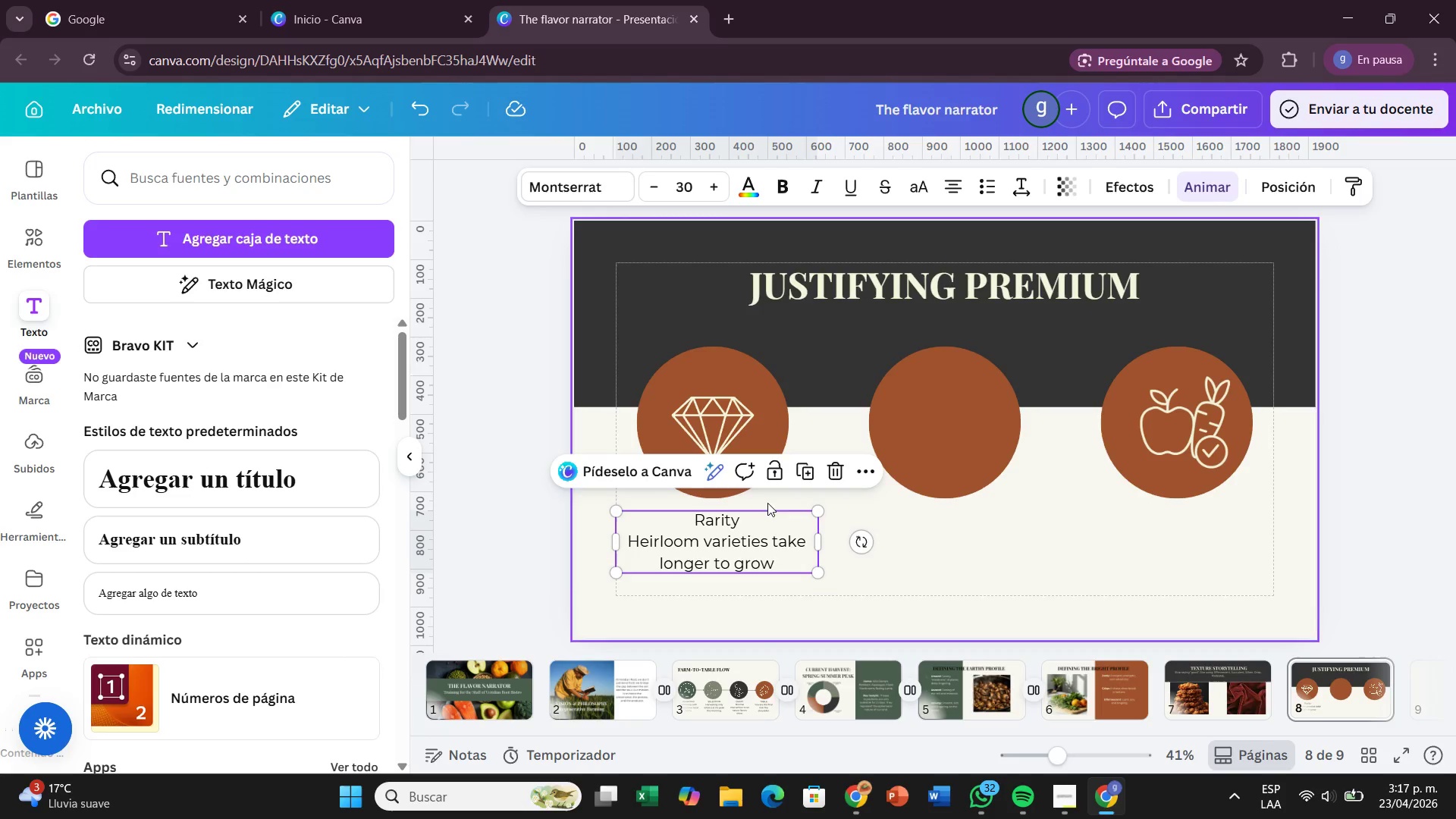 
left_click([740, 522])
 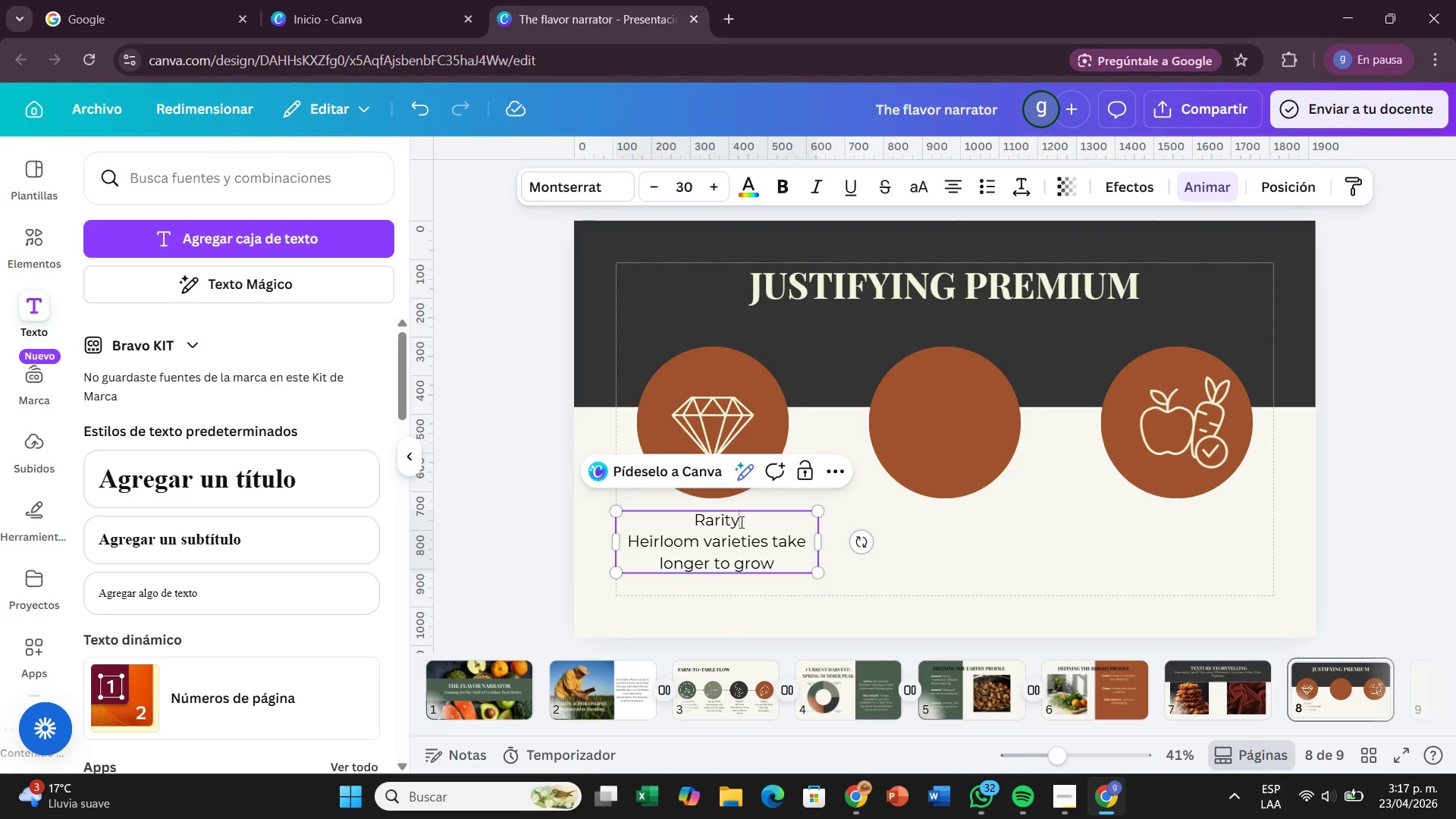 
left_click_drag(start_coordinate=[740, 522], to_coordinate=[696, 523])
 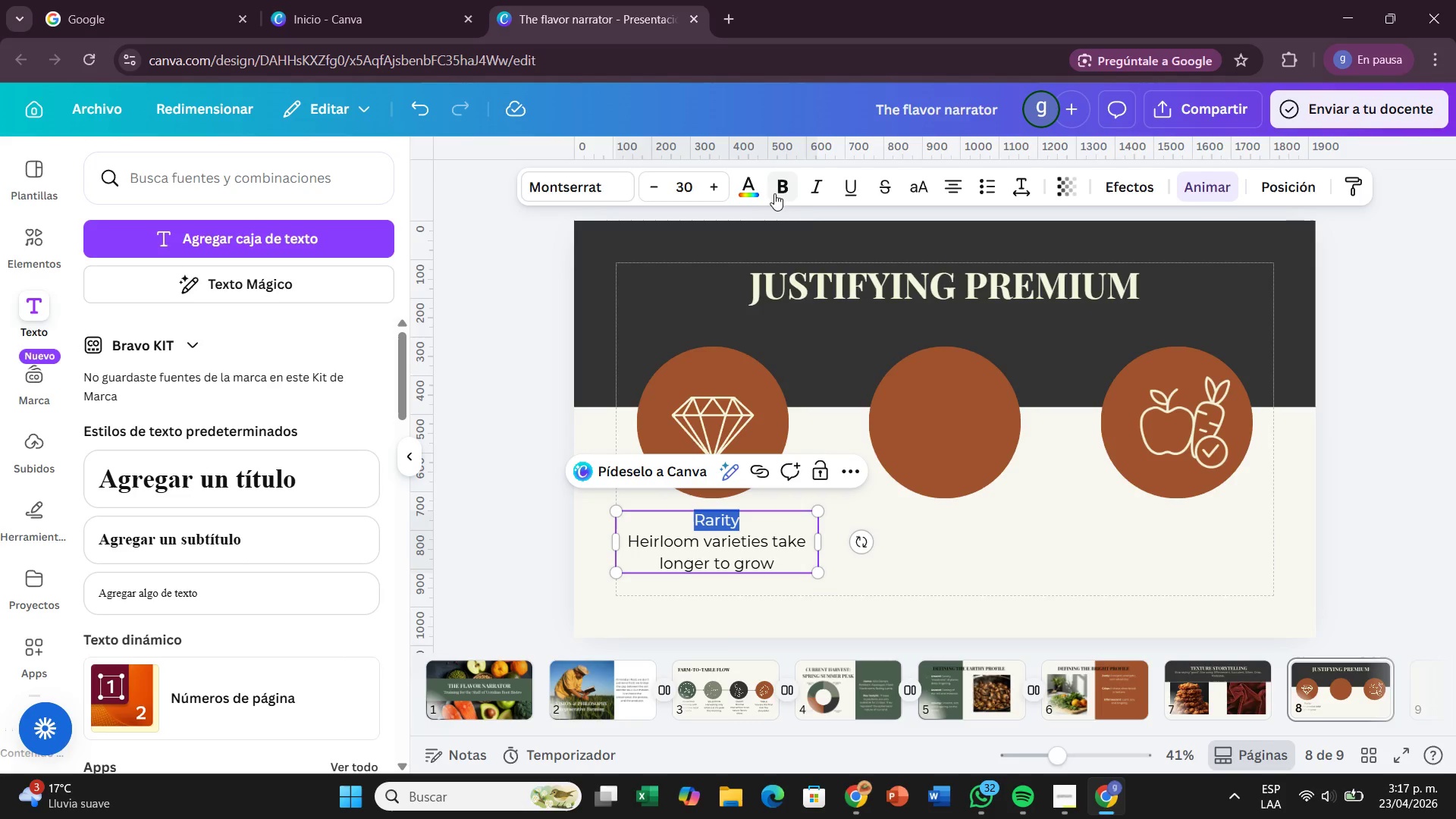 
left_click([779, 193])
 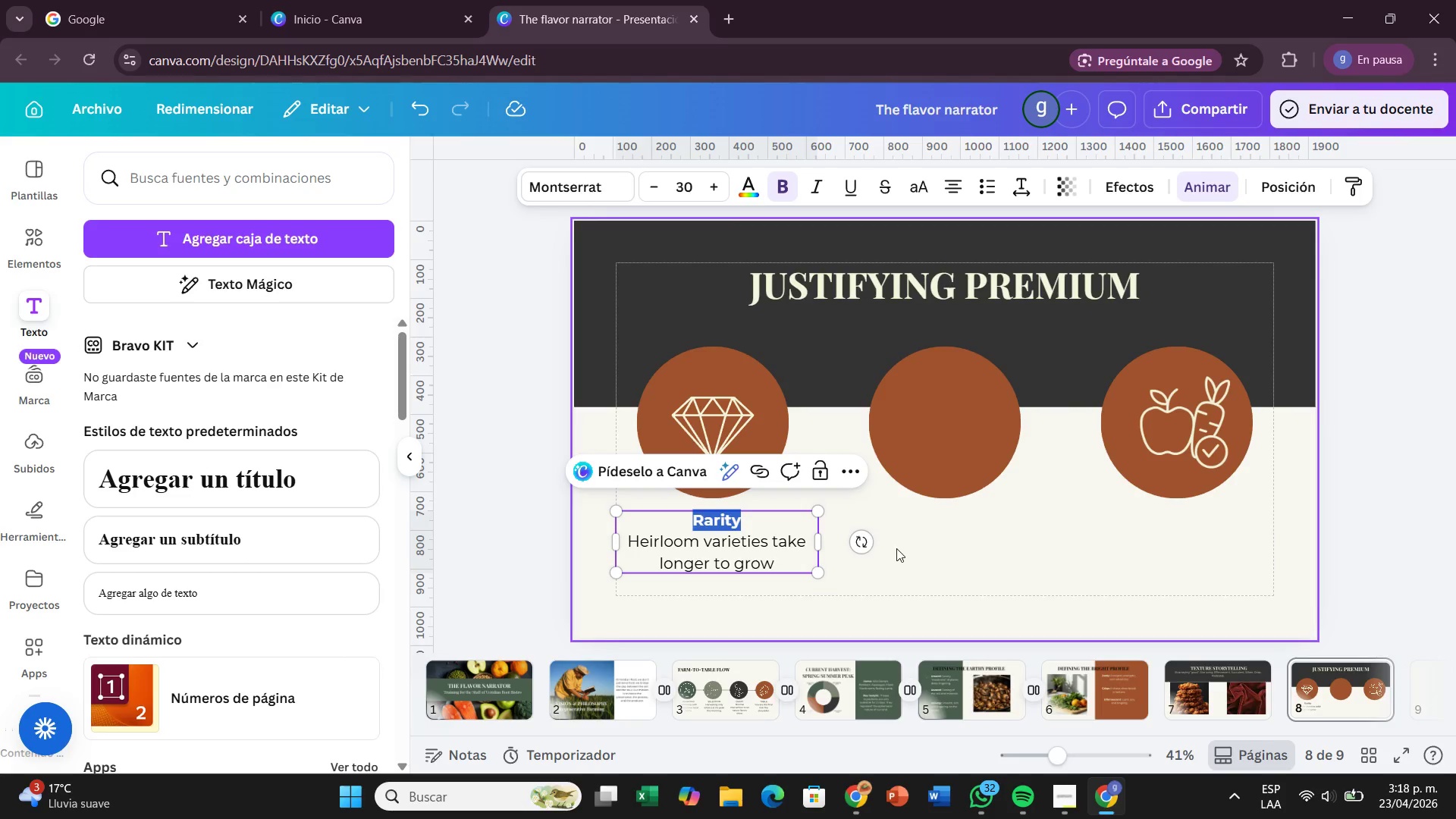 
left_click([896, 548])
 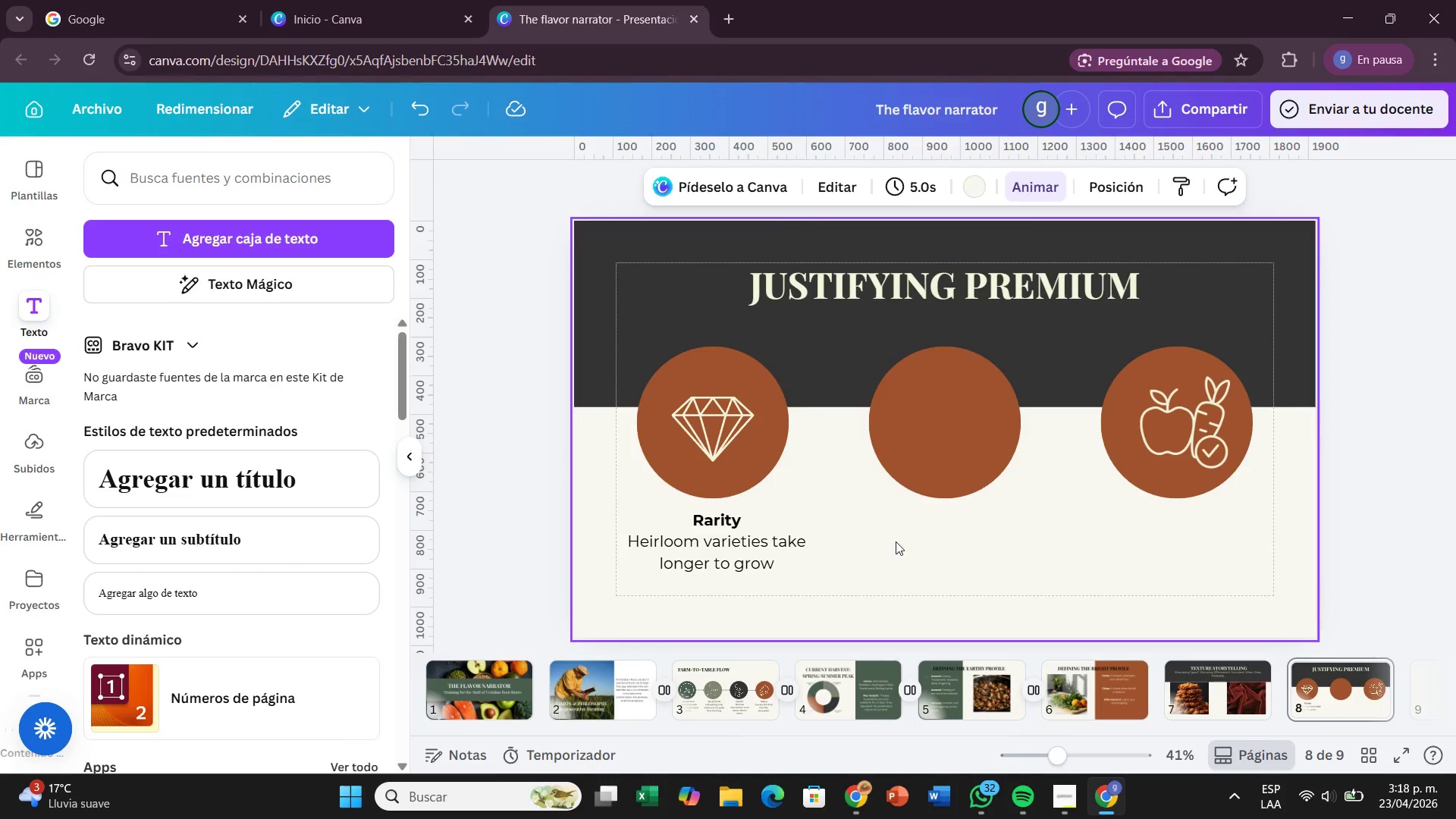 
left_click([740, 550])
 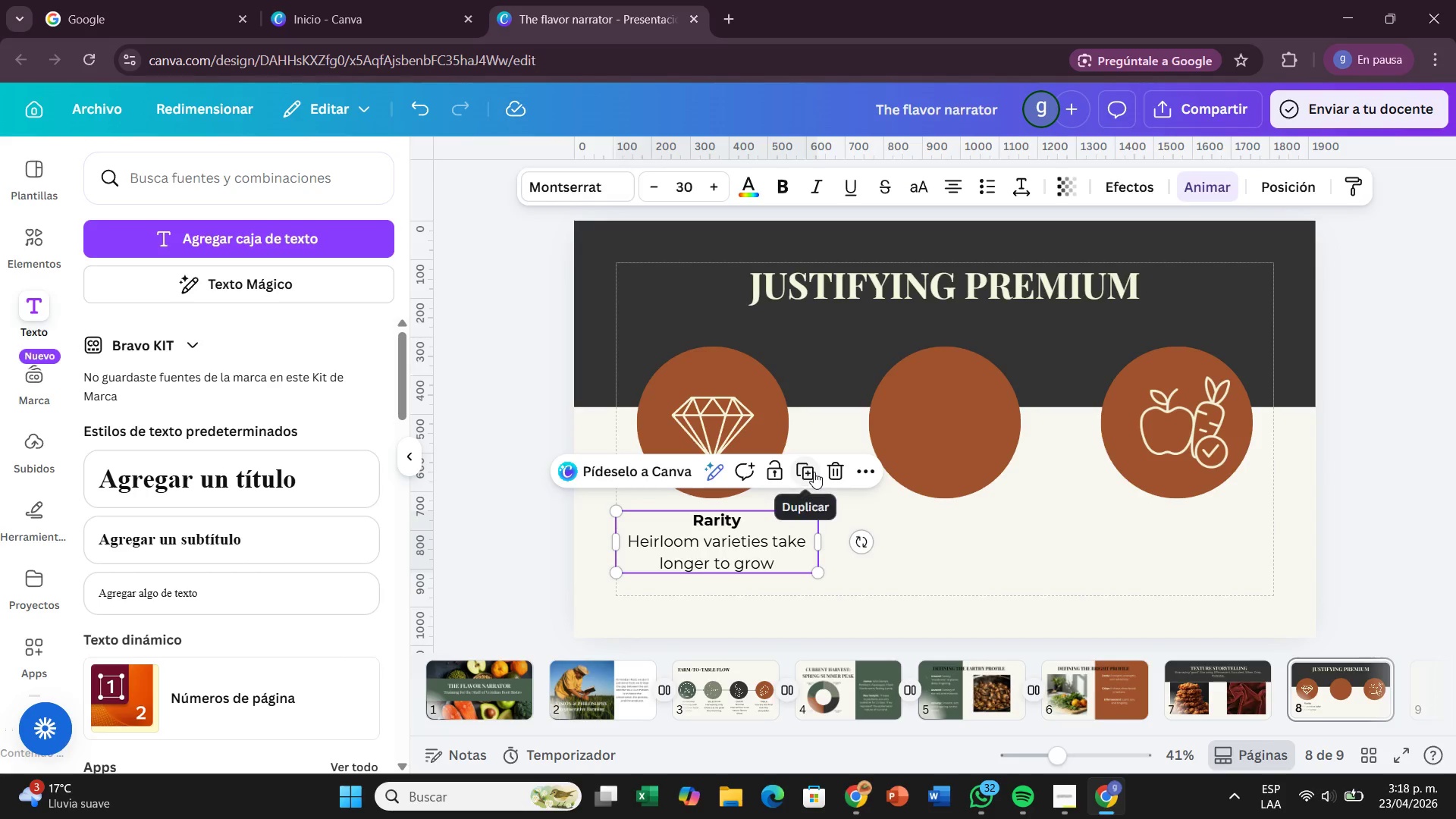 
left_click([809, 472])
 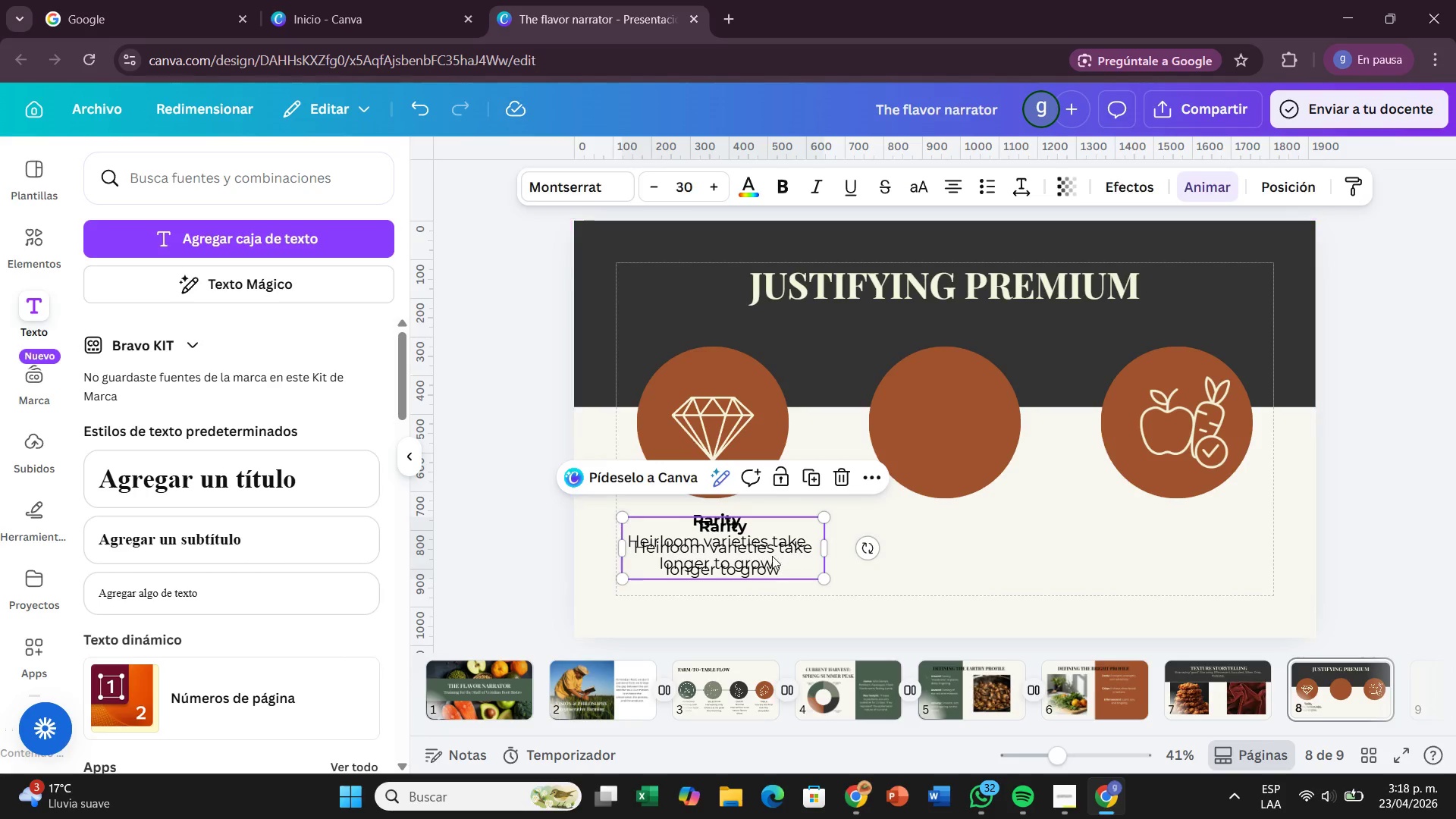 
left_click_drag(start_coordinate=[770, 554], to_coordinate=[990, 551])
 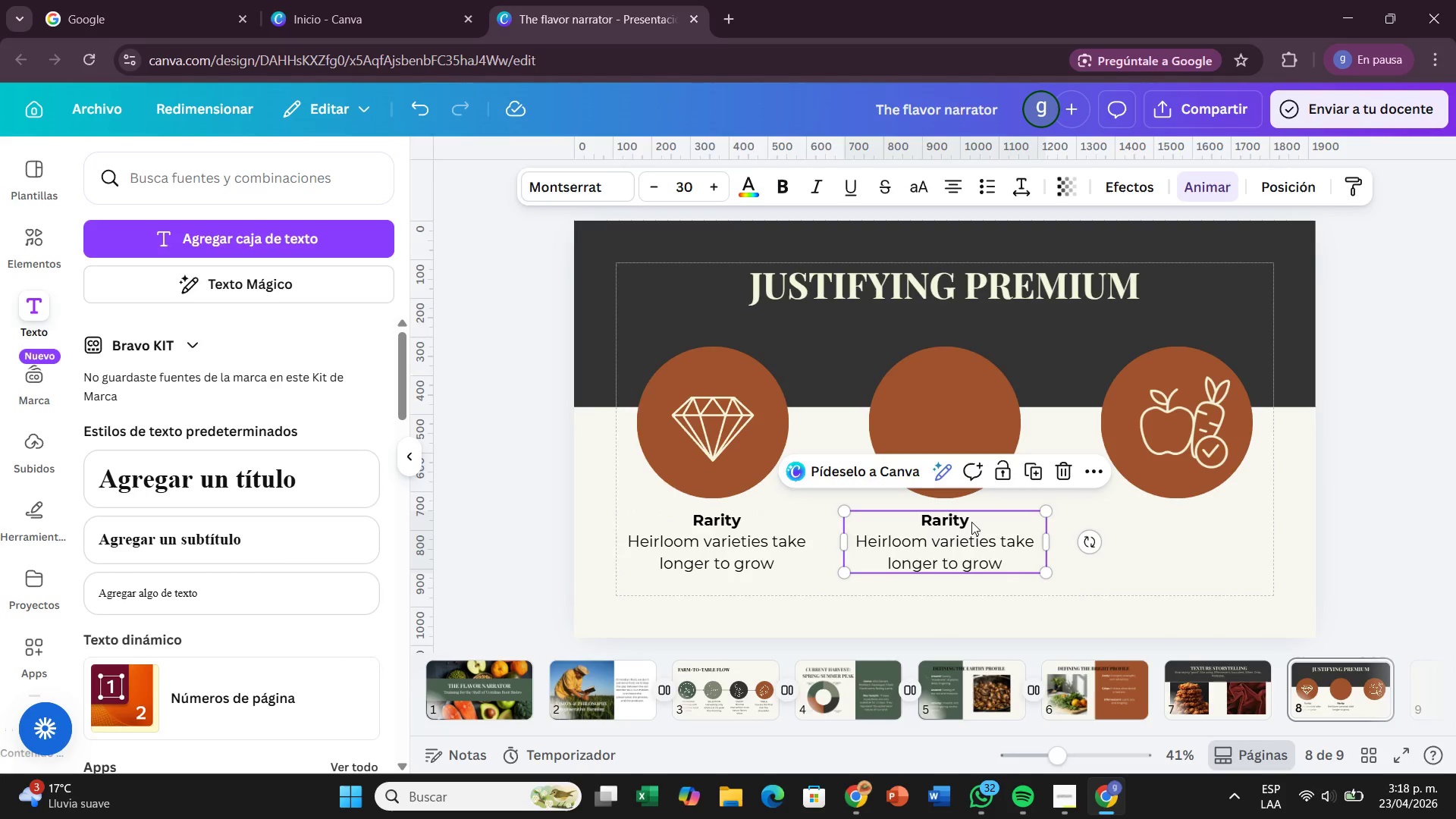 
double_click([971, 522])
 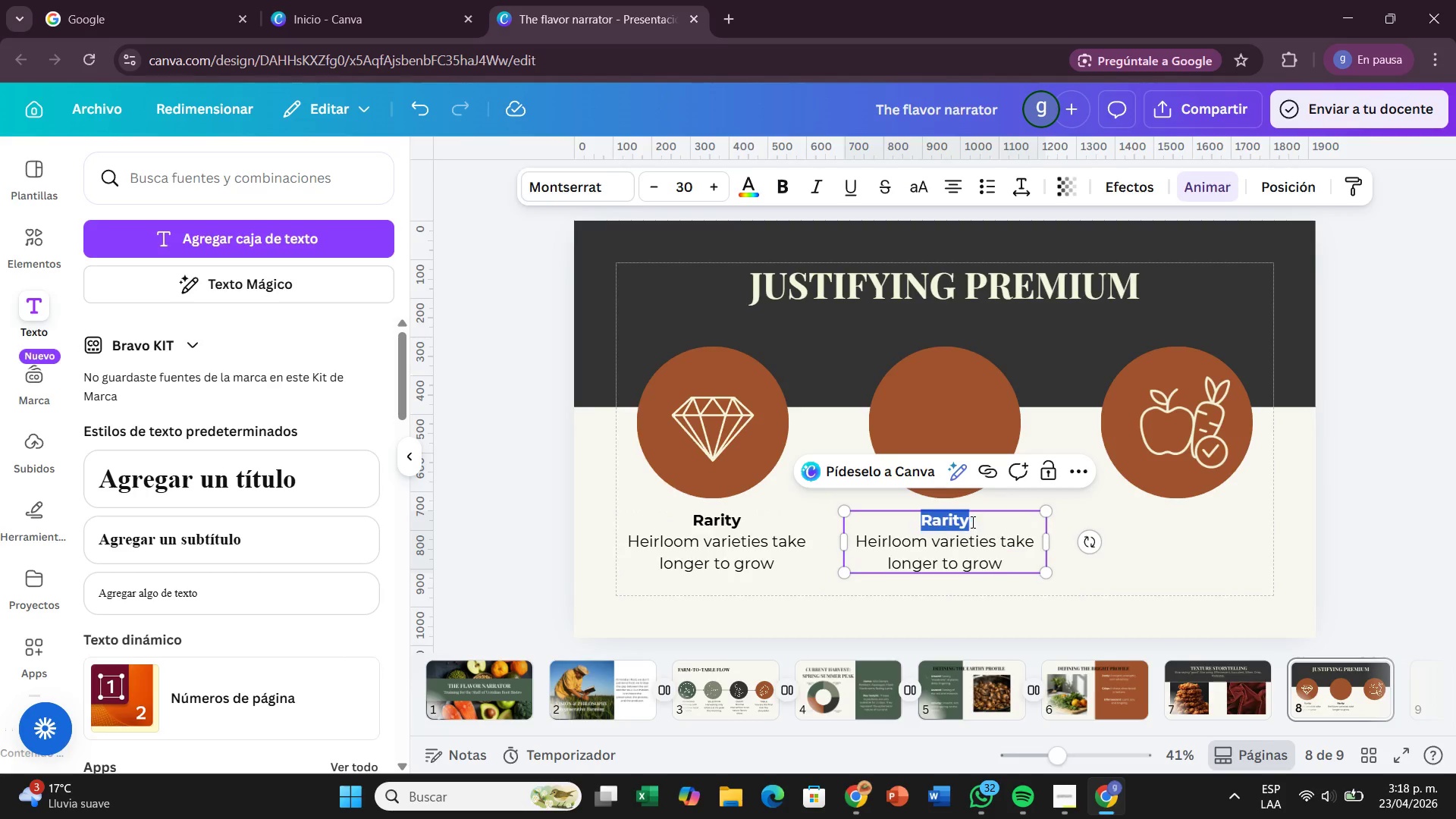 
triple_click([971, 522])
 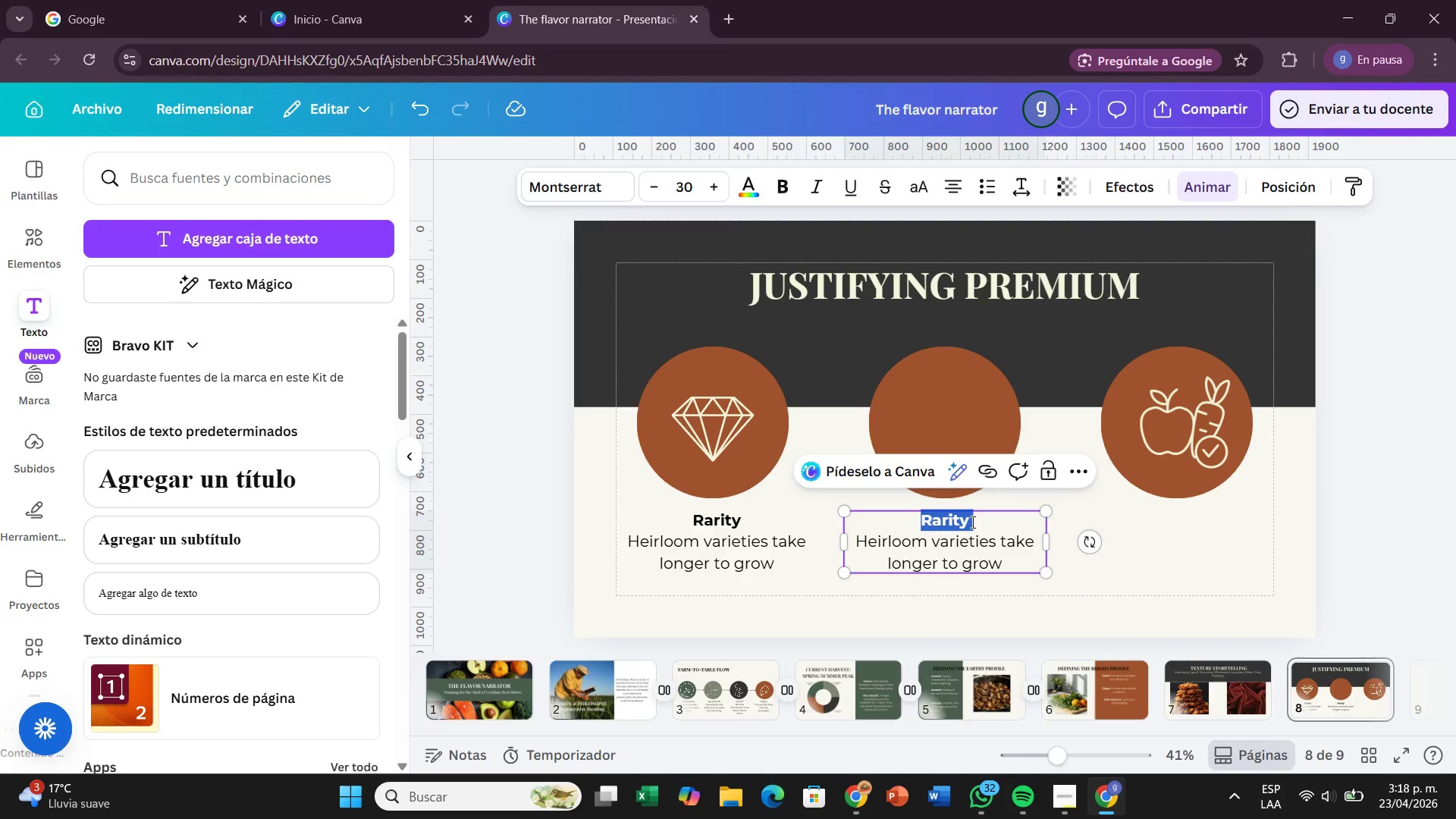 
key(Backspace)
type(LA)
key(Backspace)
key(Backspace)
 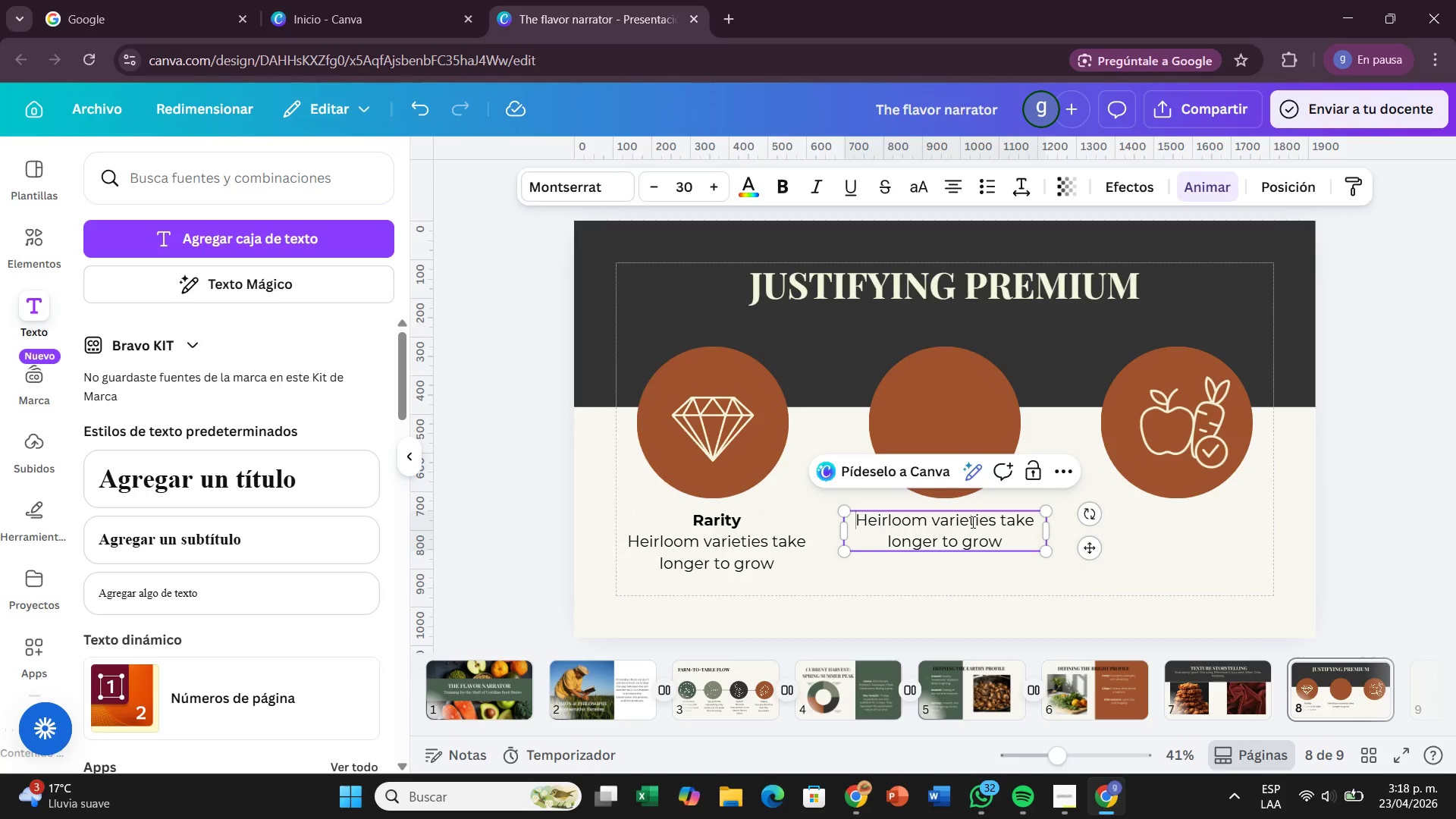 
key(Control+Z)
 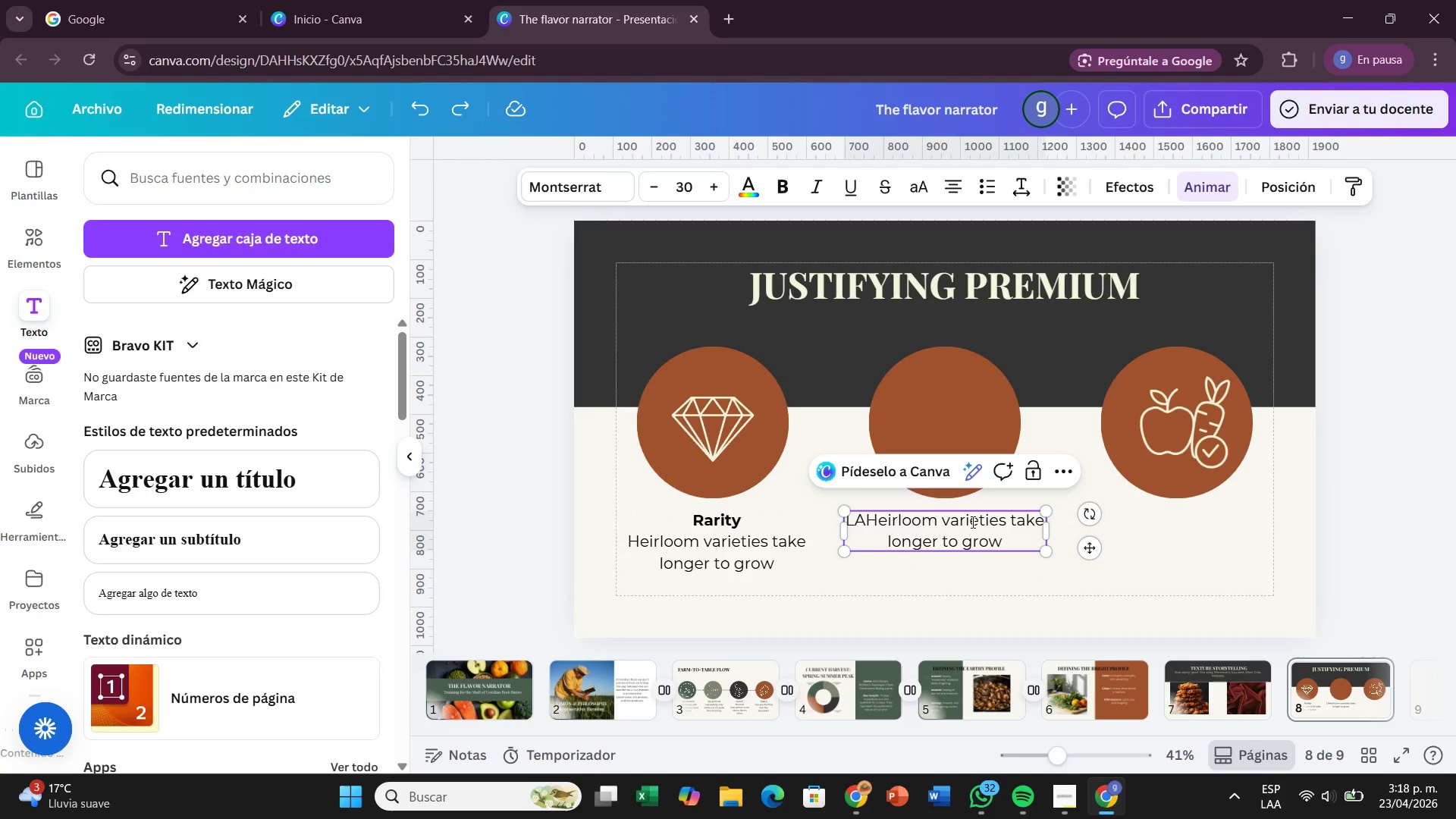 
key(Control+Z)
 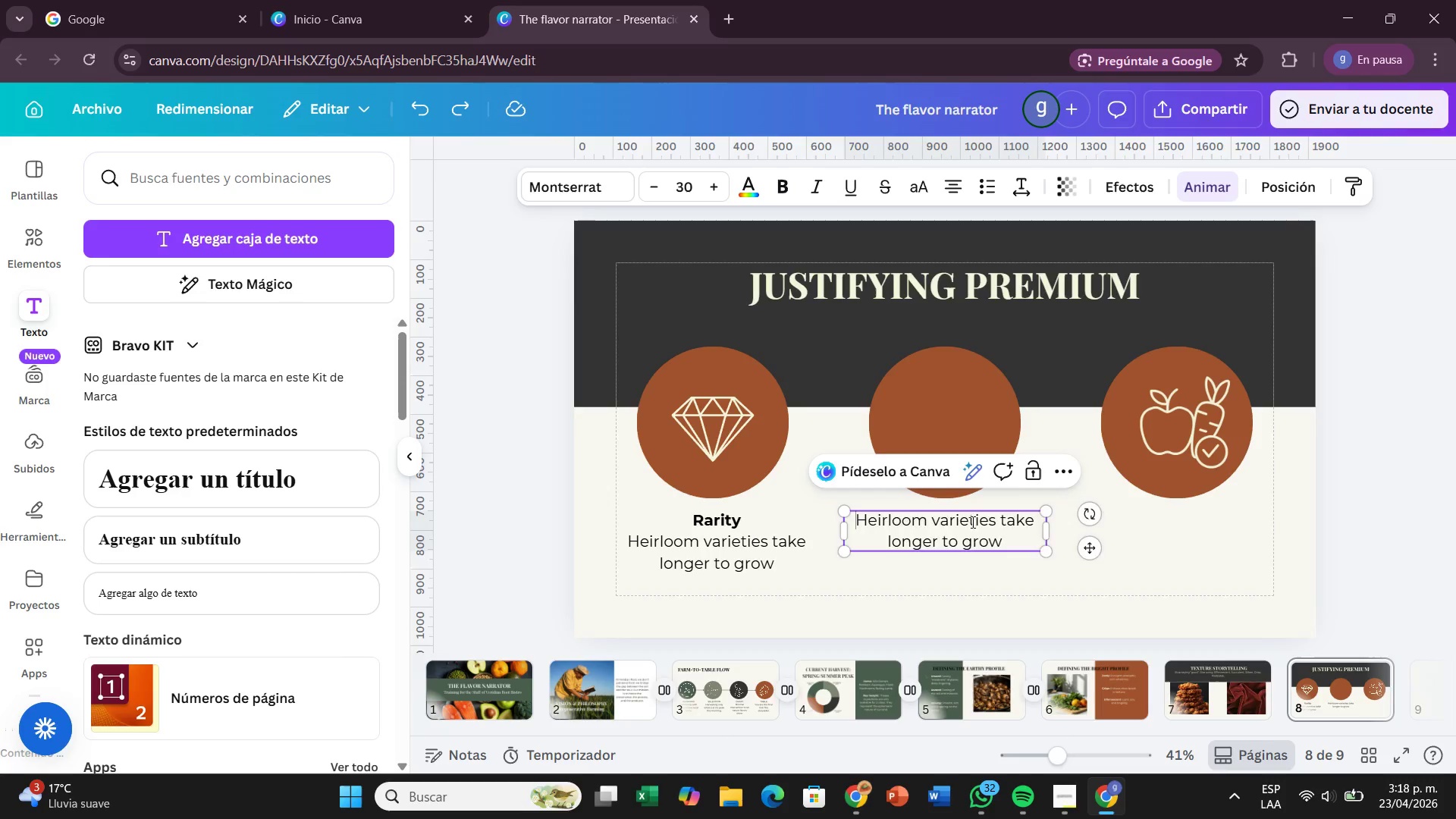 
key(Control+Z)
 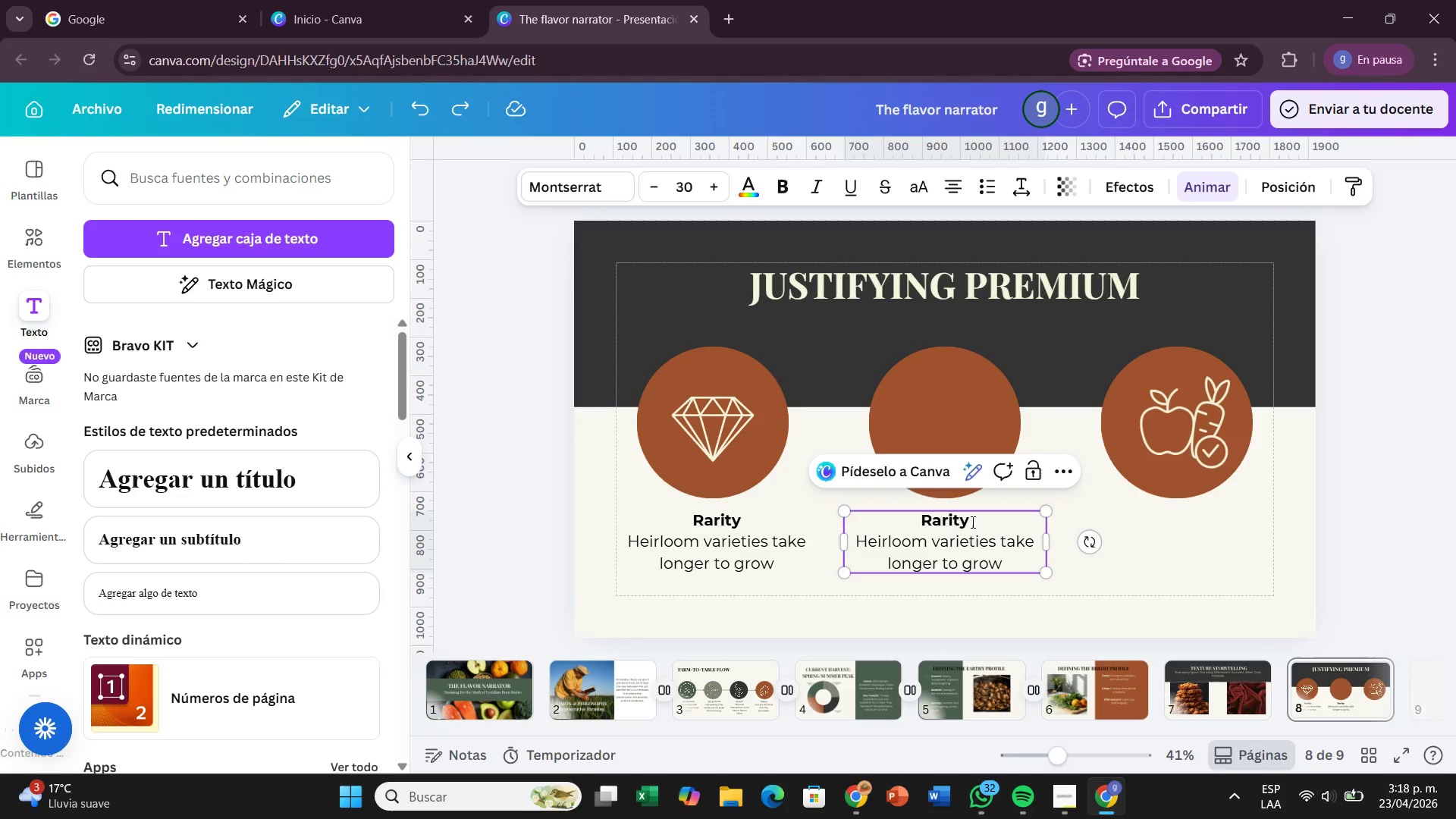 
left_click([971, 522])
 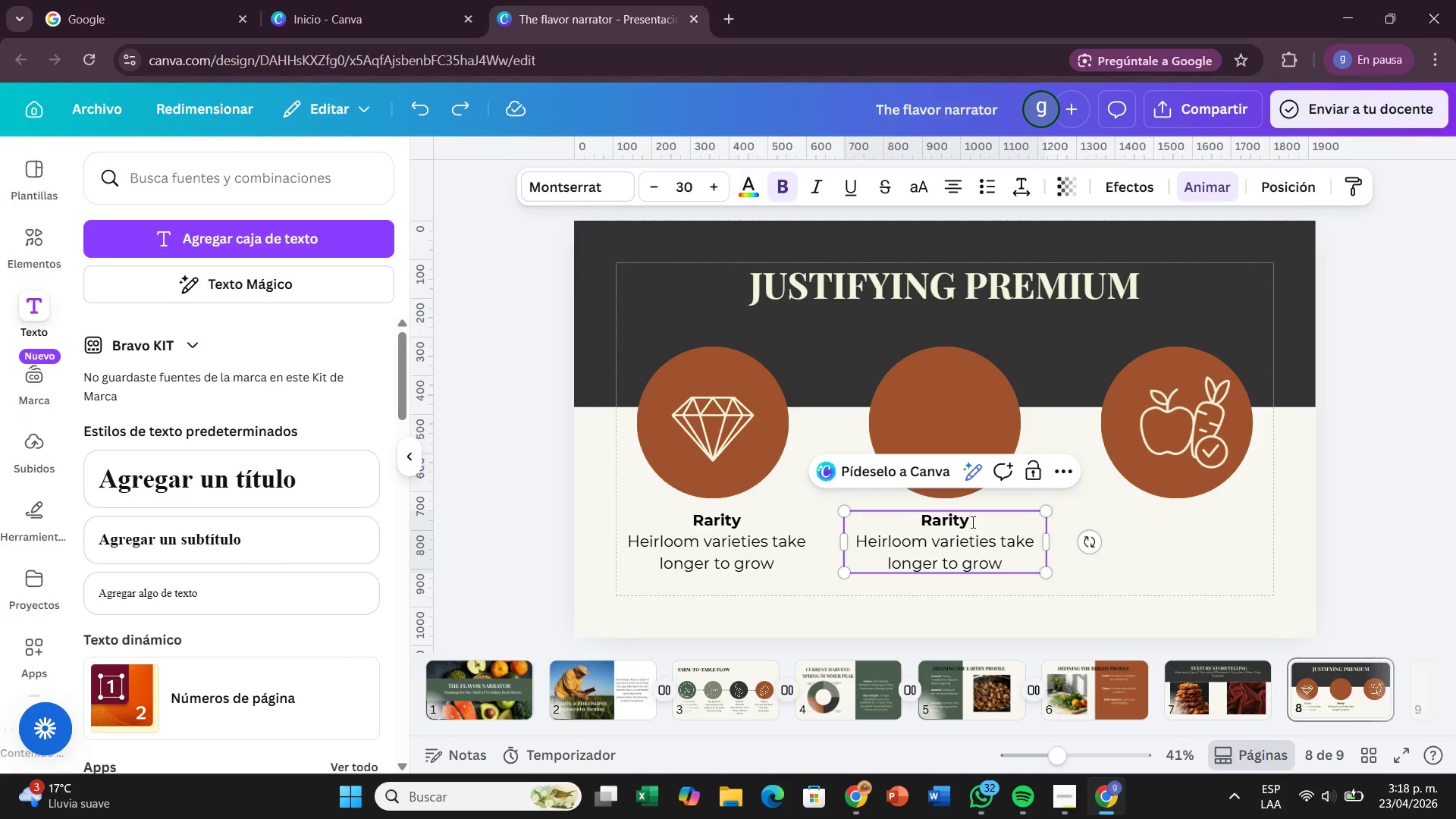 
key(Backspace)
 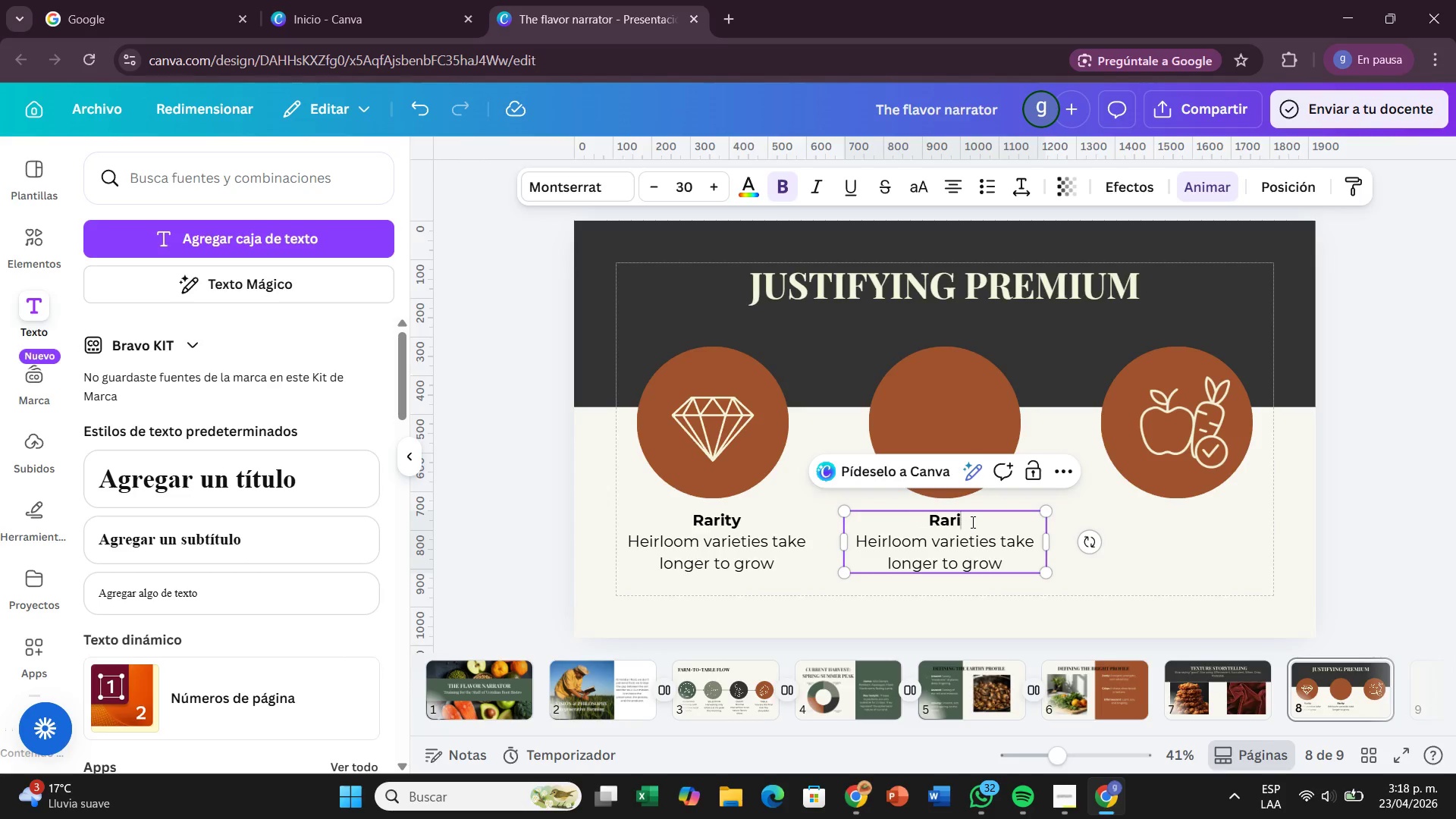 
key(Backspace)
 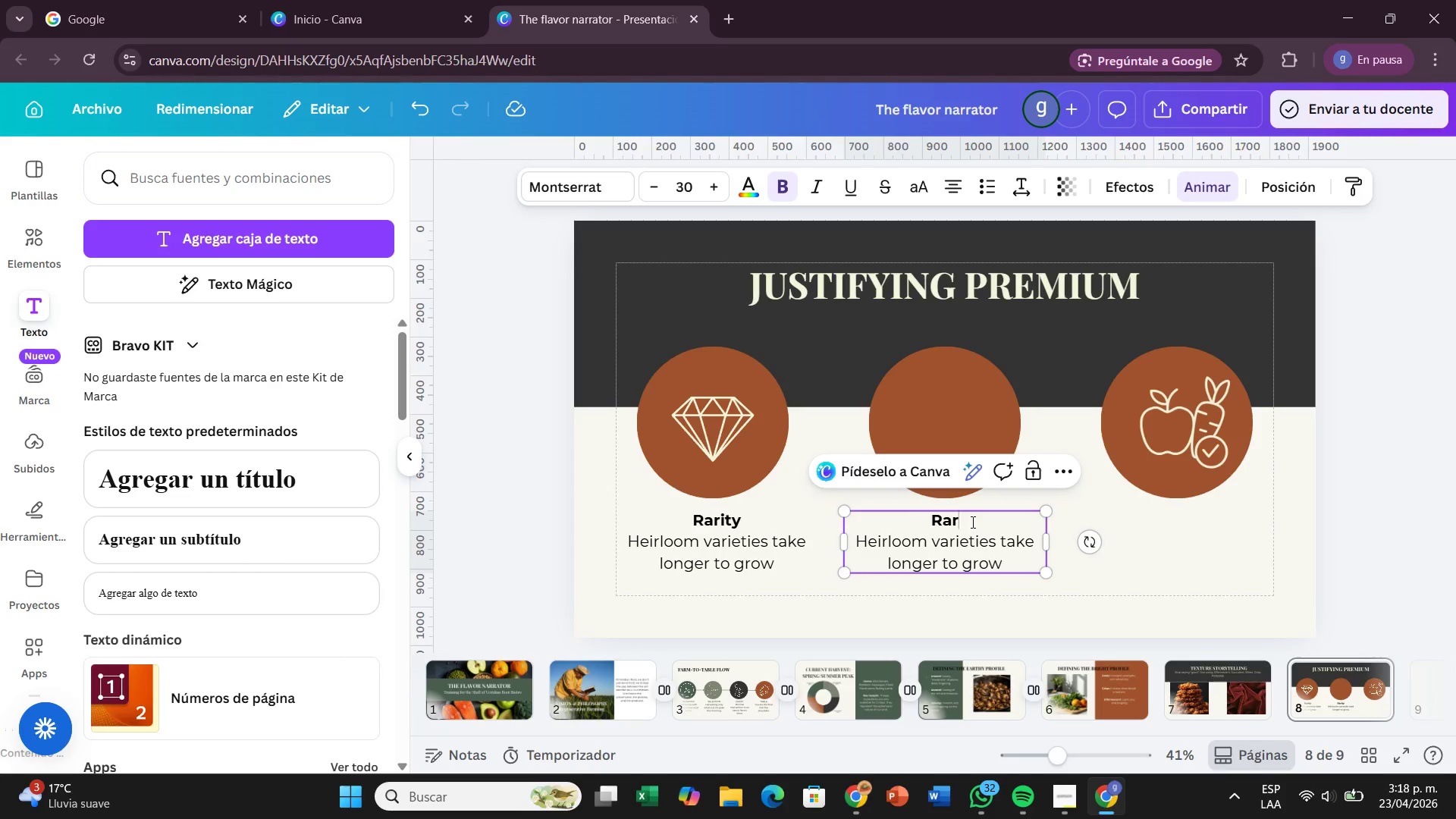 
key(Backspace)
 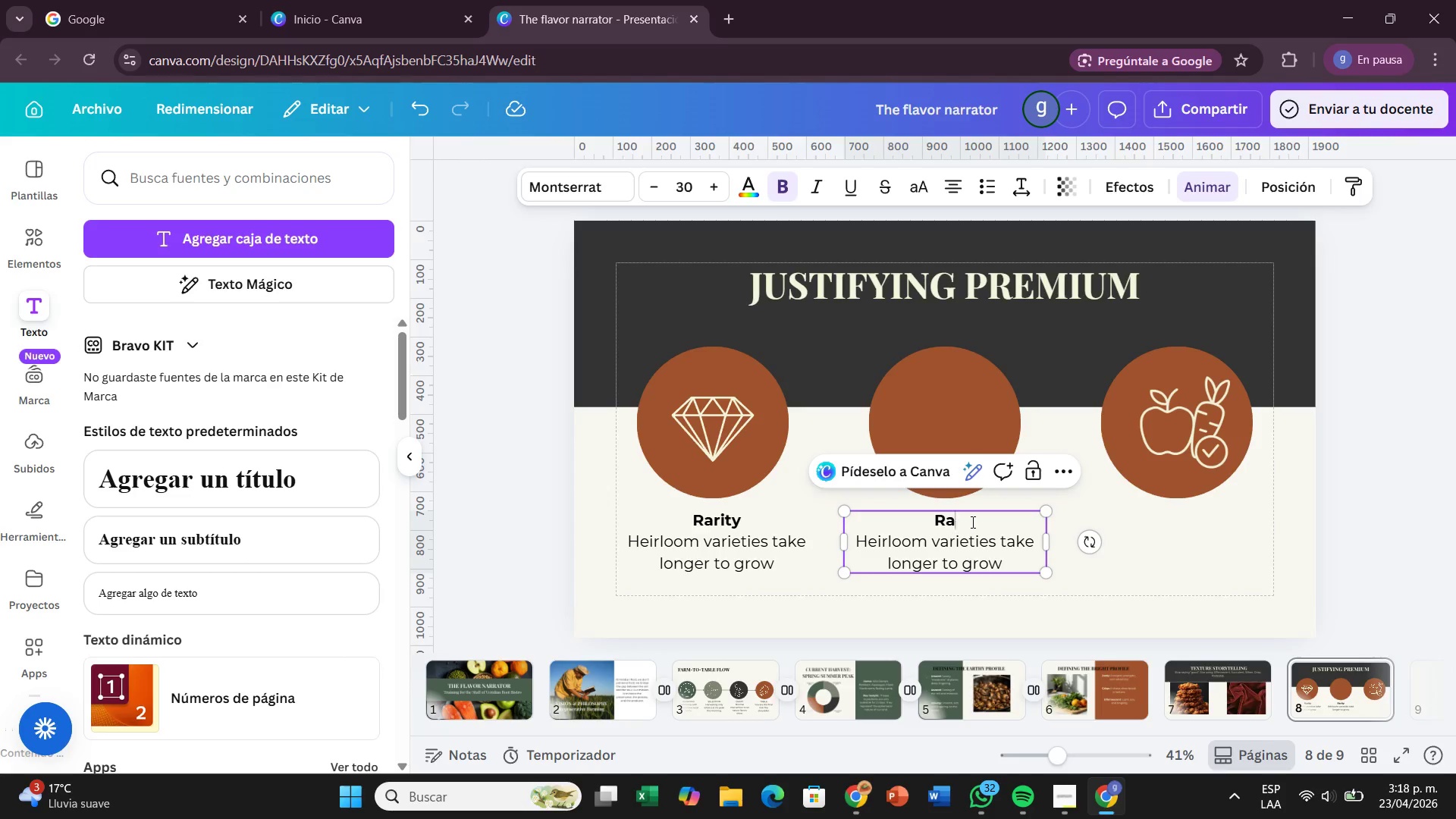 
key(Backspace)
 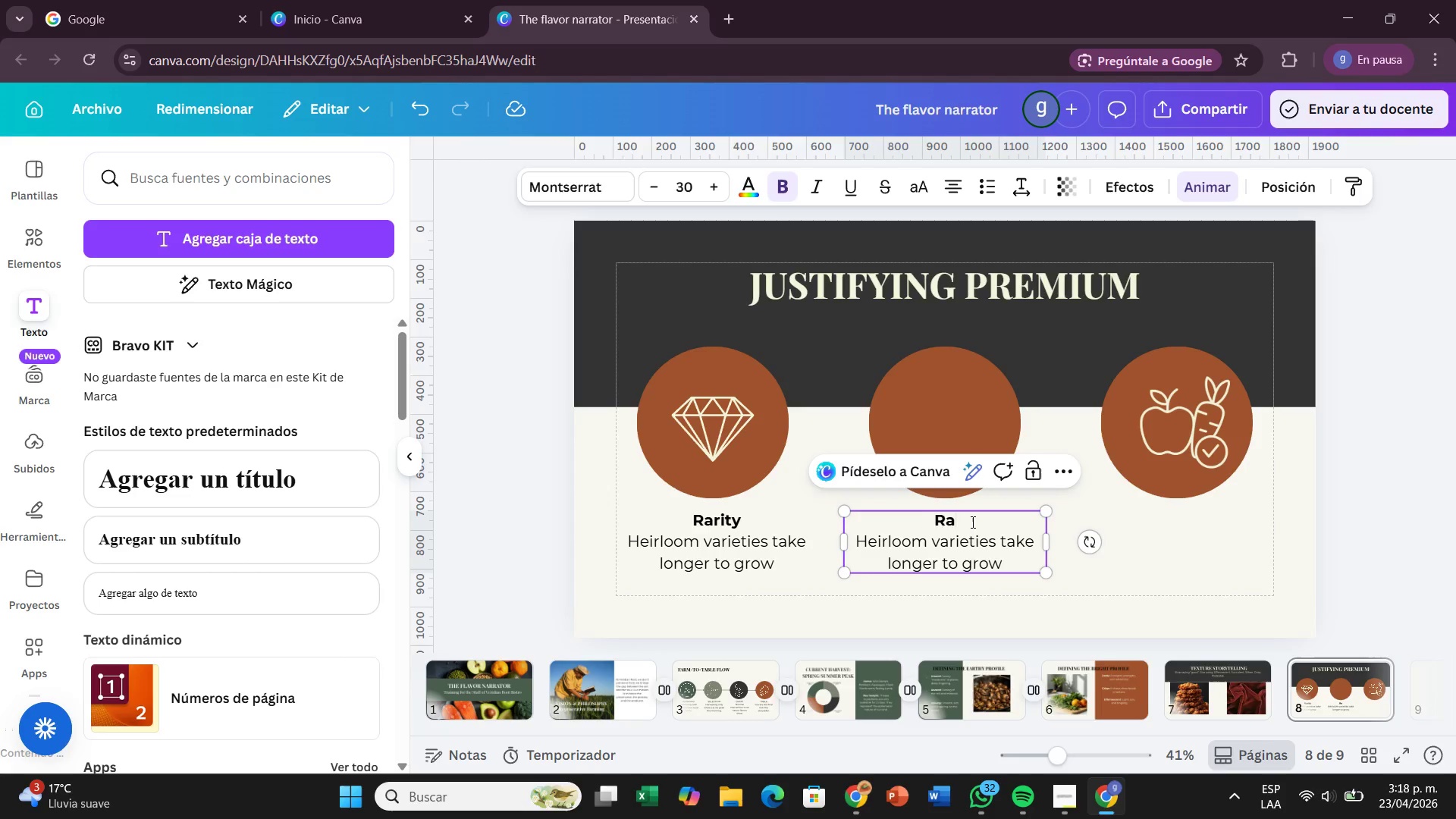 
key(Backspace)
 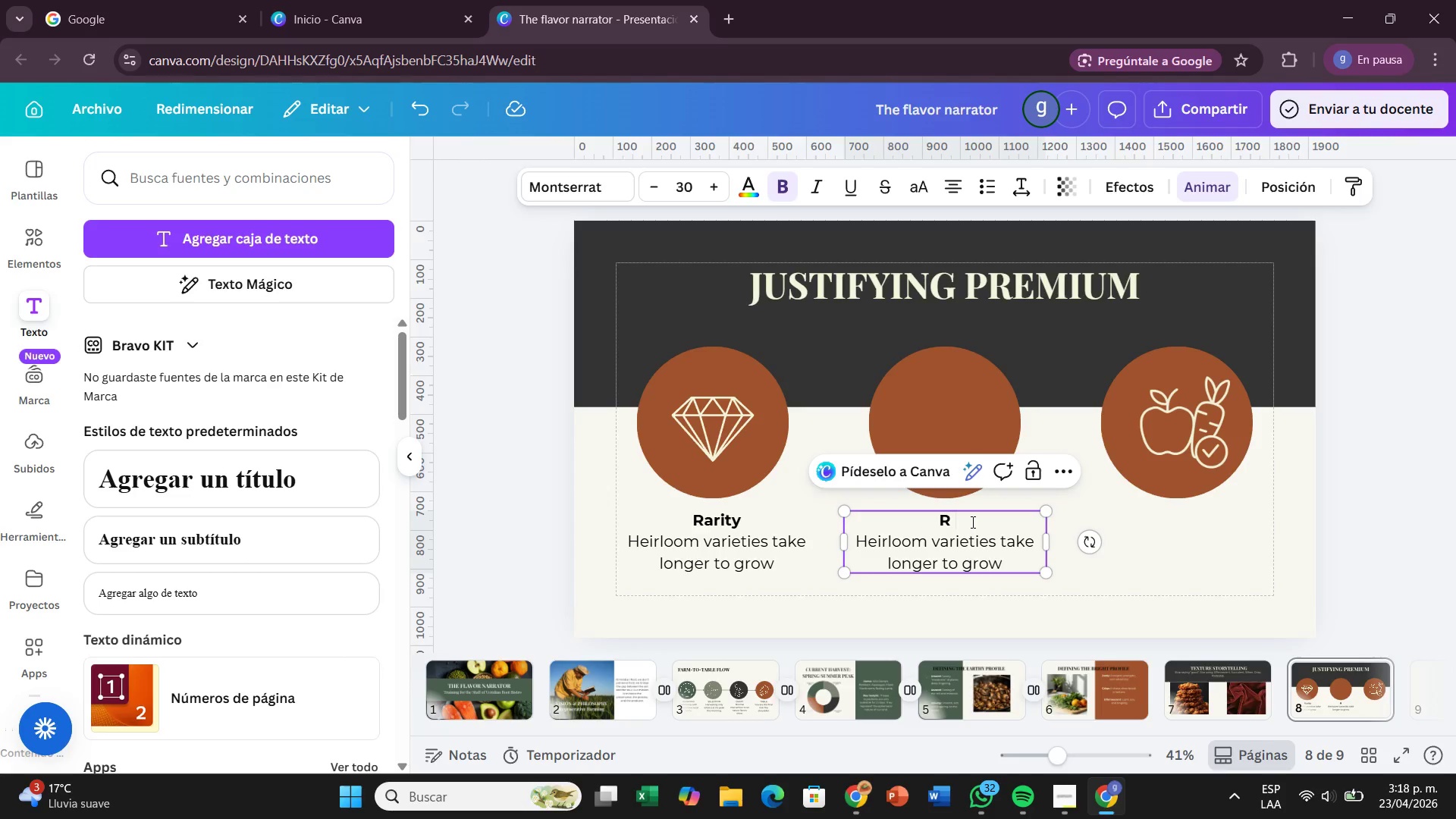 
key(L)
 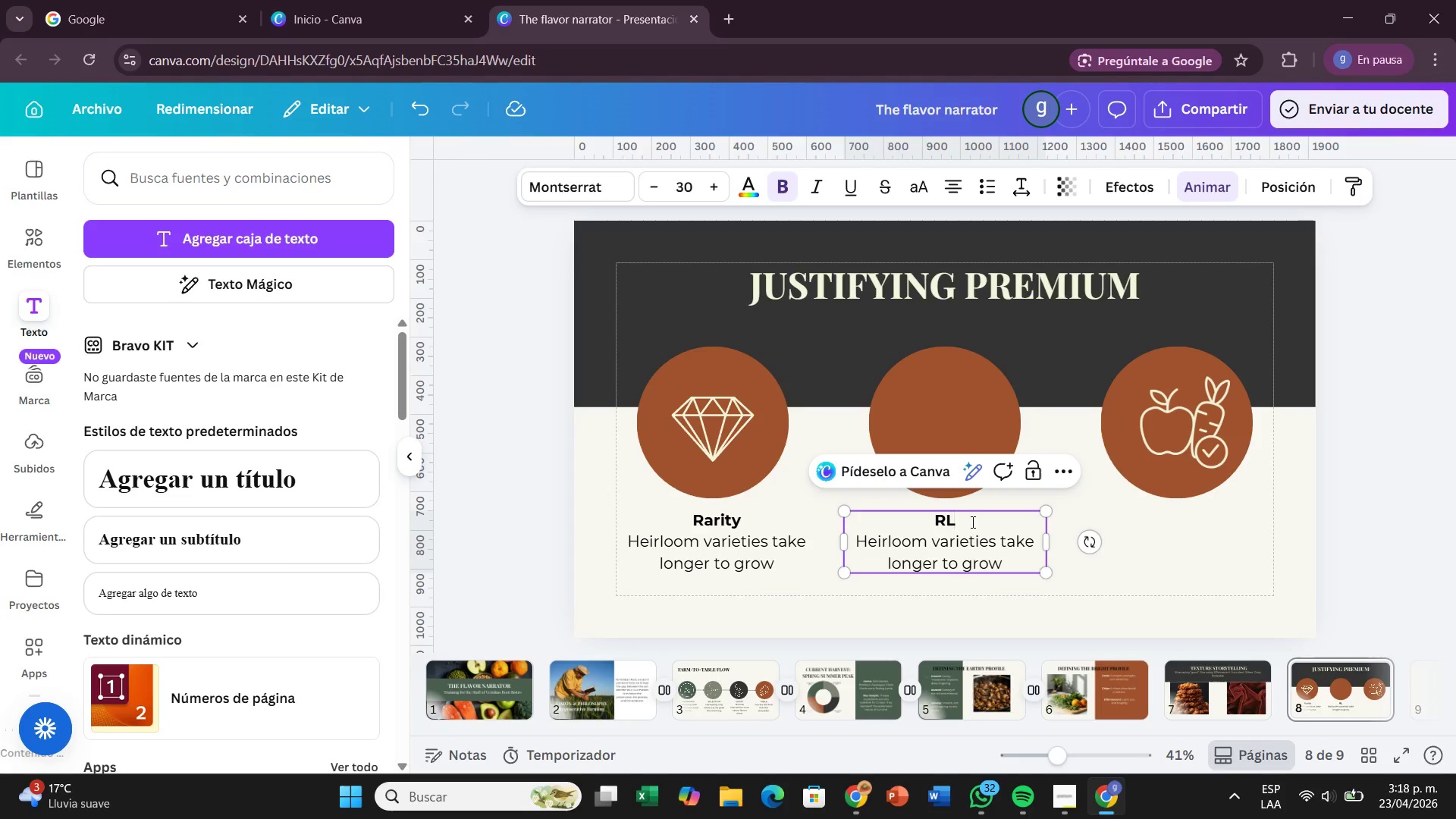 
key(ArrowLeft)
 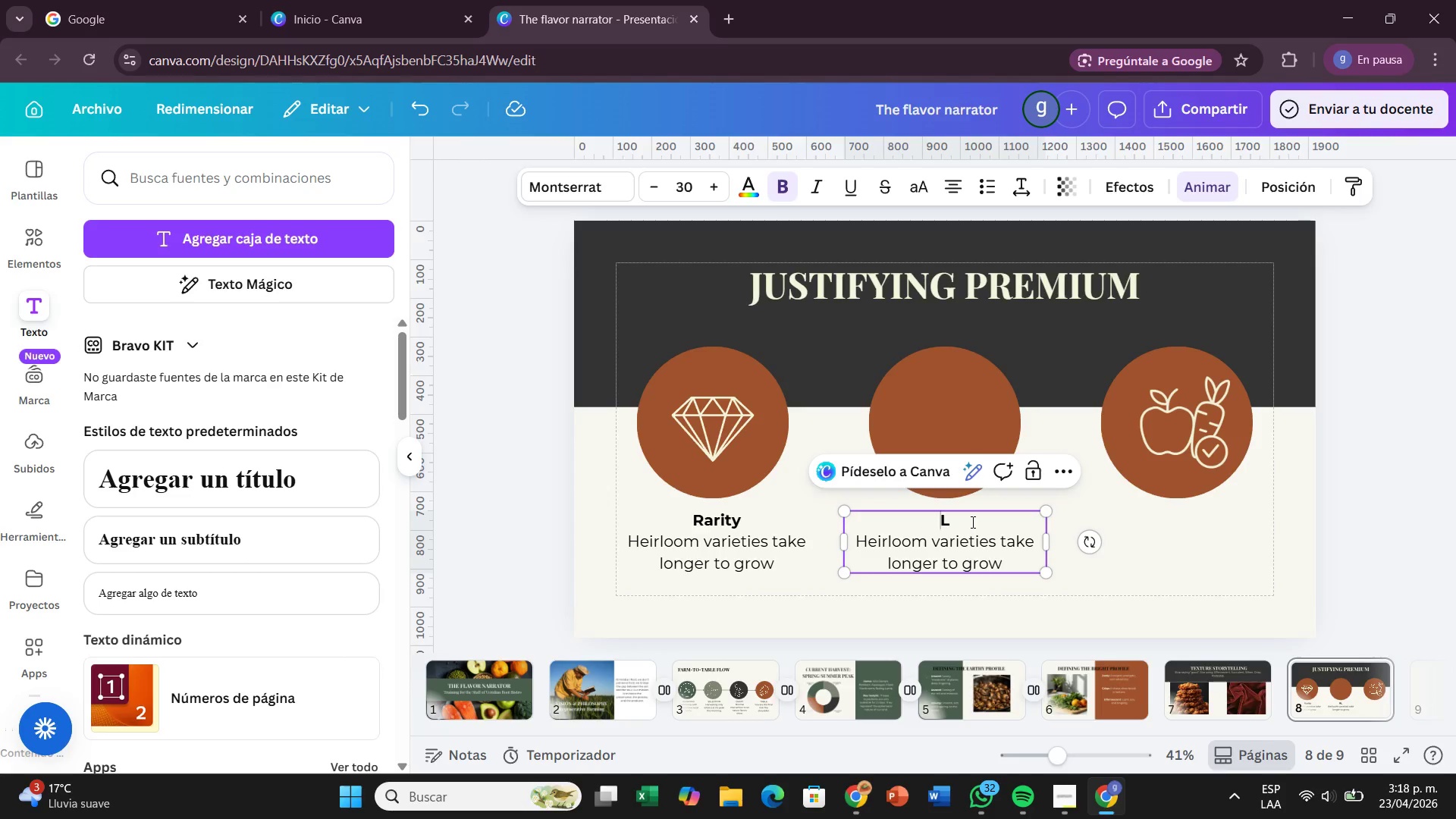 
key(Backspace)
 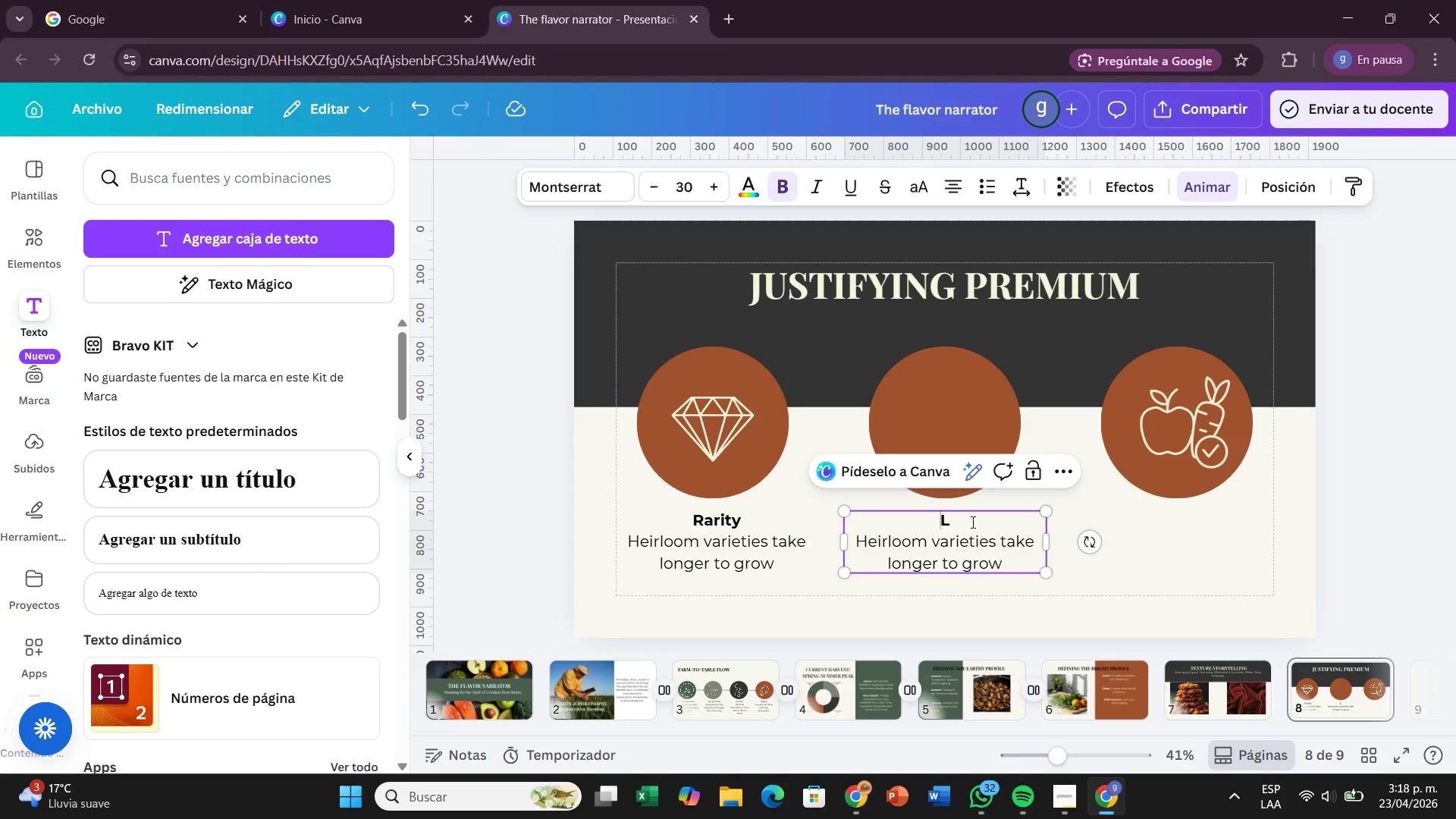 
key(ArrowRight)
 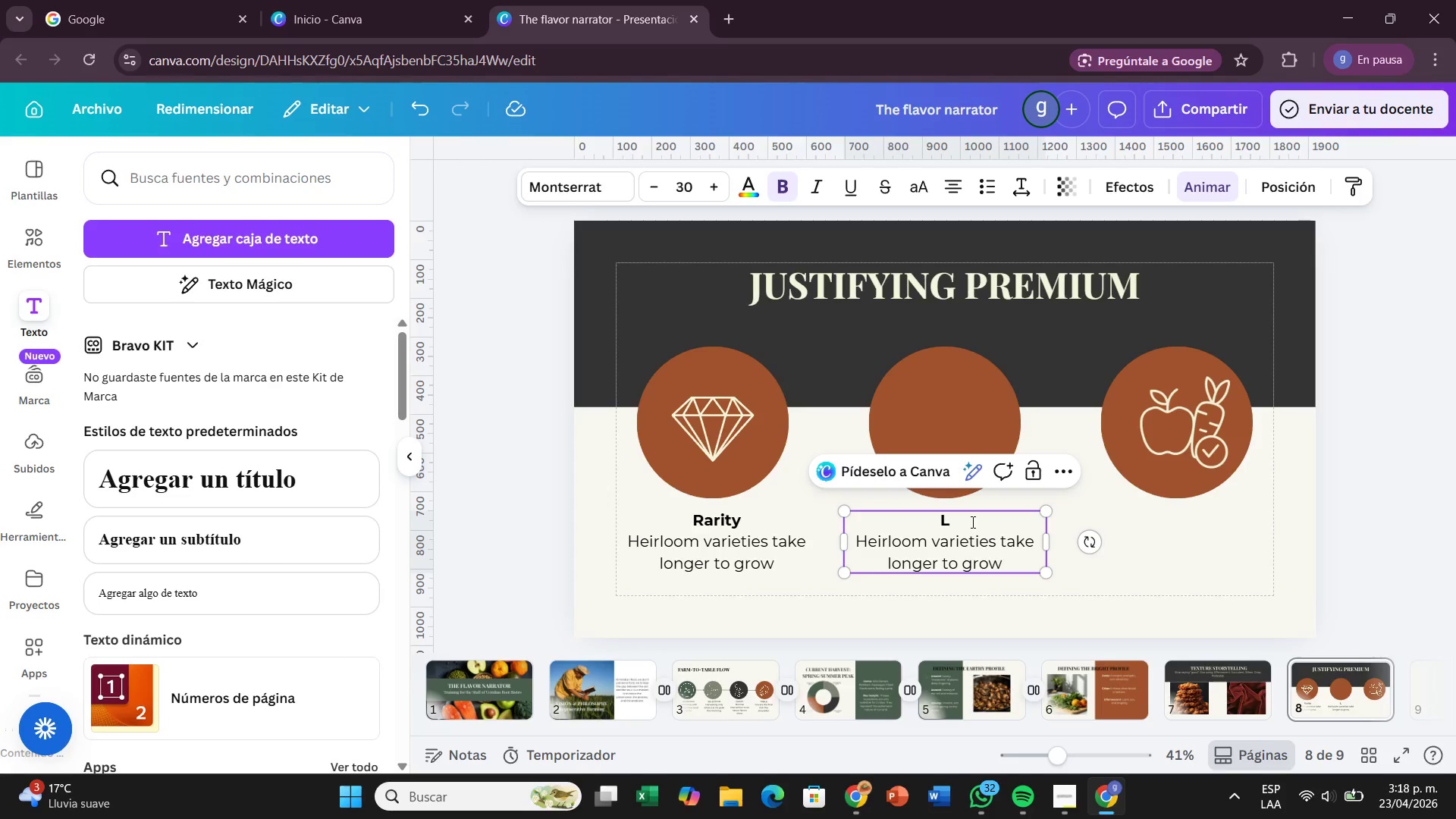 
type(abor)
 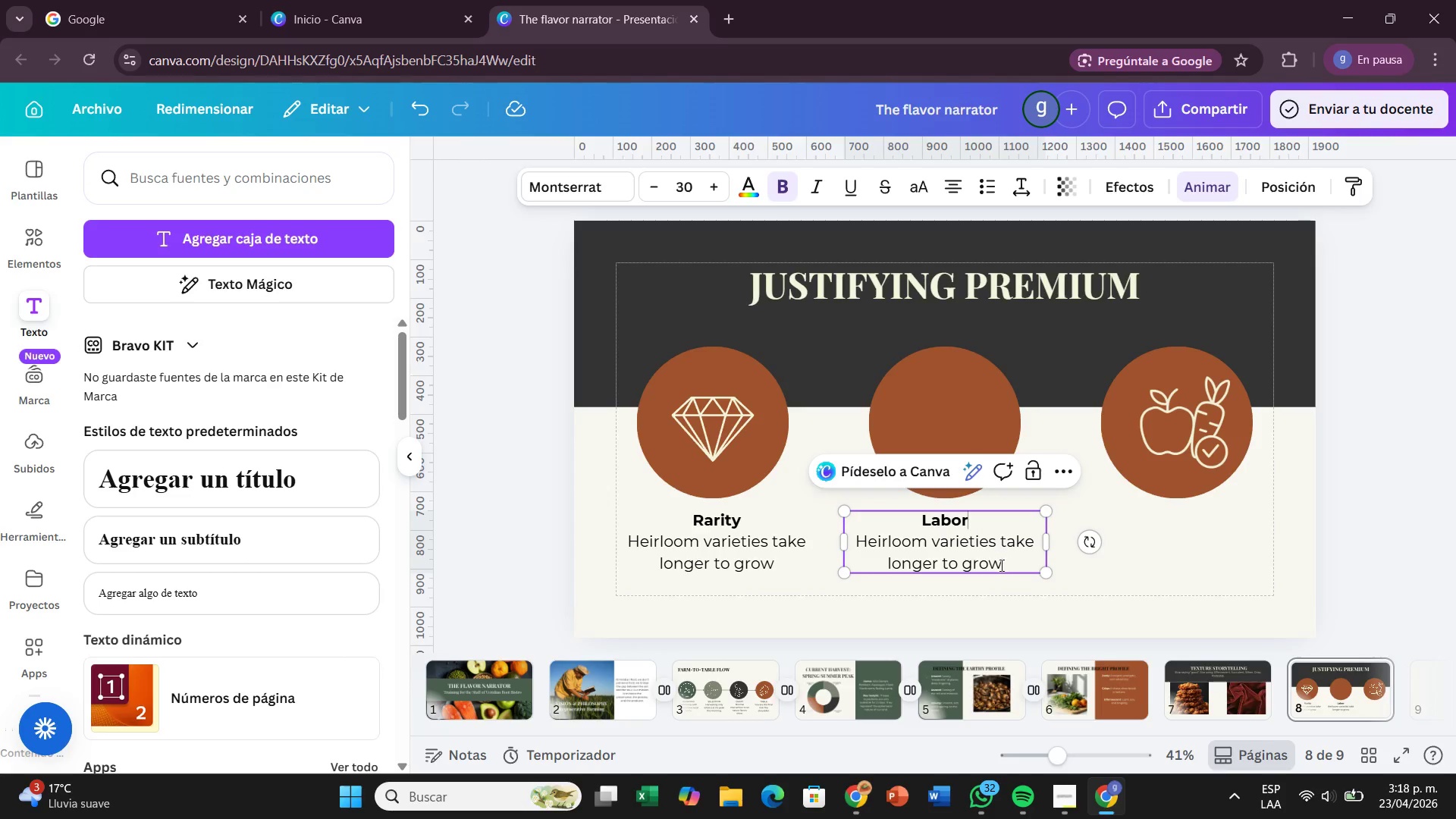 
left_click([999, 572])
 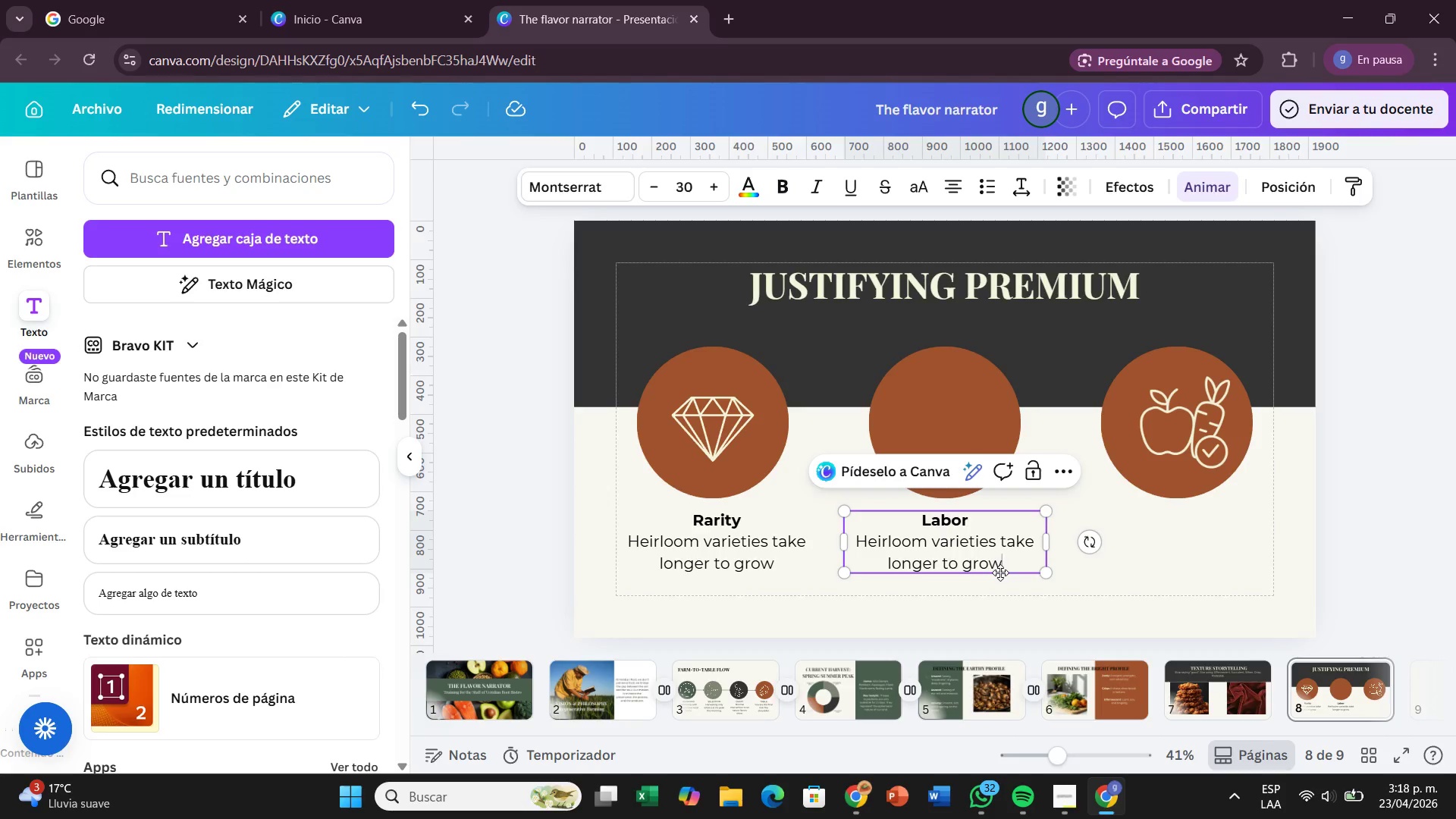 
hold_key(key=Backspace, duration=0.91)
 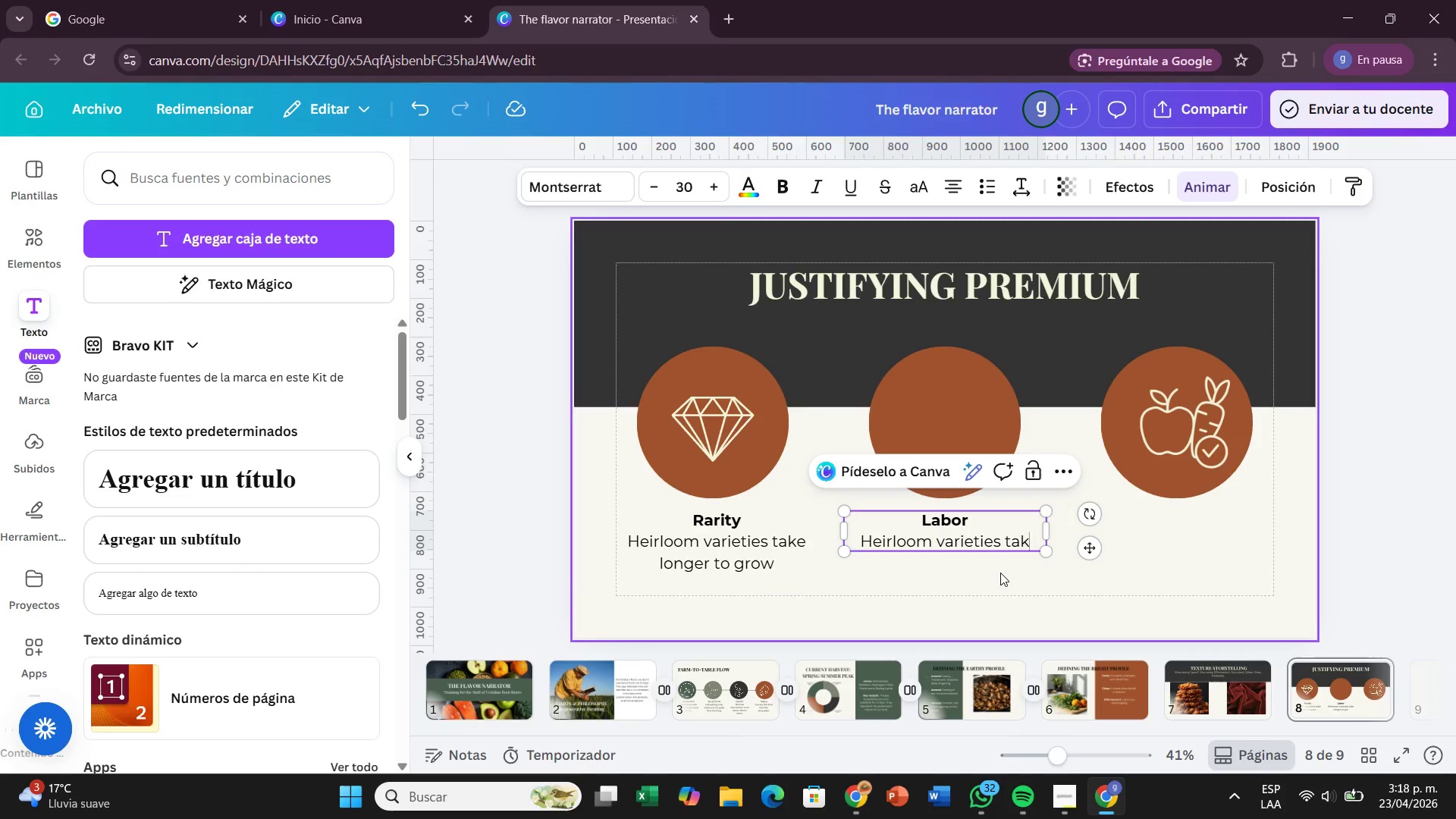 
hold_key(key=Backspace, duration=0.81)
 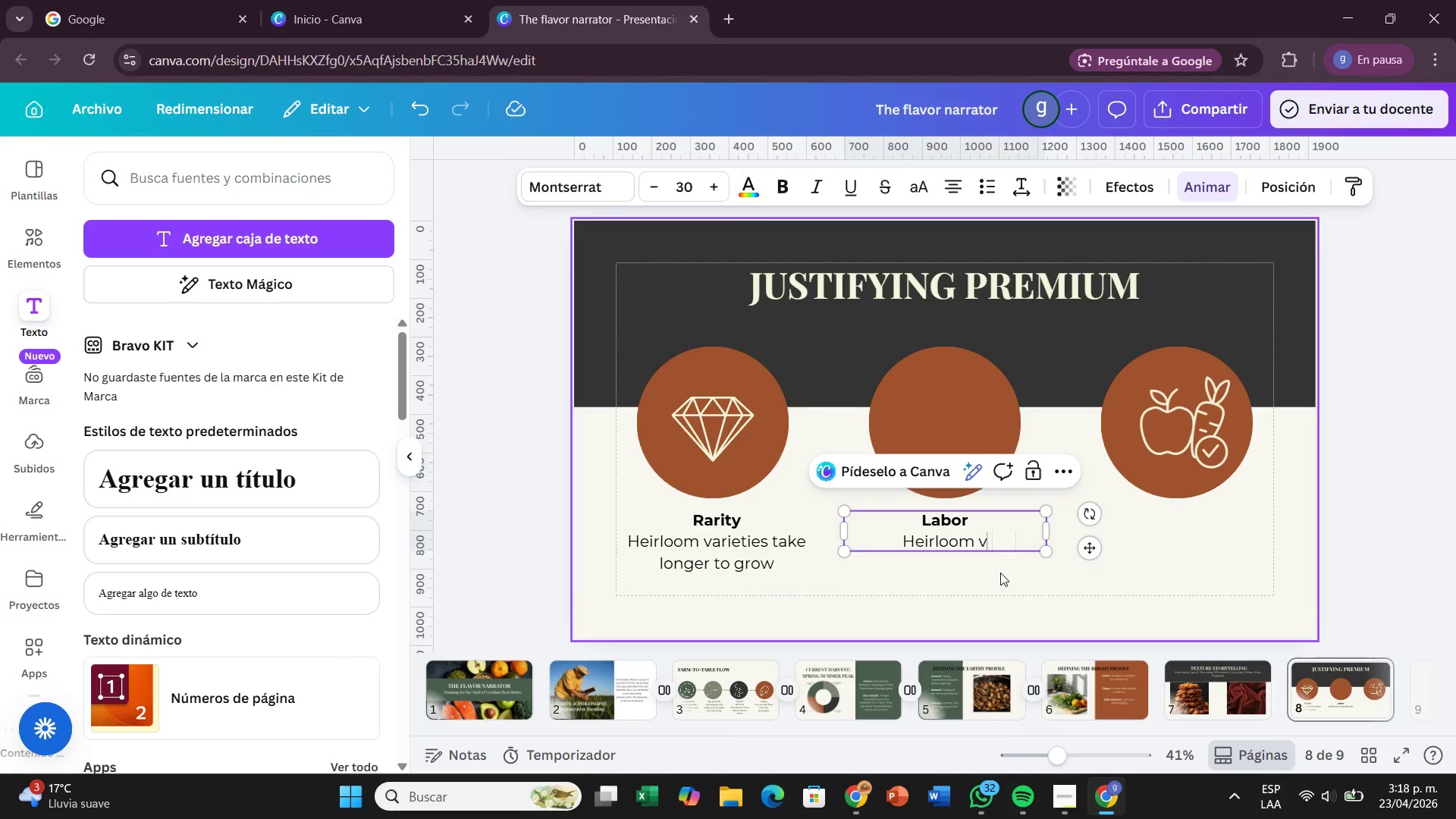 
hold_key(key=Backspace, duration=0.48)
 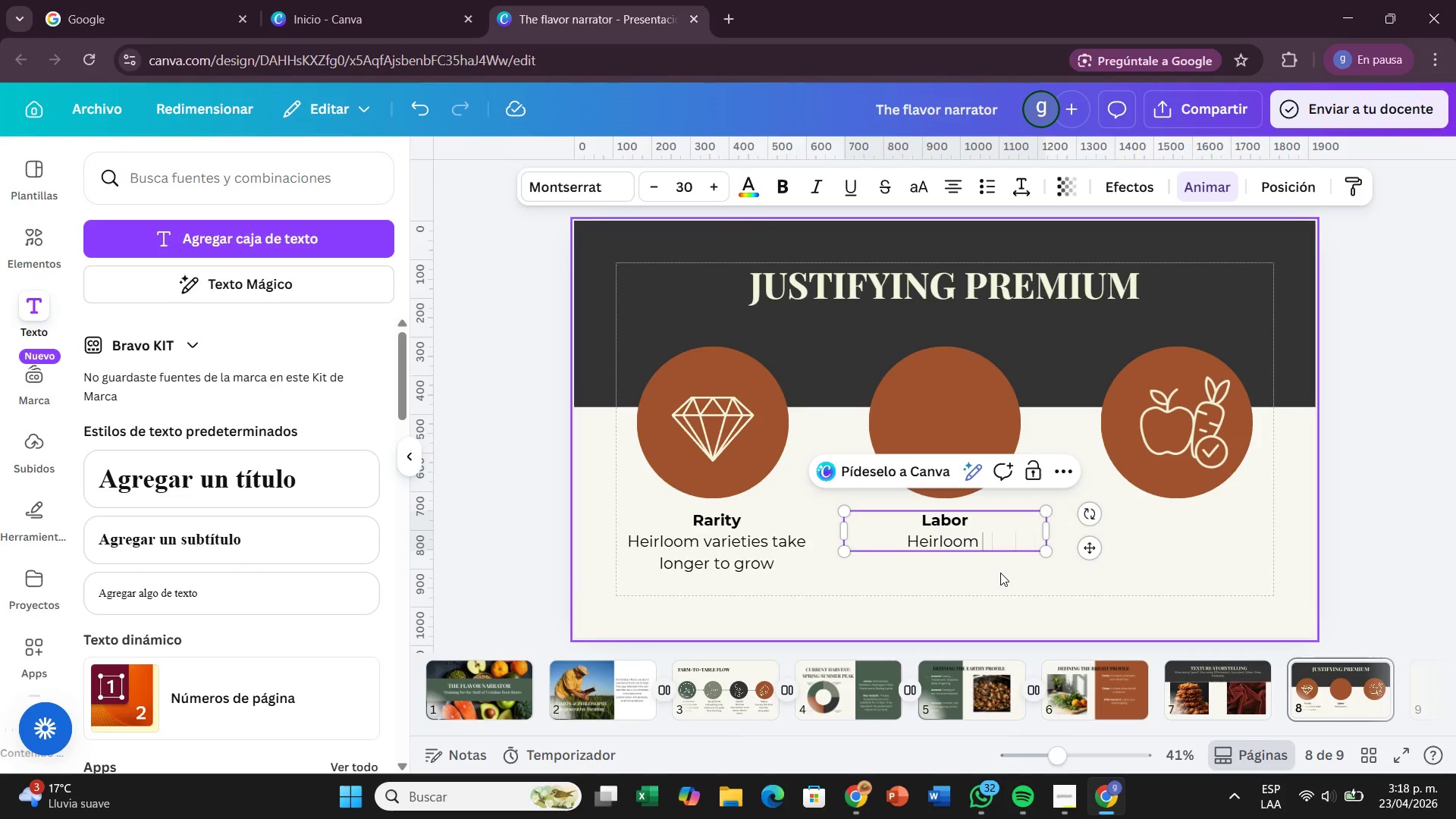 
key(Backspace)
key(Backspace)
key(Backspace)
key(Backspace)
key(Backspace)
key(Backspace)
key(Backspace)
key(Backspace)
key(Backspace)
type(and)
 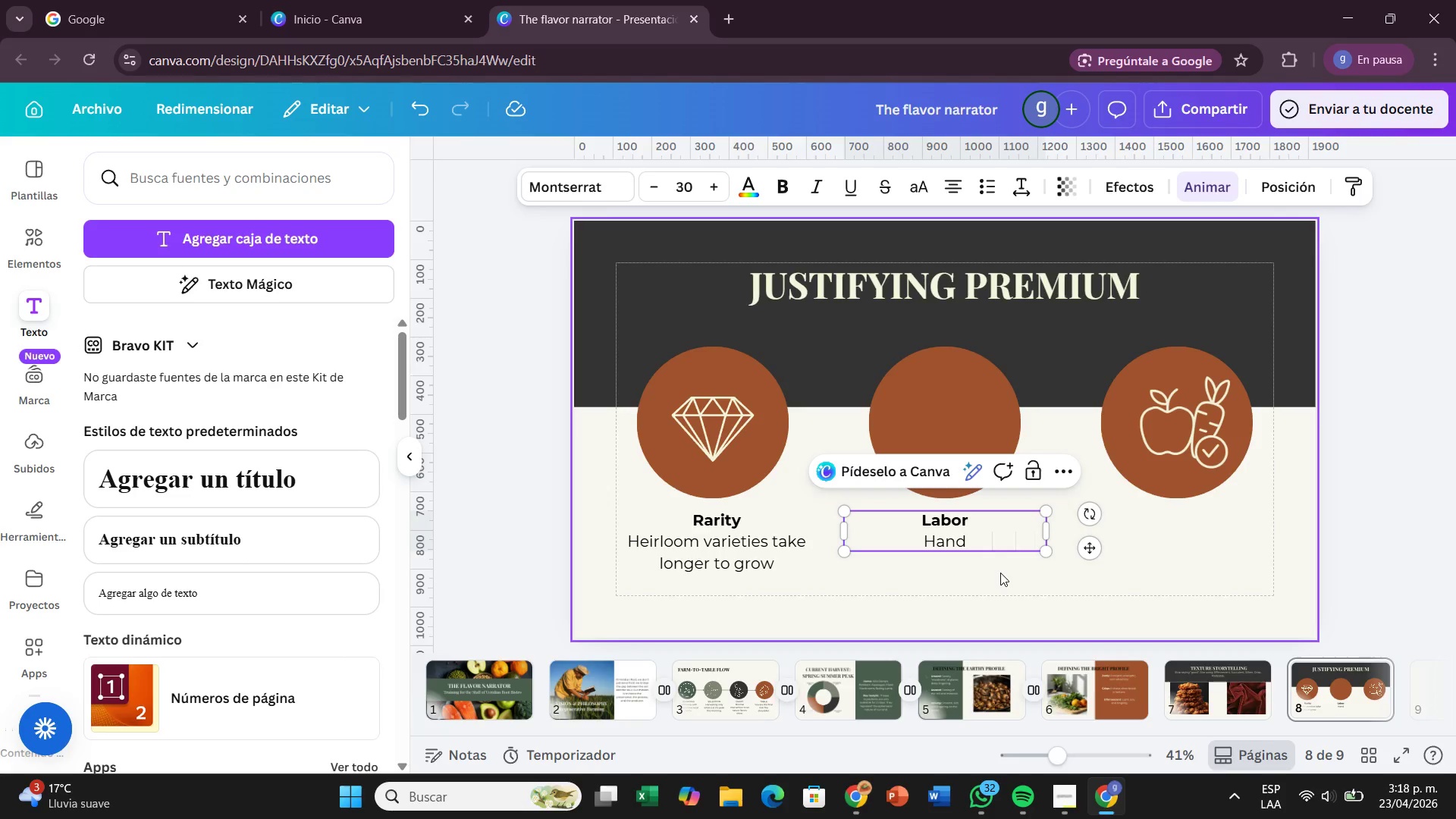 
wait(5.11)
 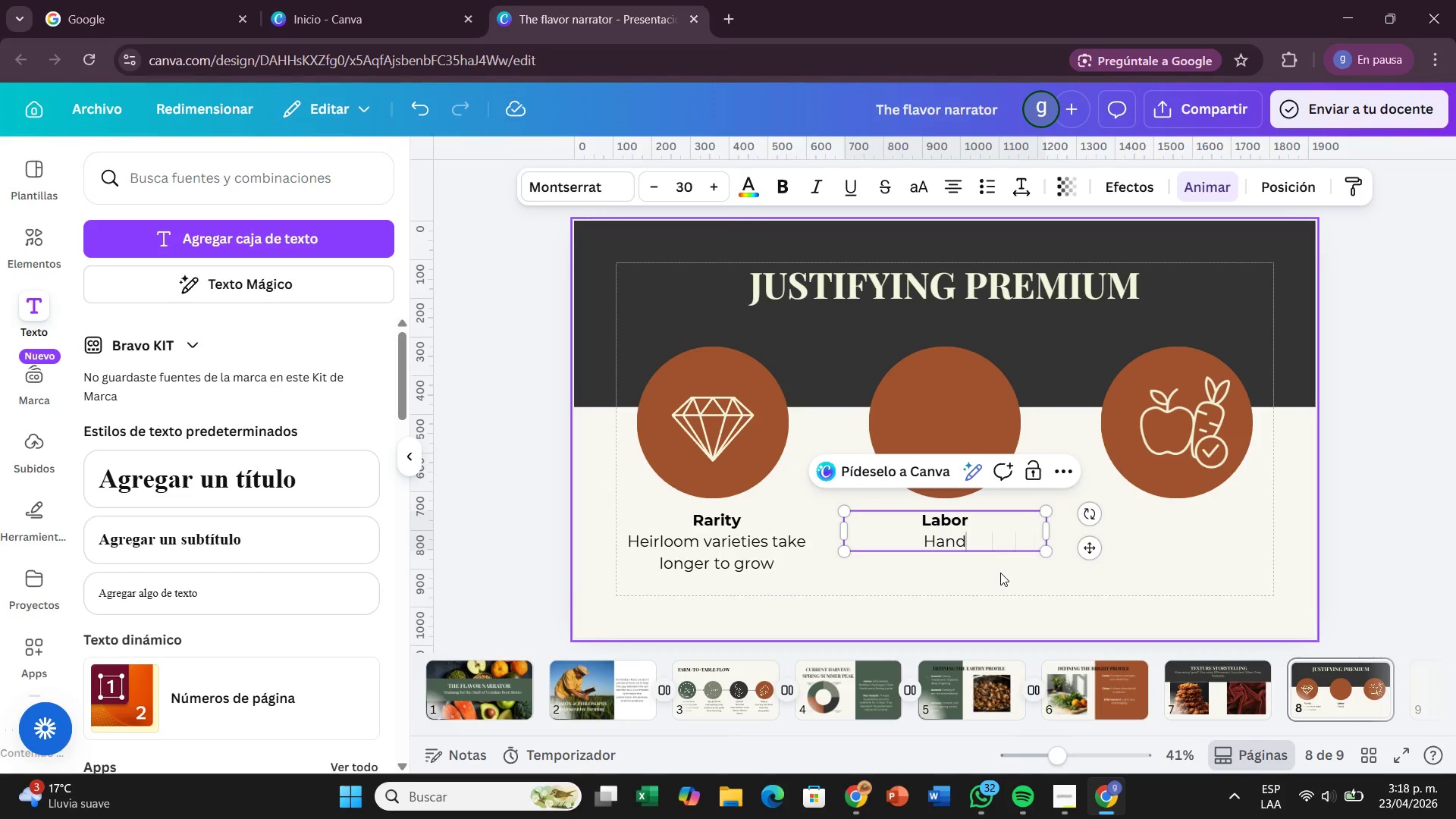 
type(-harvested)
 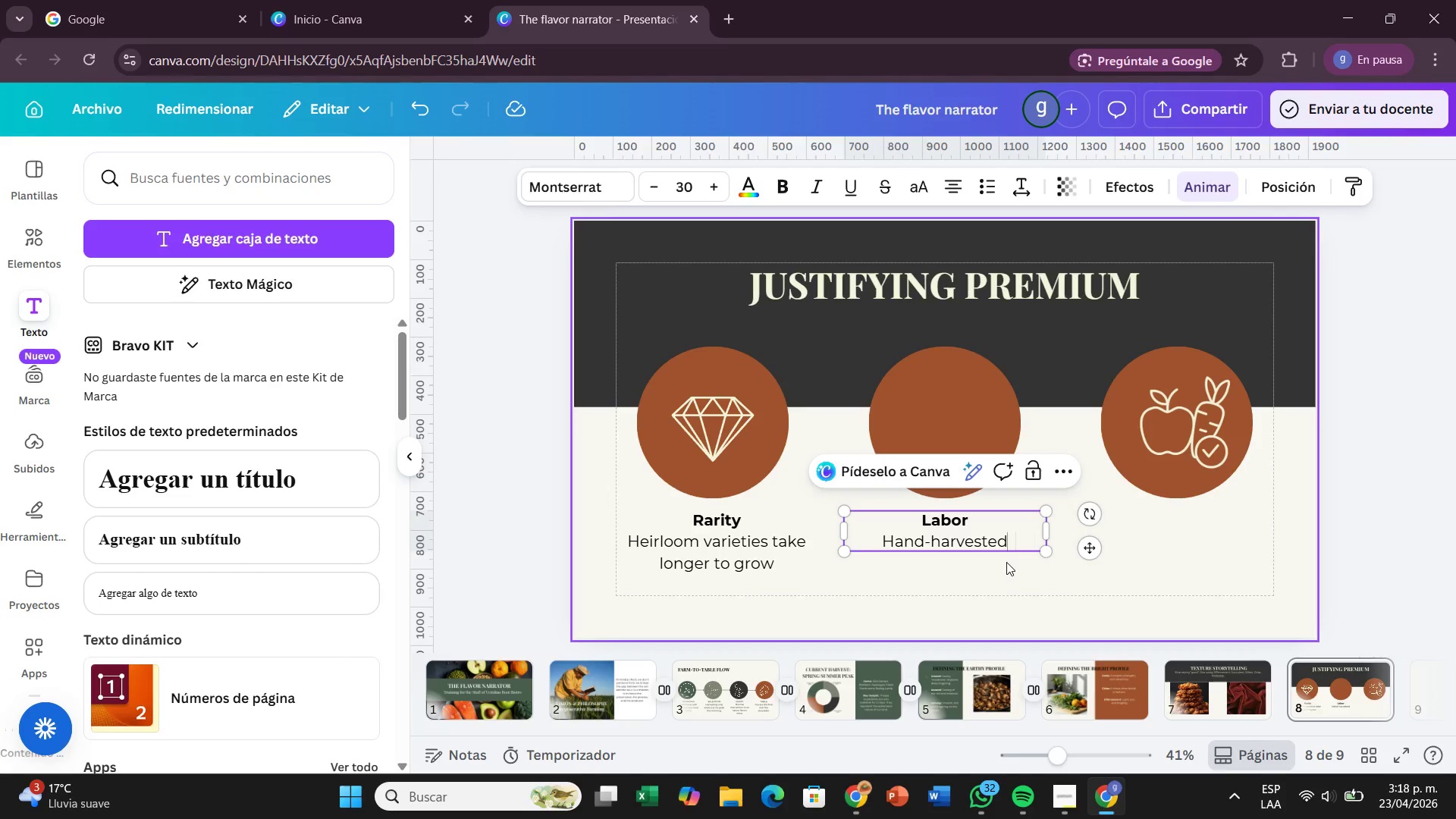 
type( vs. )
 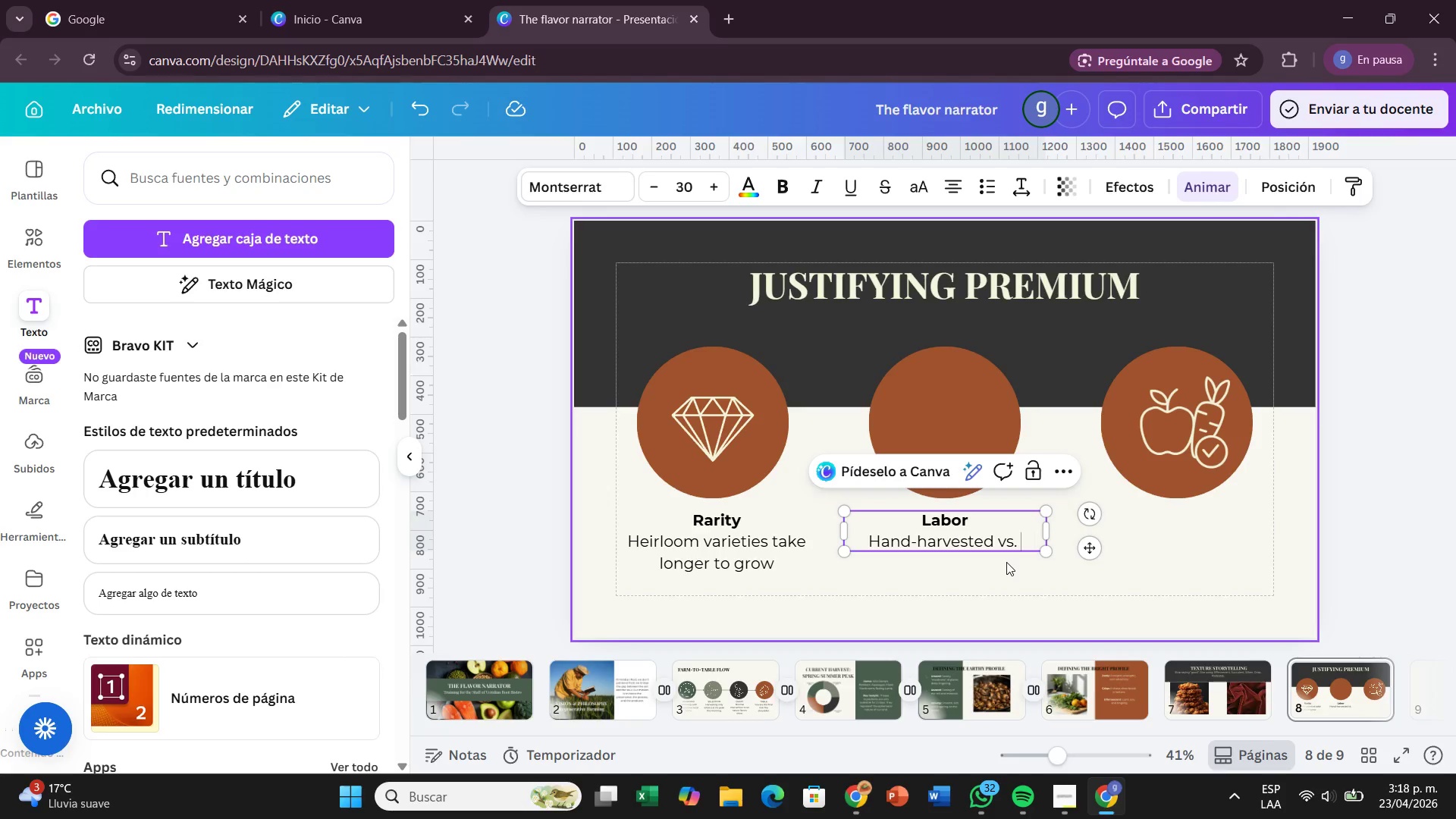 
wait(5.91)
 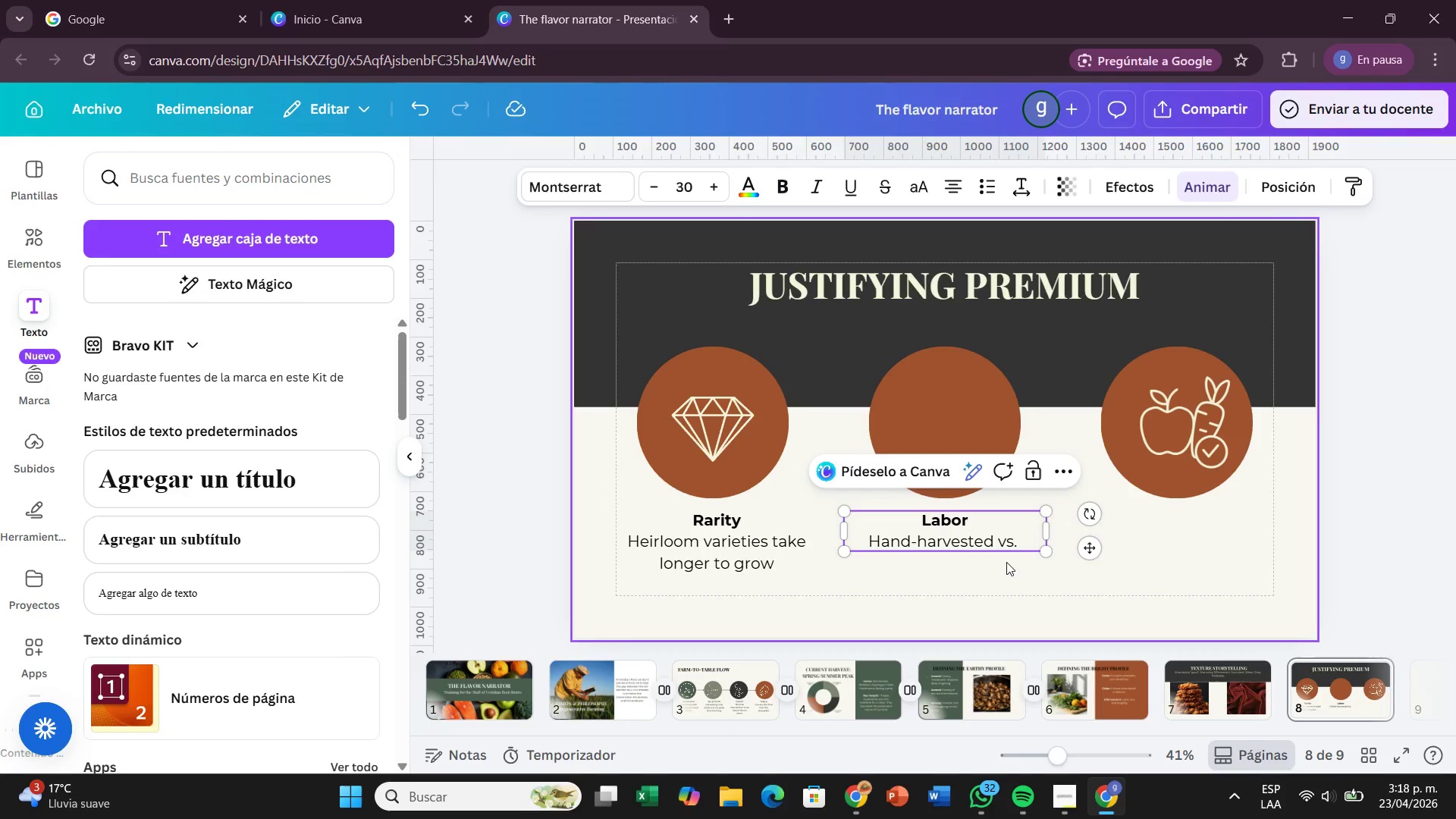 
type(,)
key(Backspace)
type(Machine )
key(Backspace)
type(-harv)
 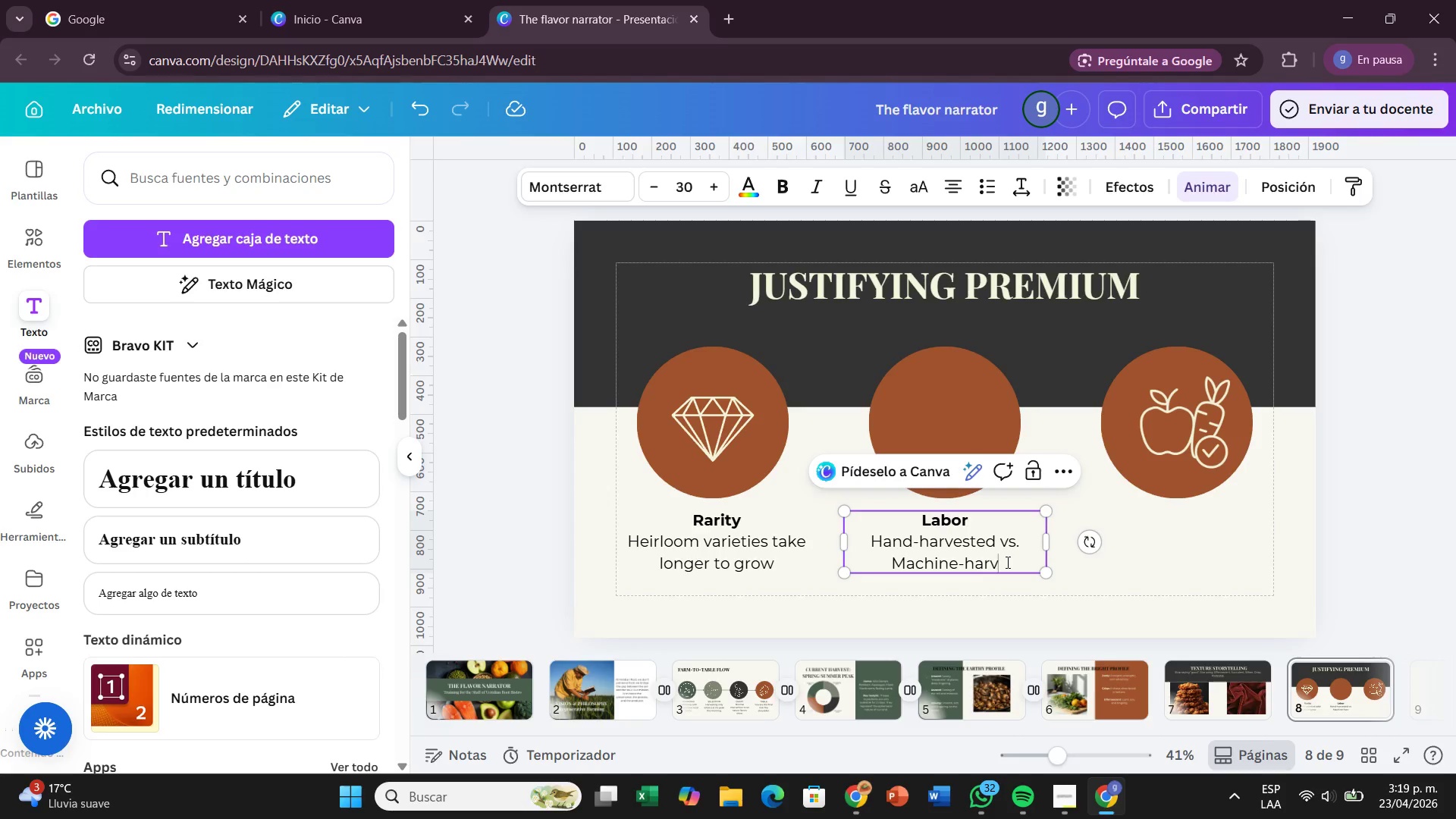 
type(ested)
 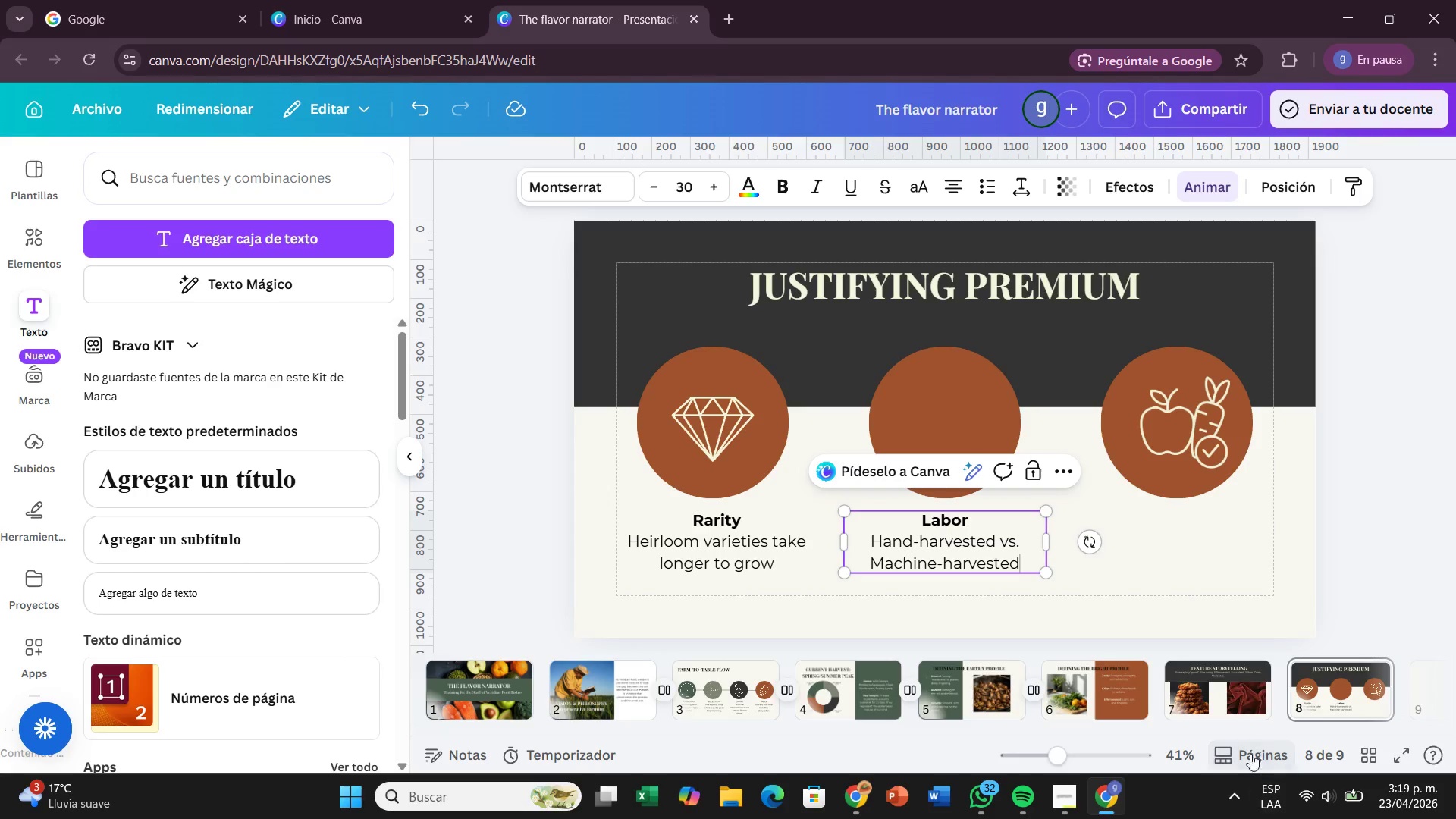 
wait(7.3)
 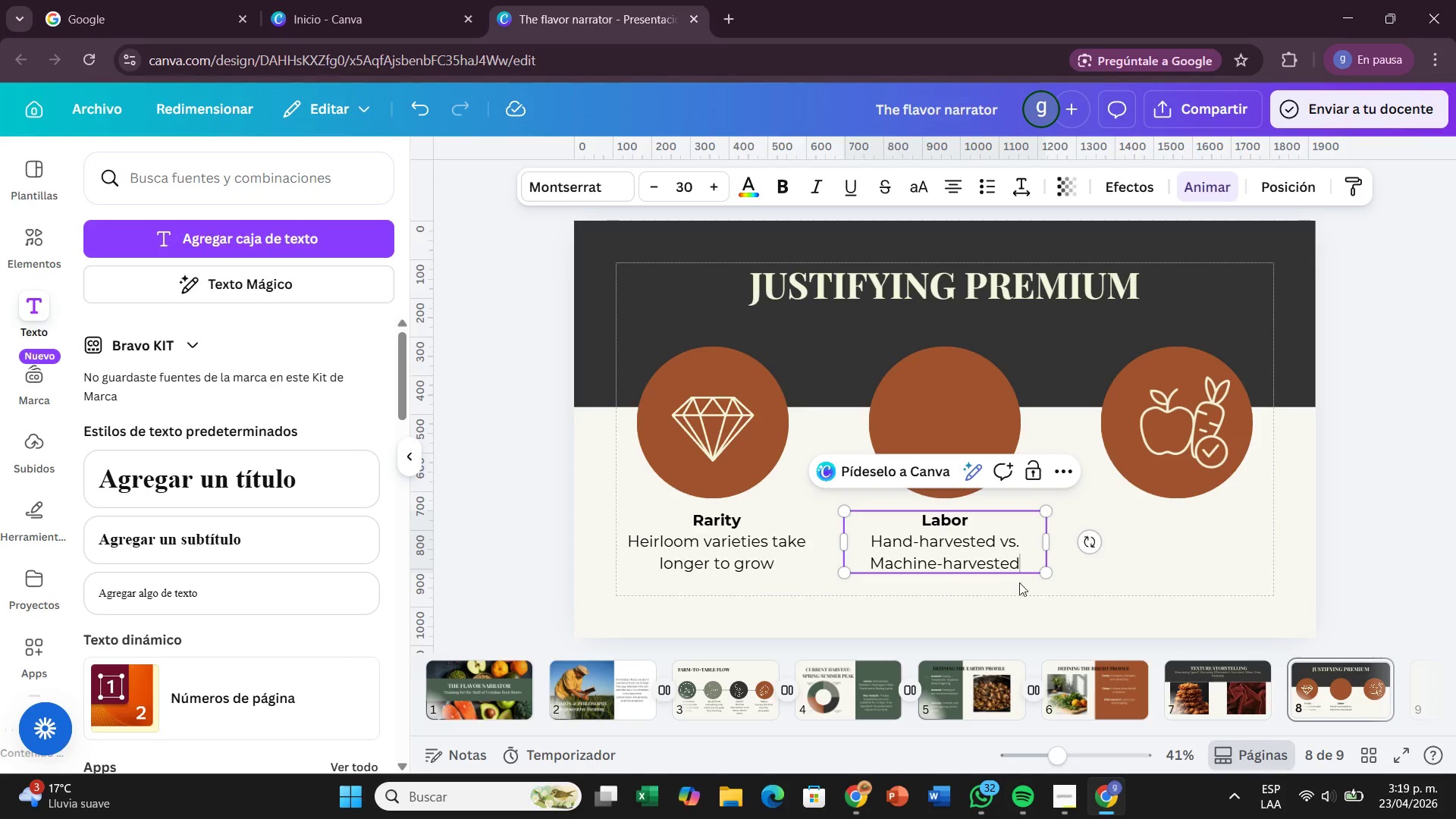 
left_click([1171, 555])
 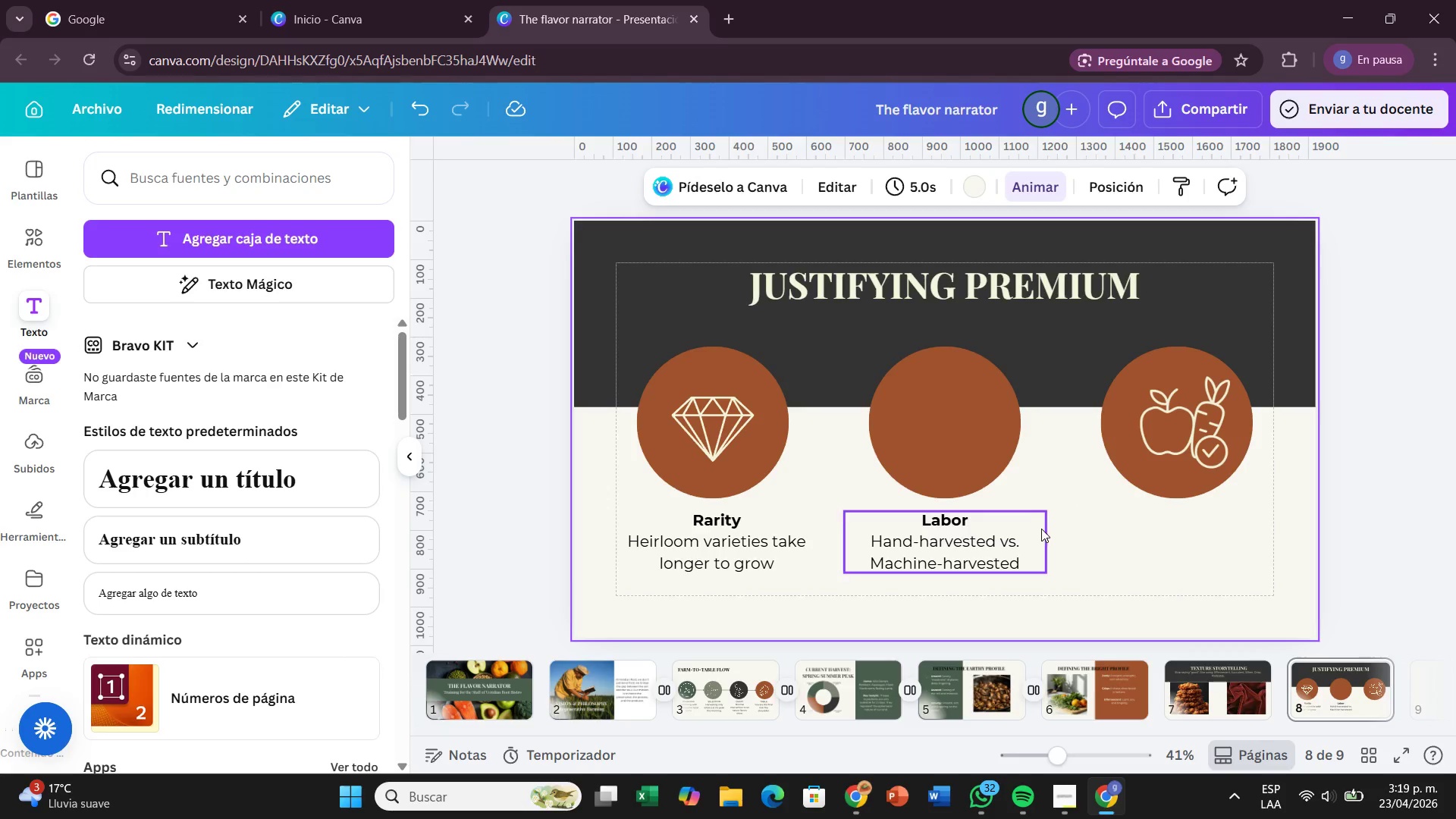 
left_click([1138, 526])
 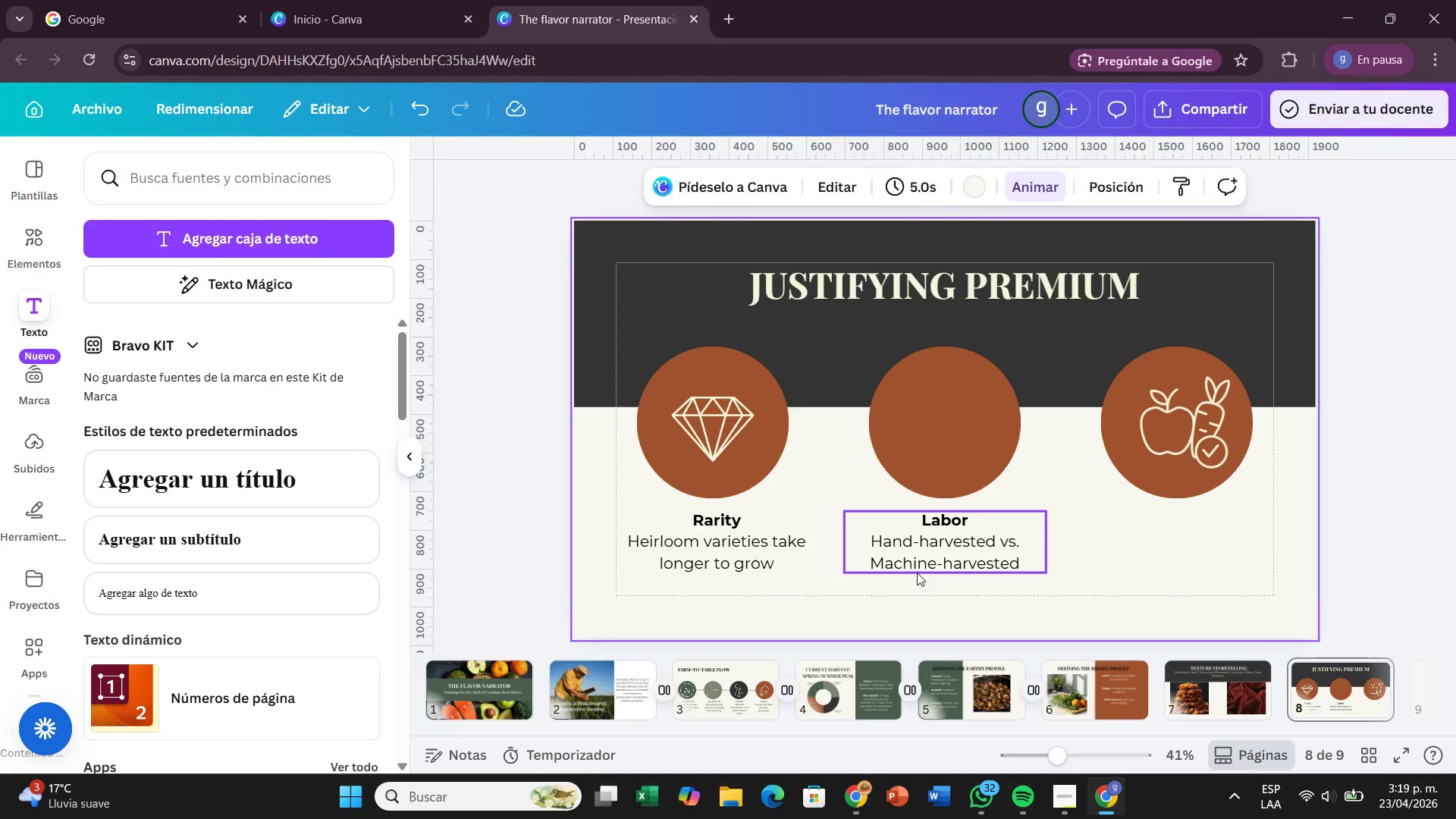 
left_click([917, 573])
 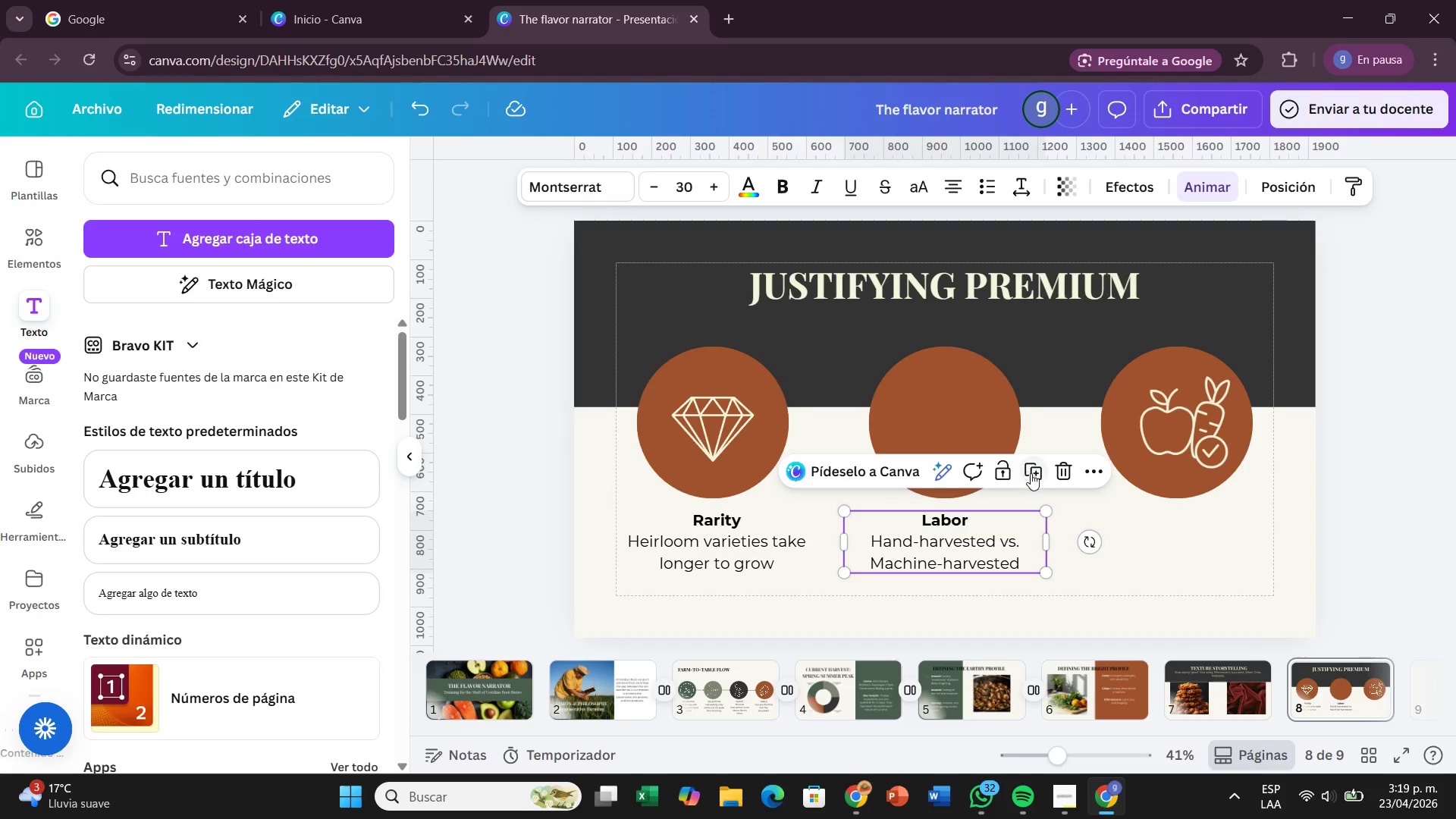 
left_click([1036, 476])
 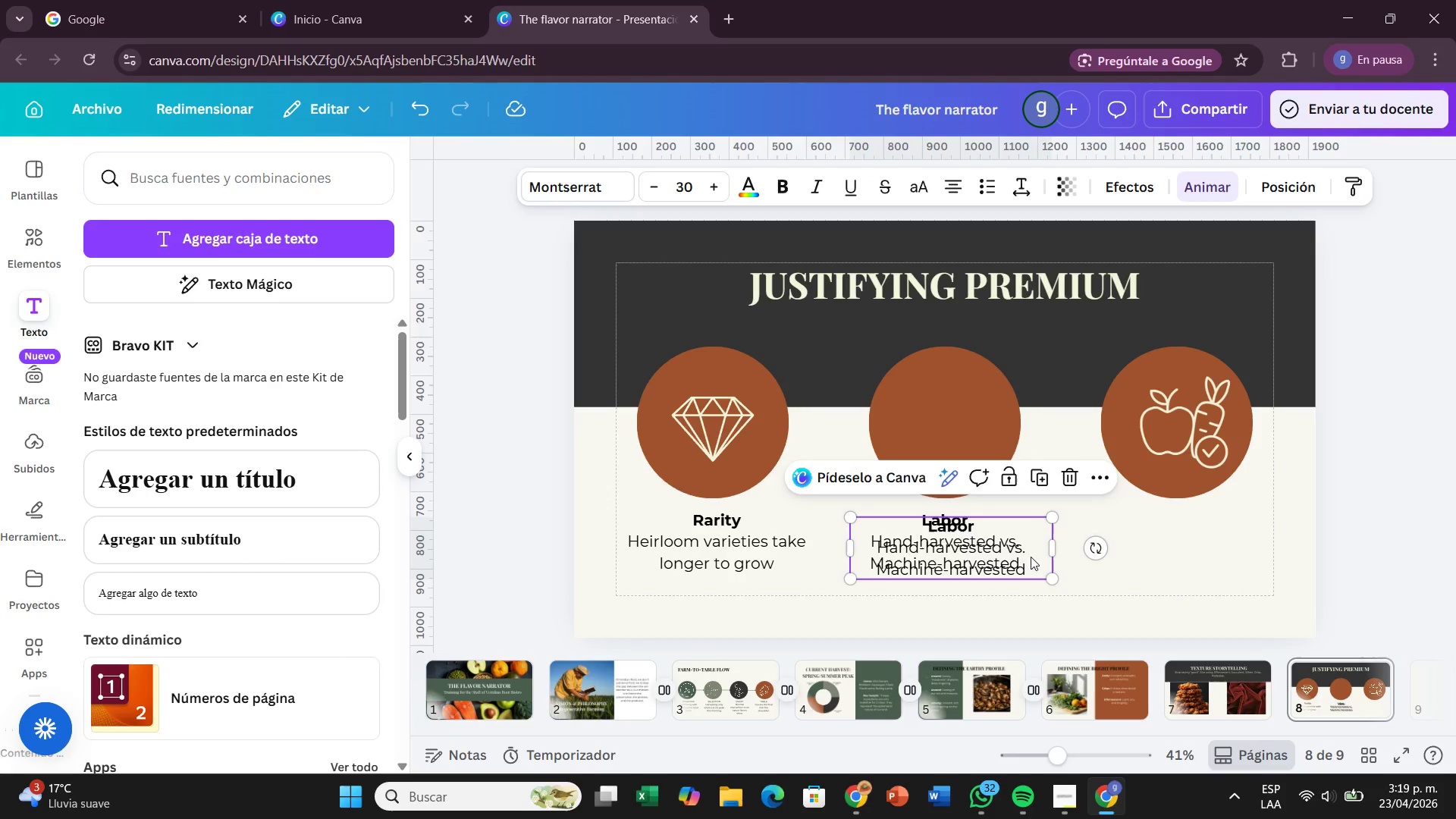 
left_click_drag(start_coordinate=[1031, 557], to_coordinate=[1250, 552])
 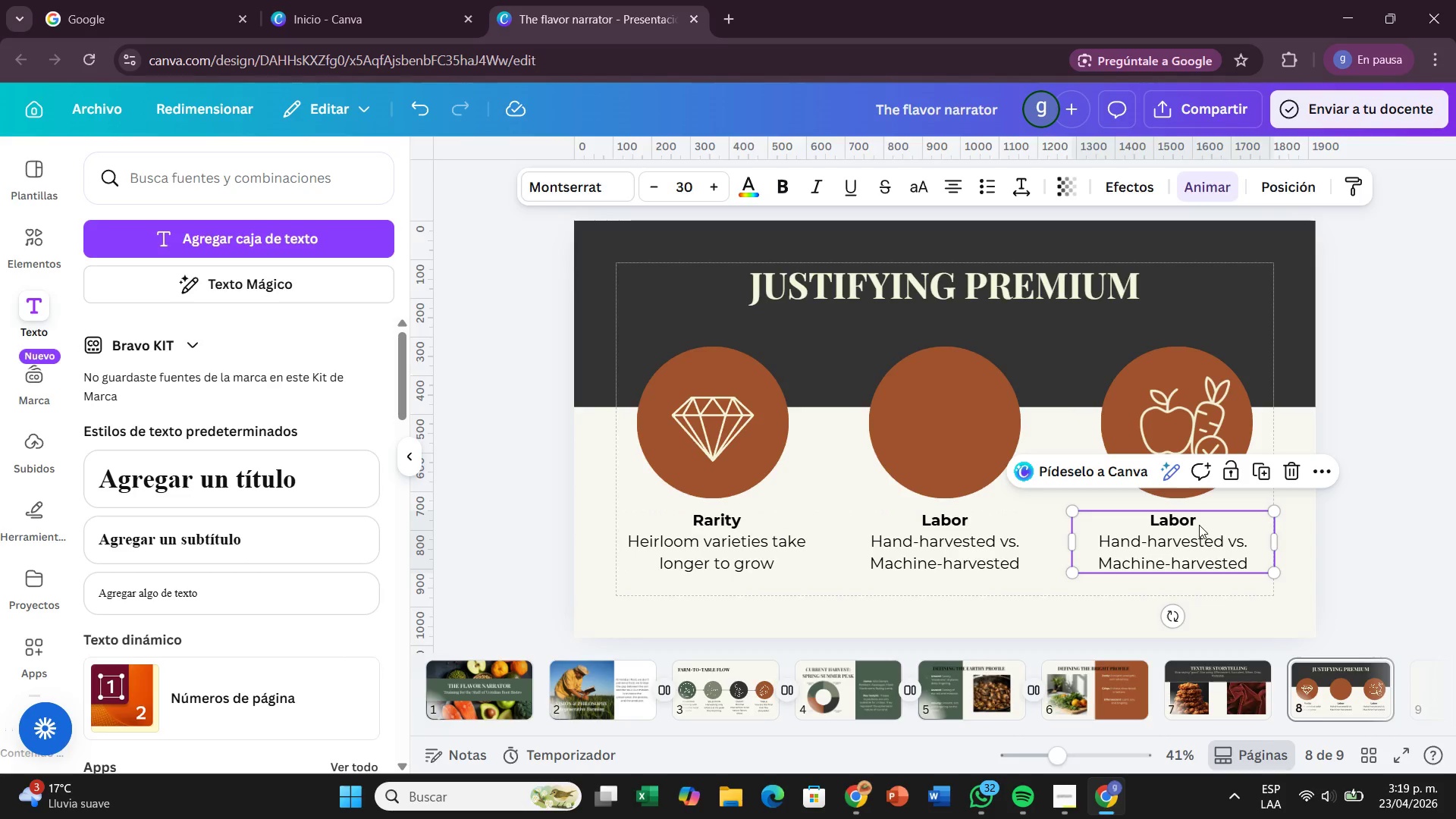 
left_click([1199, 525])
 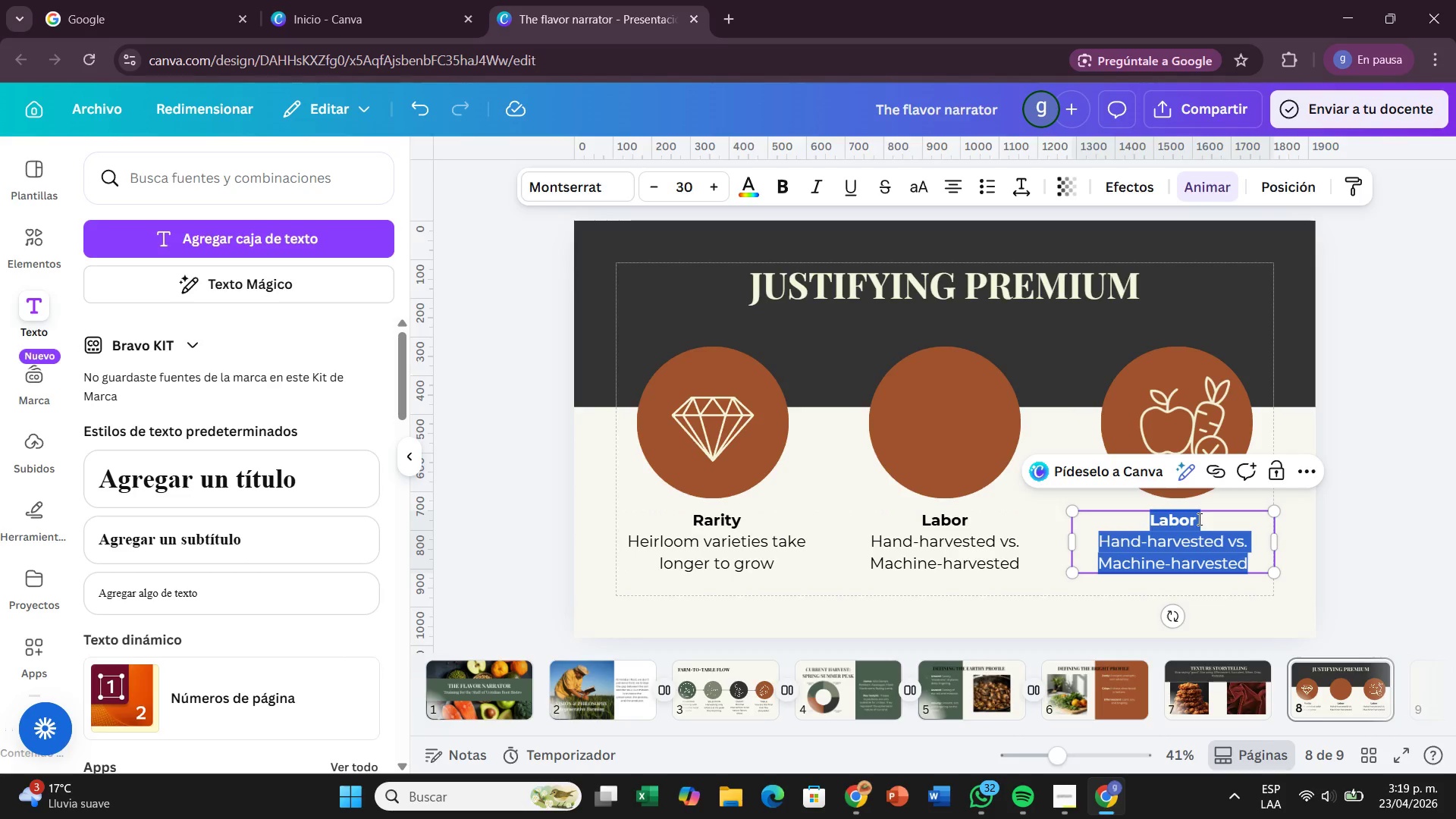 
left_click([1198, 519])
 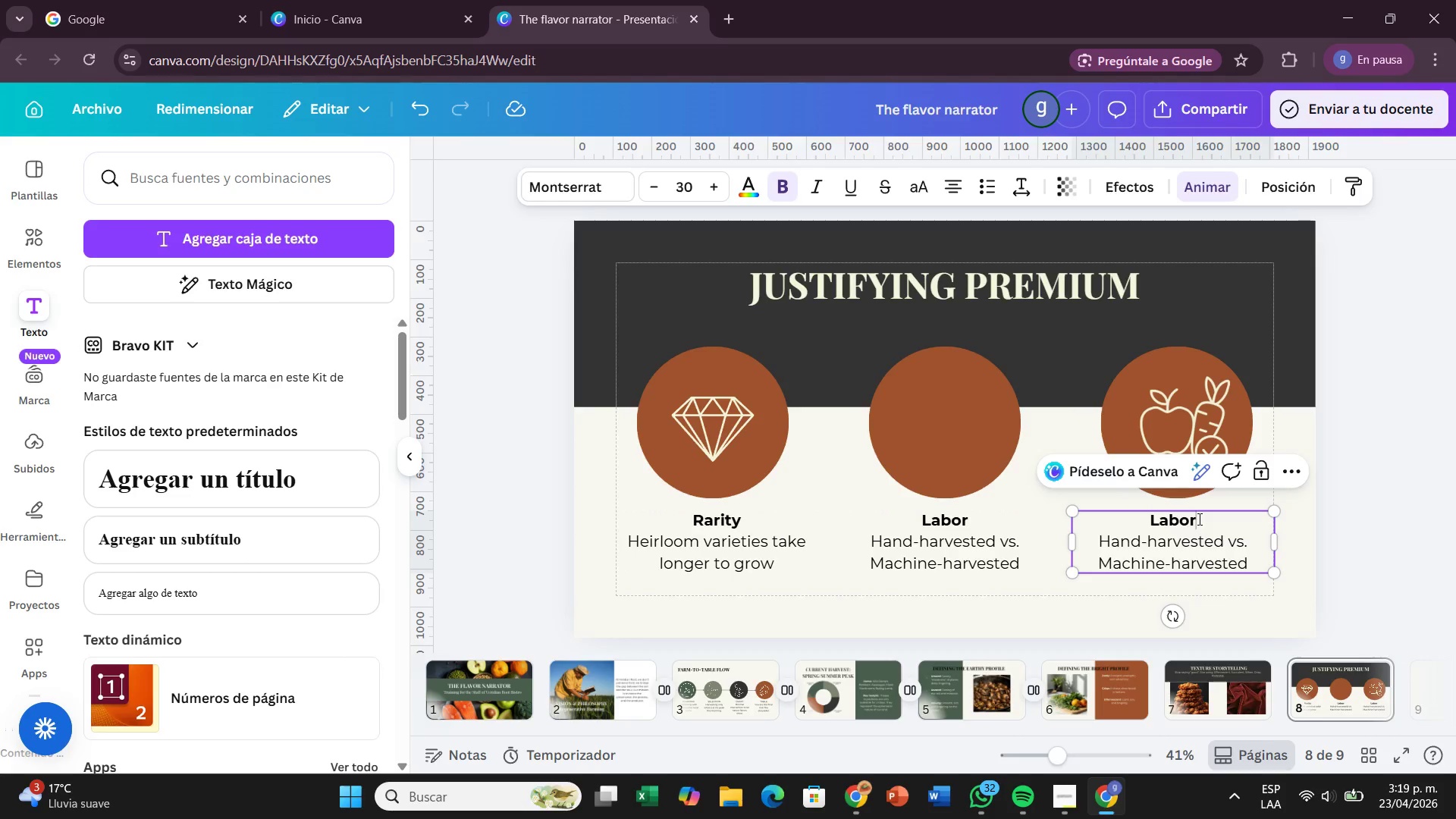 
key(Backspace)
key(Backspace)
key(Backspace)
key(Backspace)
key(Backspace)
type(Nutrition)
 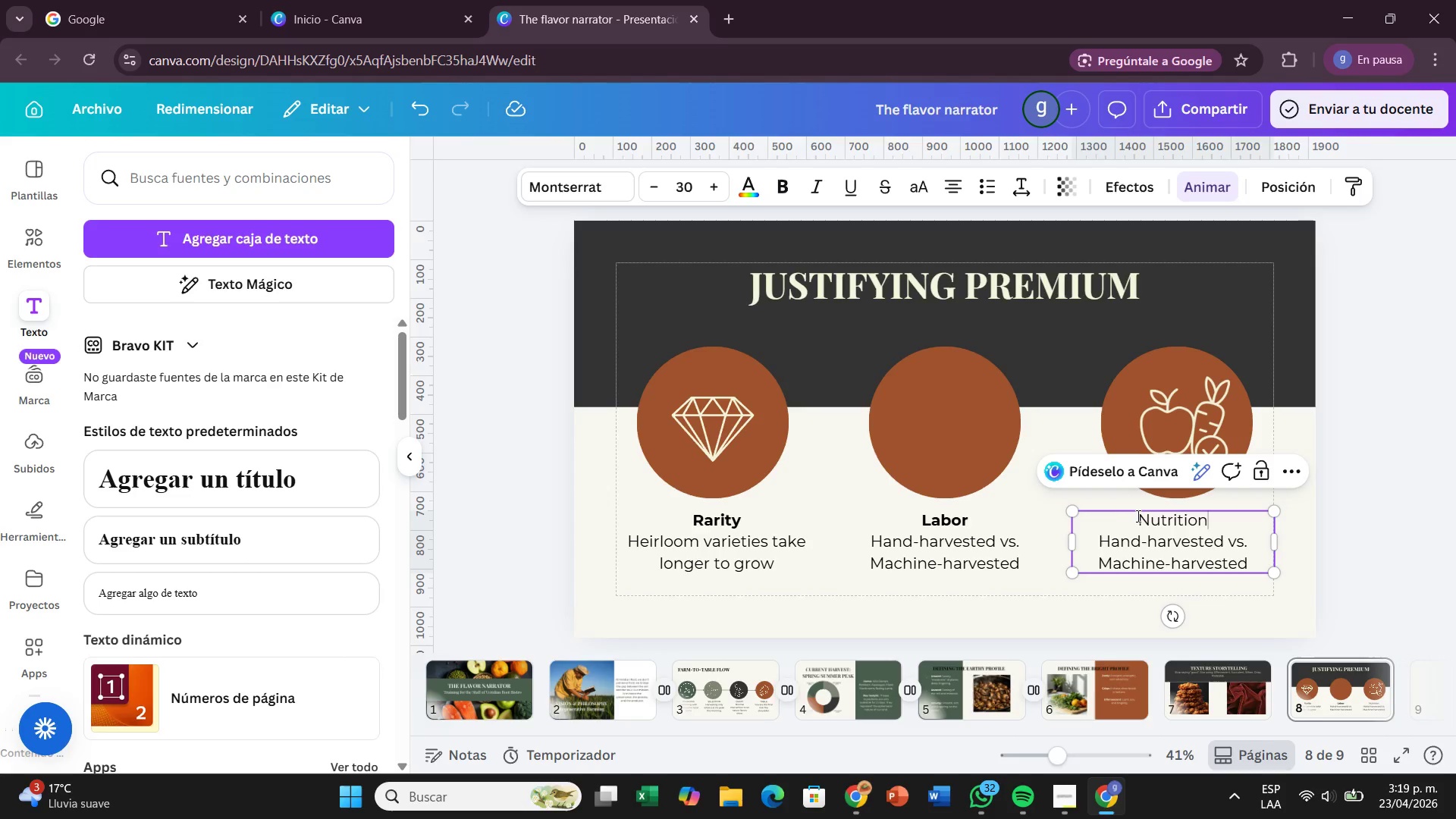 
left_click_drag(start_coordinate=[1138, 516], to_coordinate=[1231, 522])
 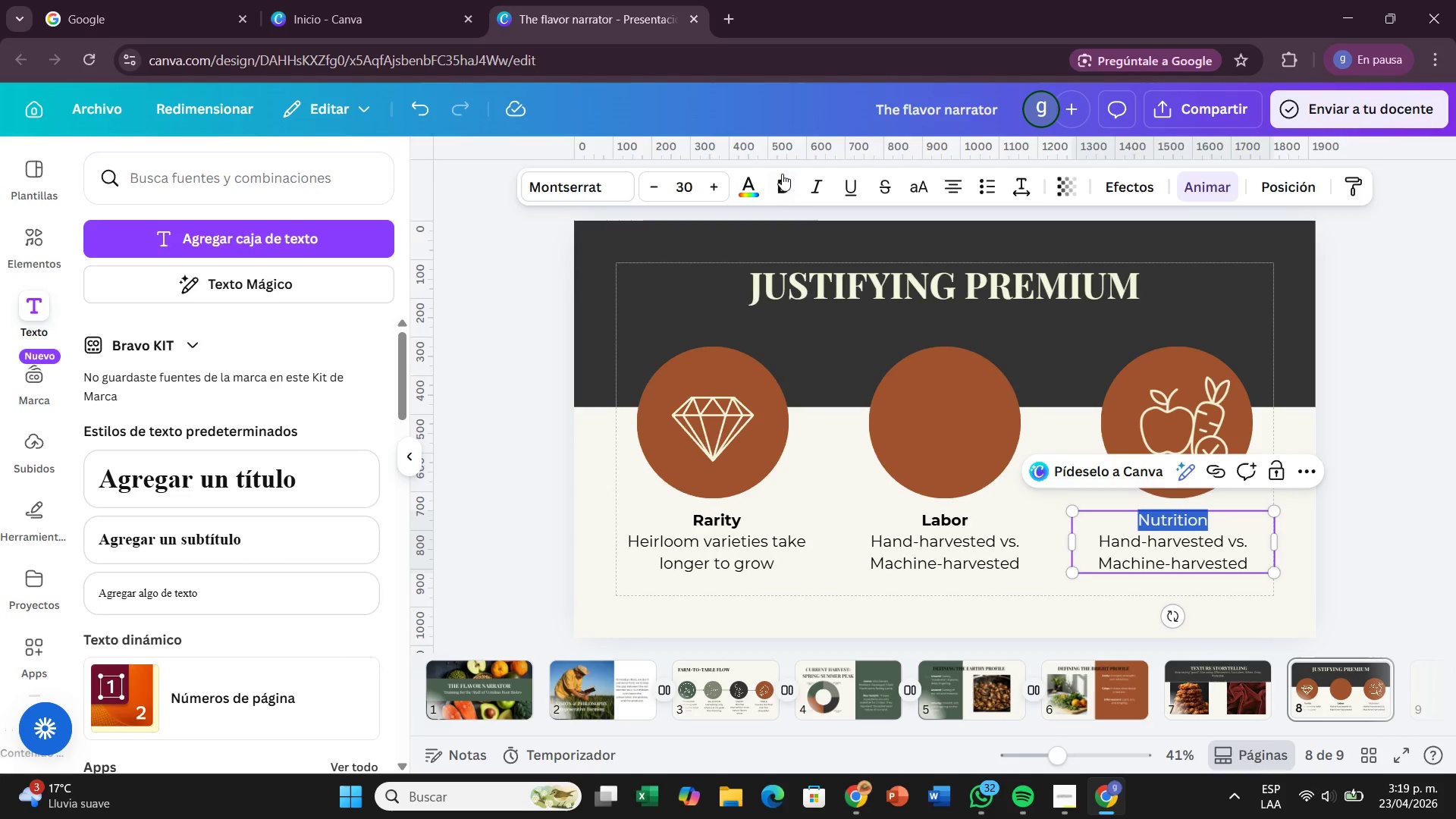 
left_click([784, 182])
 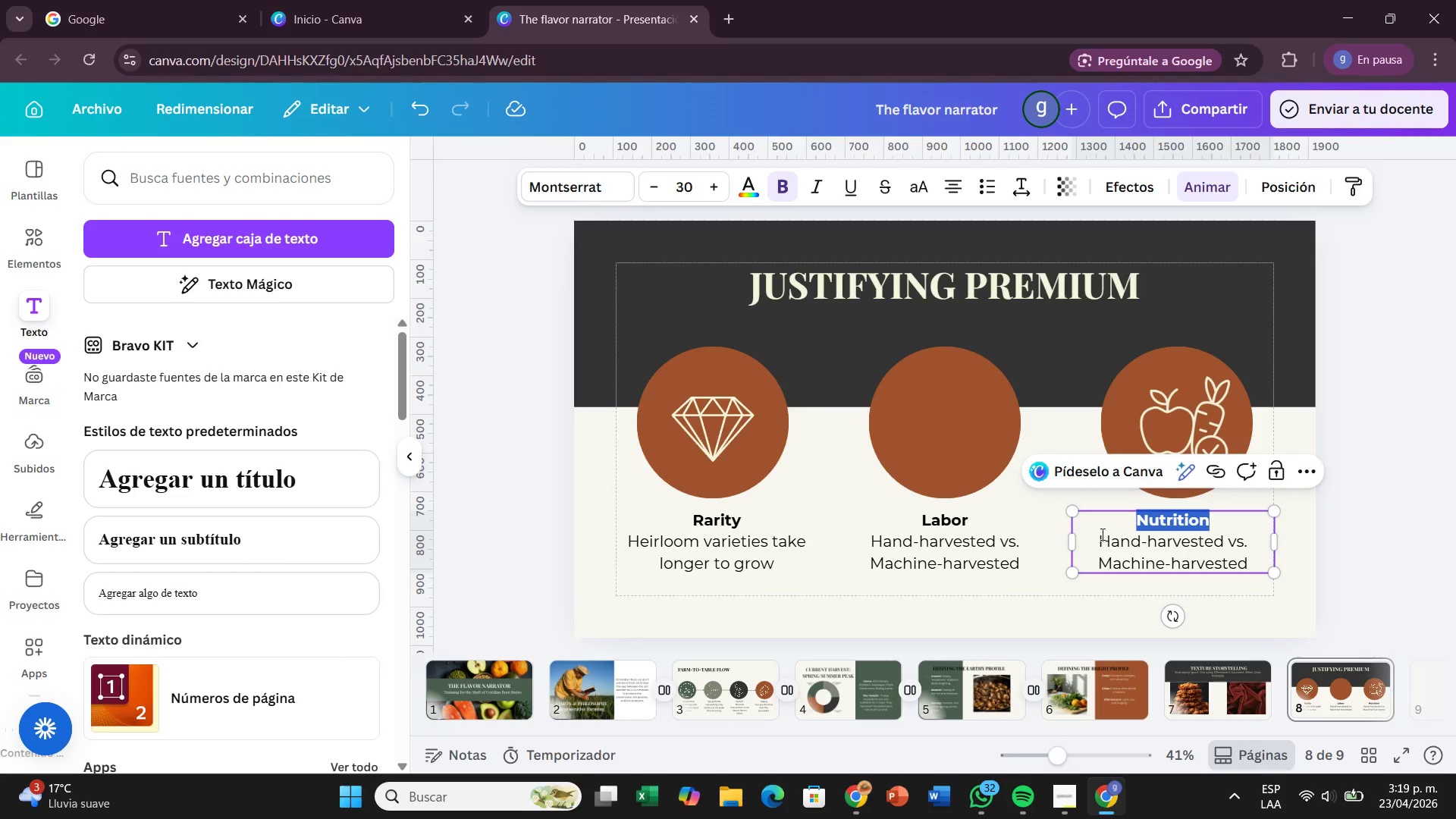 
left_click_drag(start_coordinate=[1100, 537], to_coordinate=[1250, 565])
 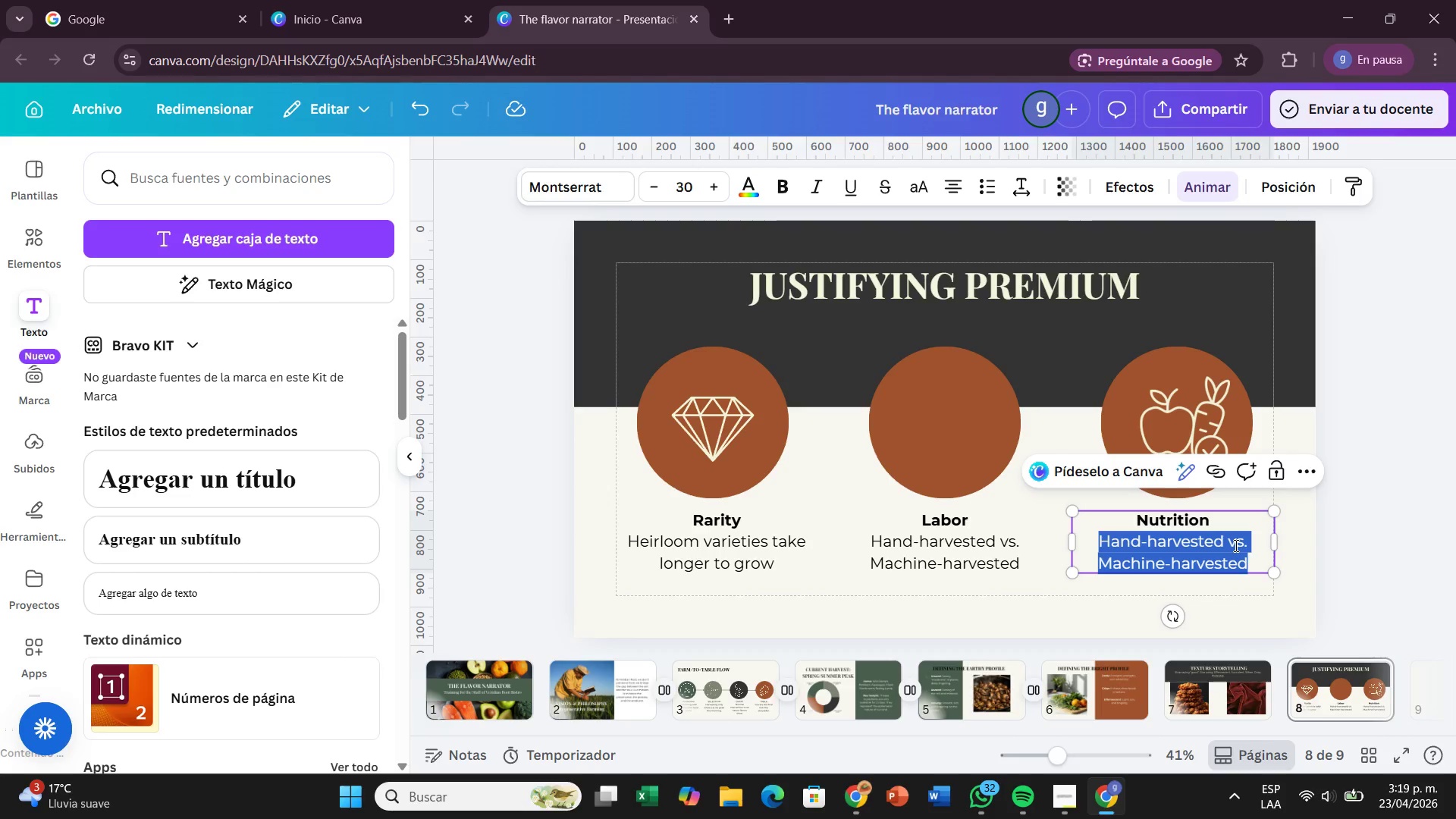 
key(Backspace)
 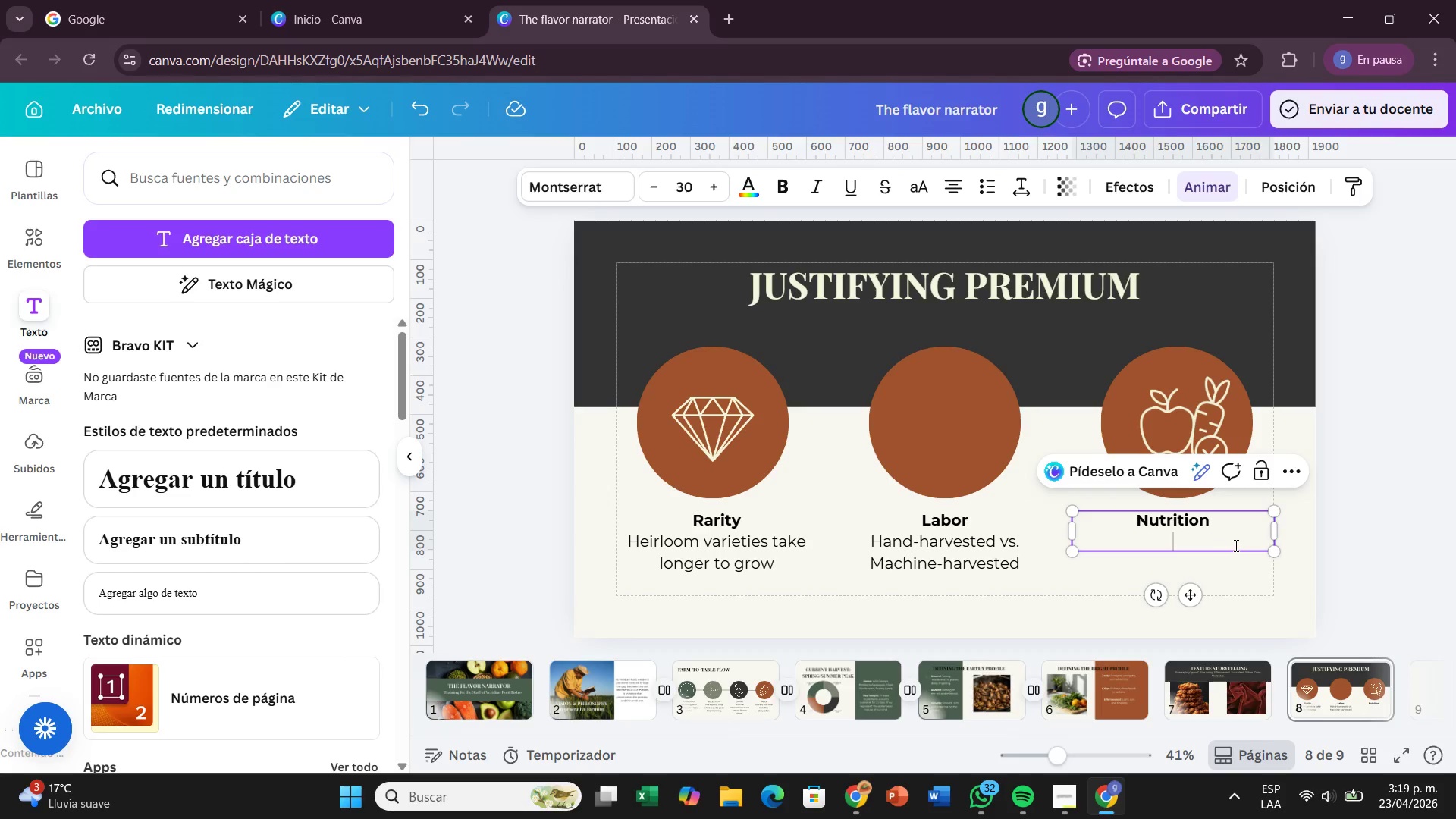 
wait(9.36)
 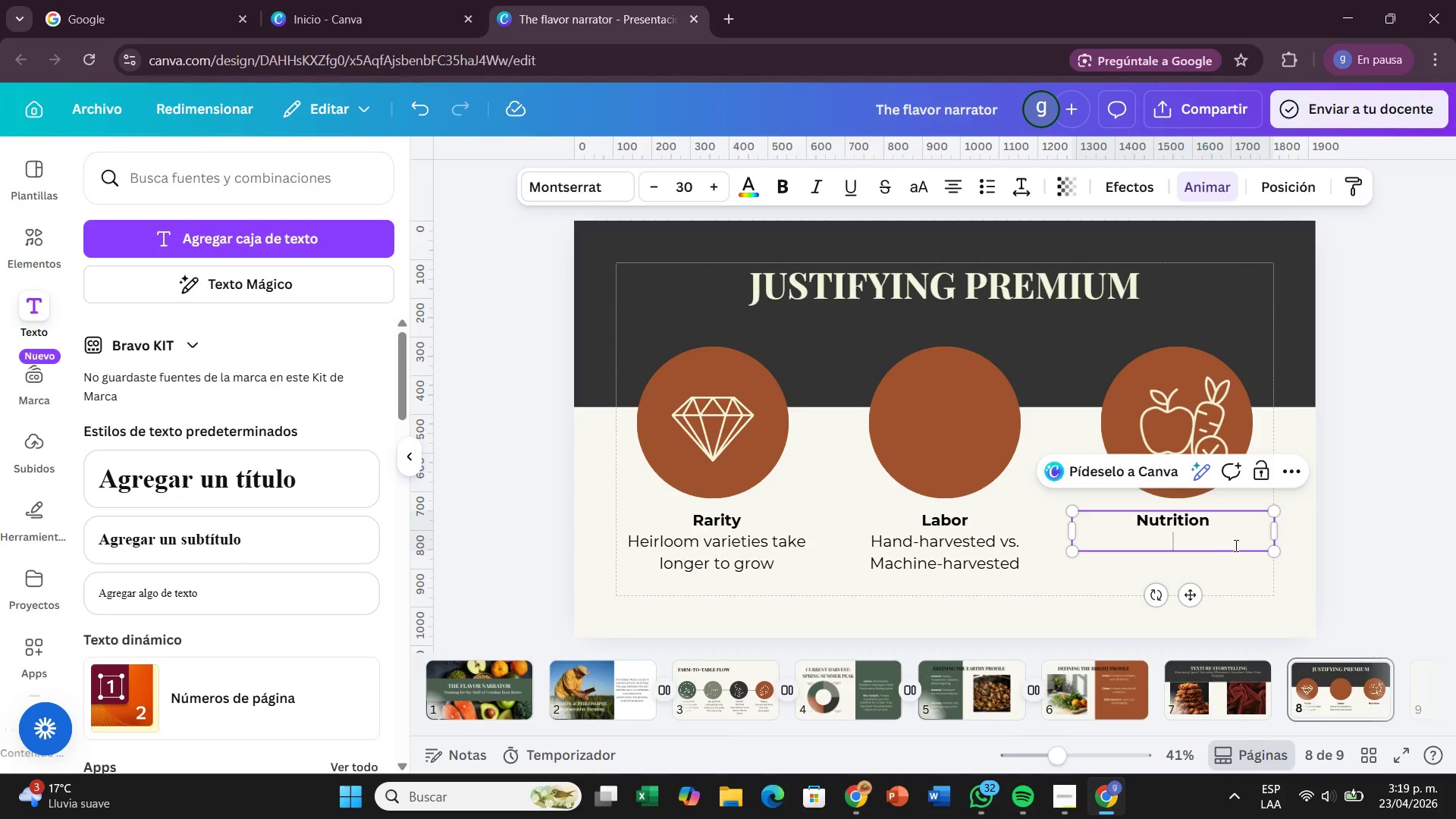 
type(h)
key(Backspace)
type(Higher )
 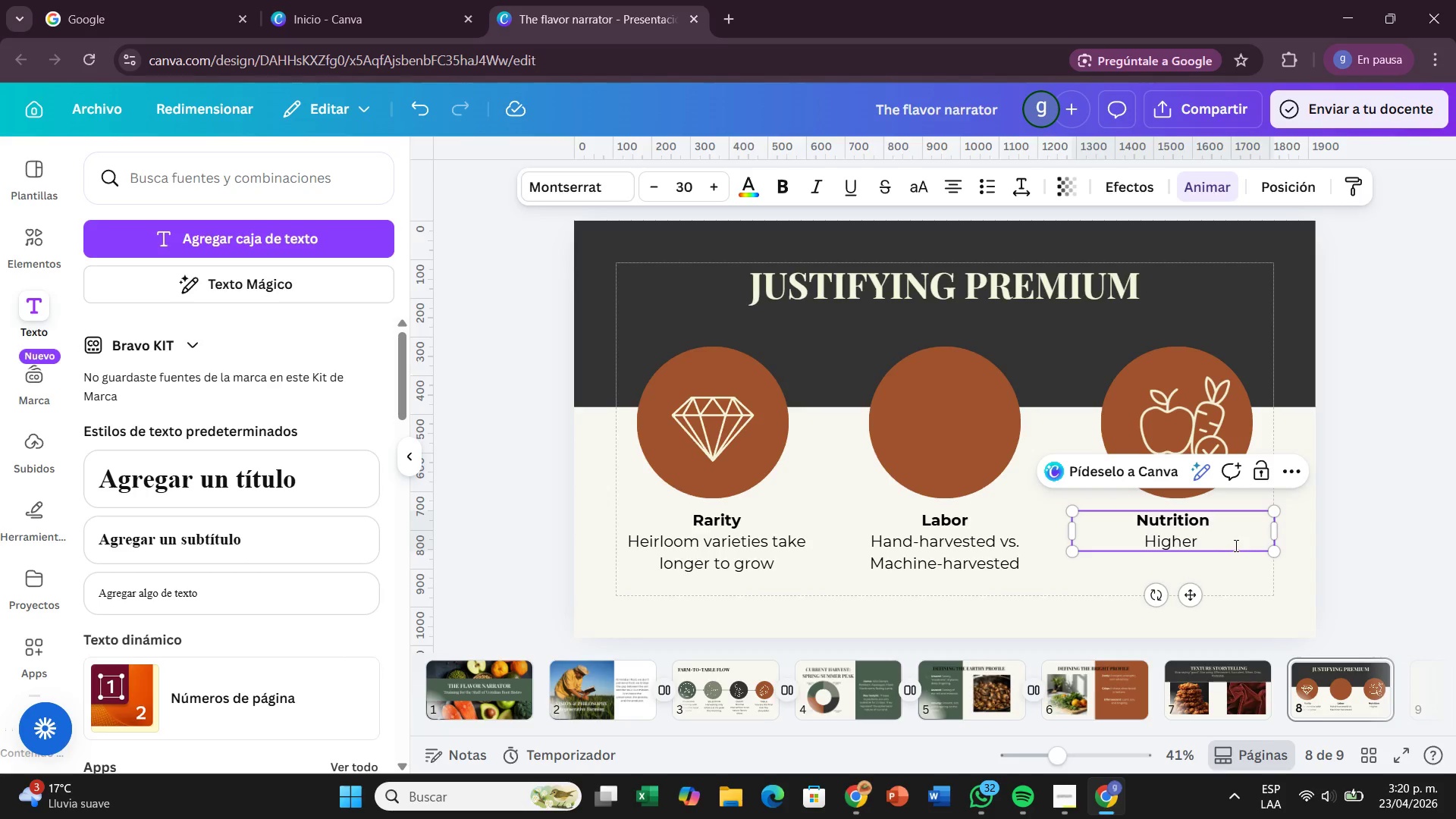 
wait(14.98)
 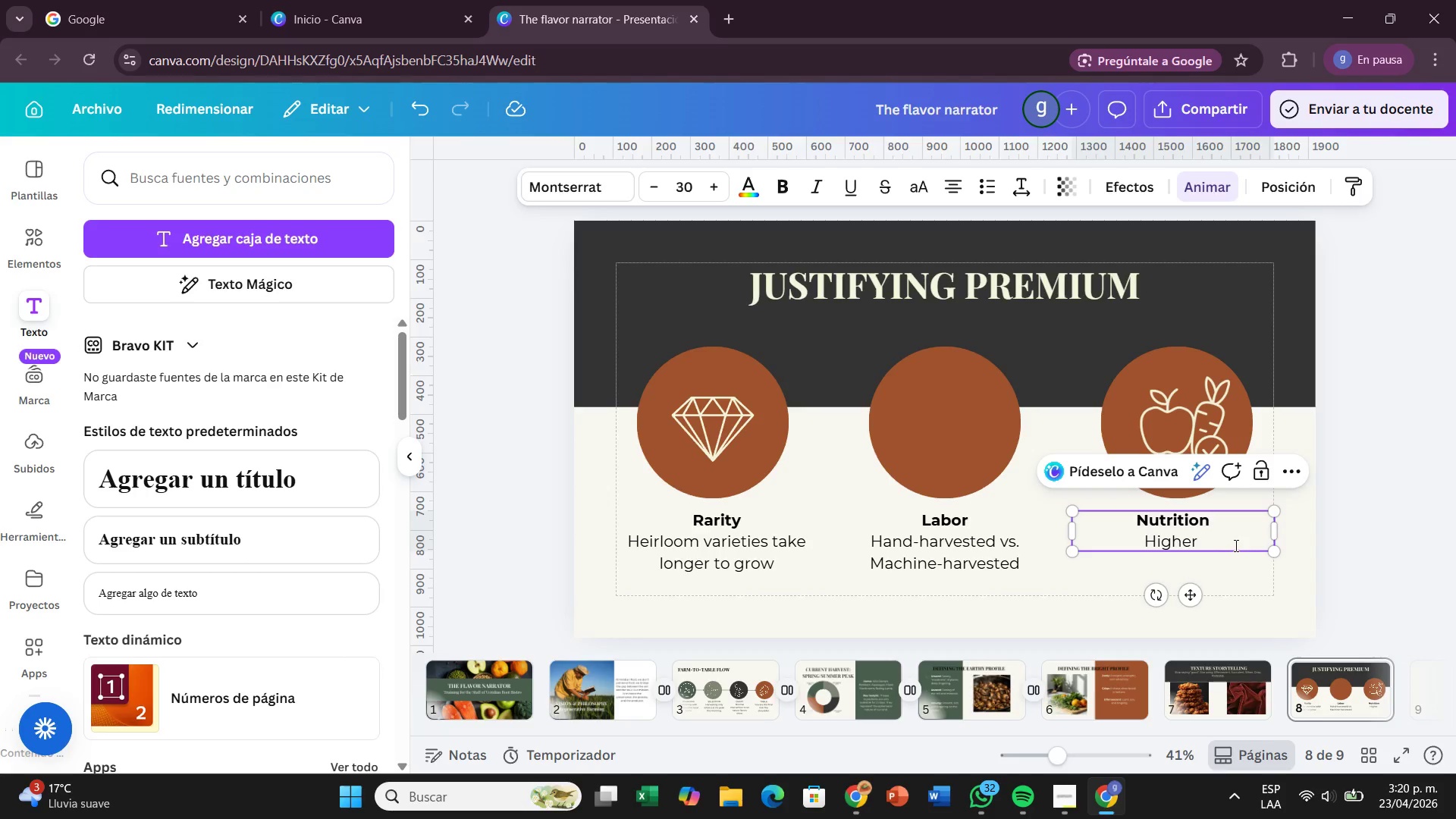 
left_click([1206, 184])
 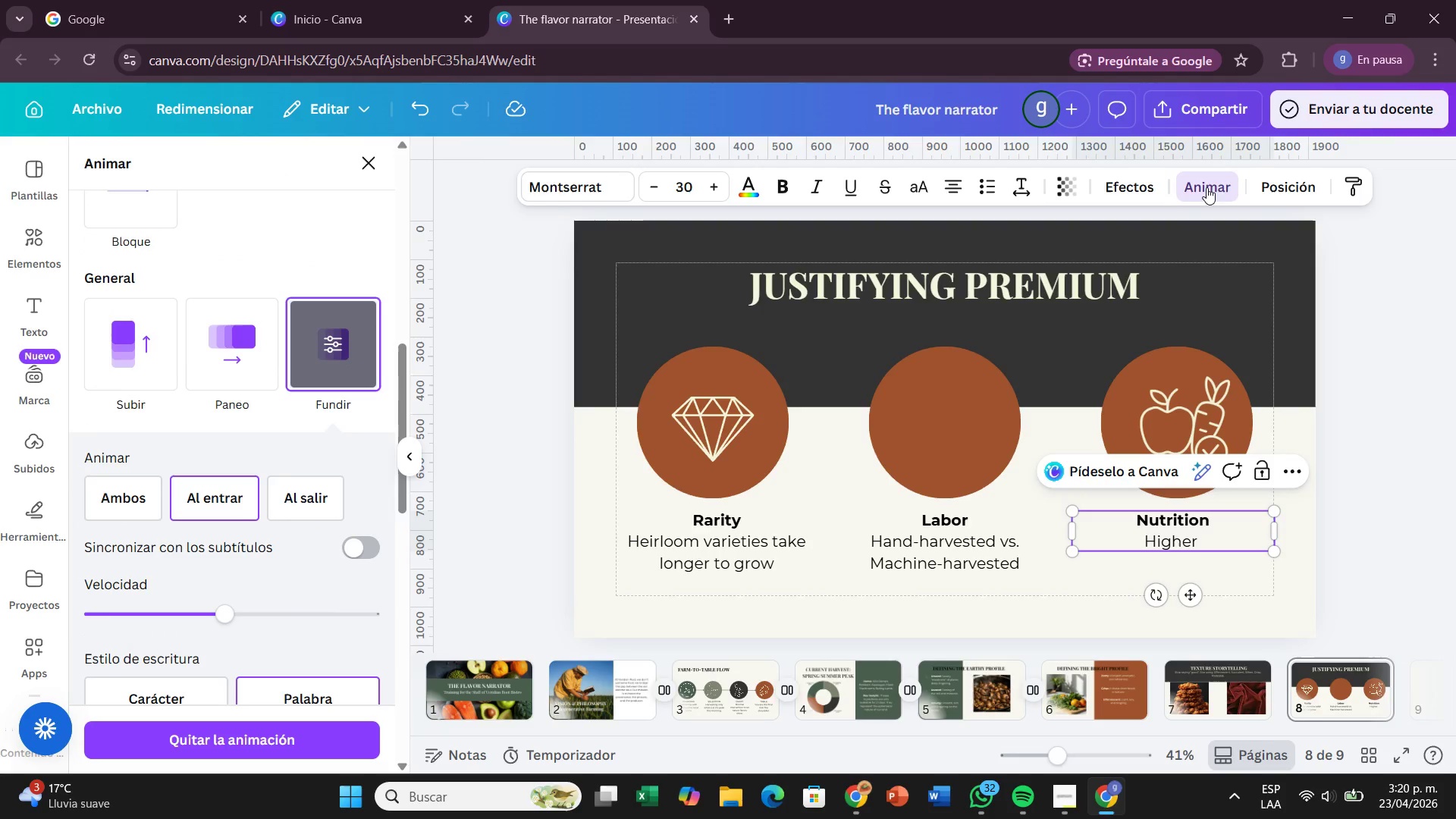 
wait(10.12)
 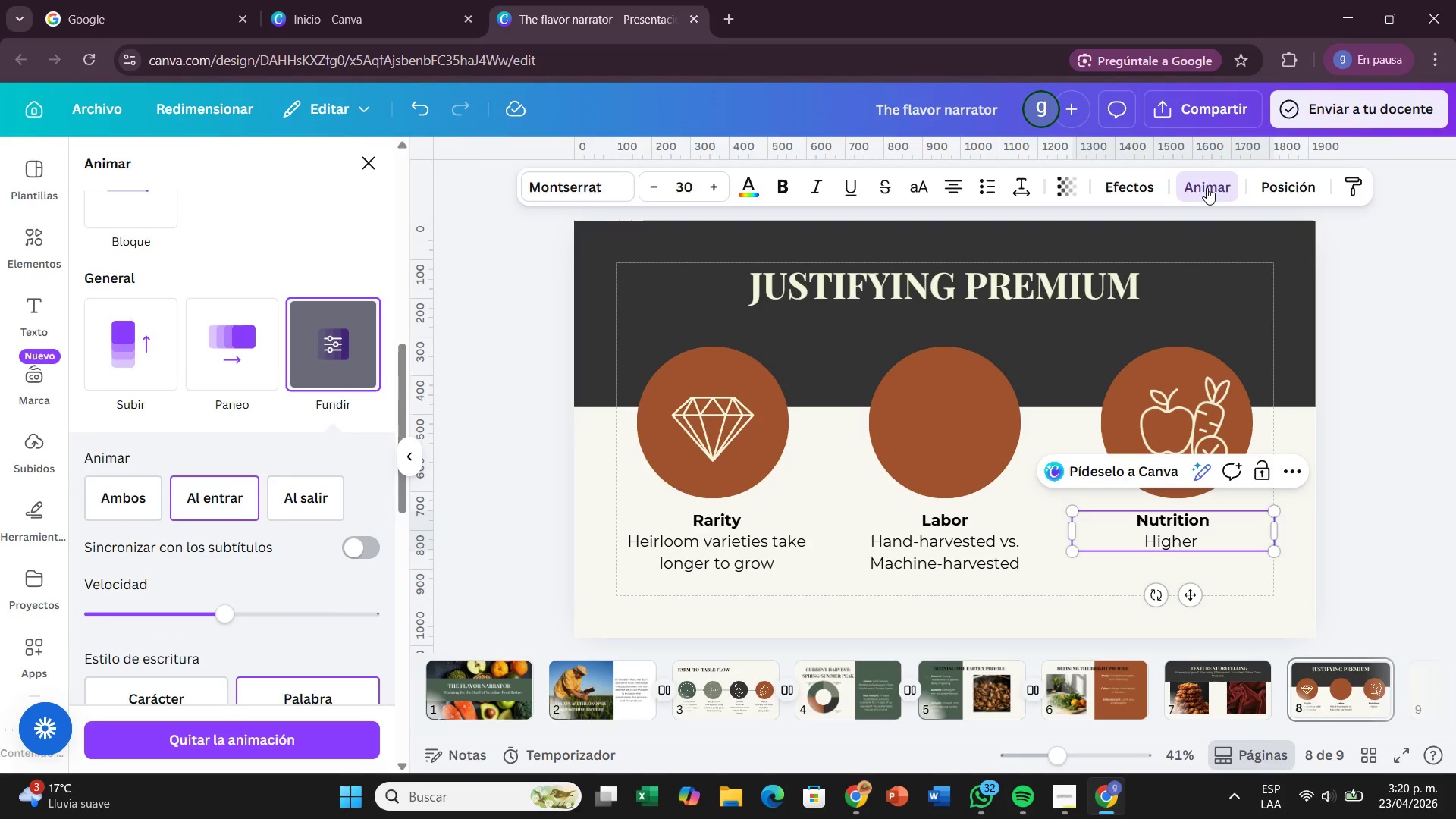 
scroll: coordinate [308, 334], scroll_direction: up, amount: 7.0
 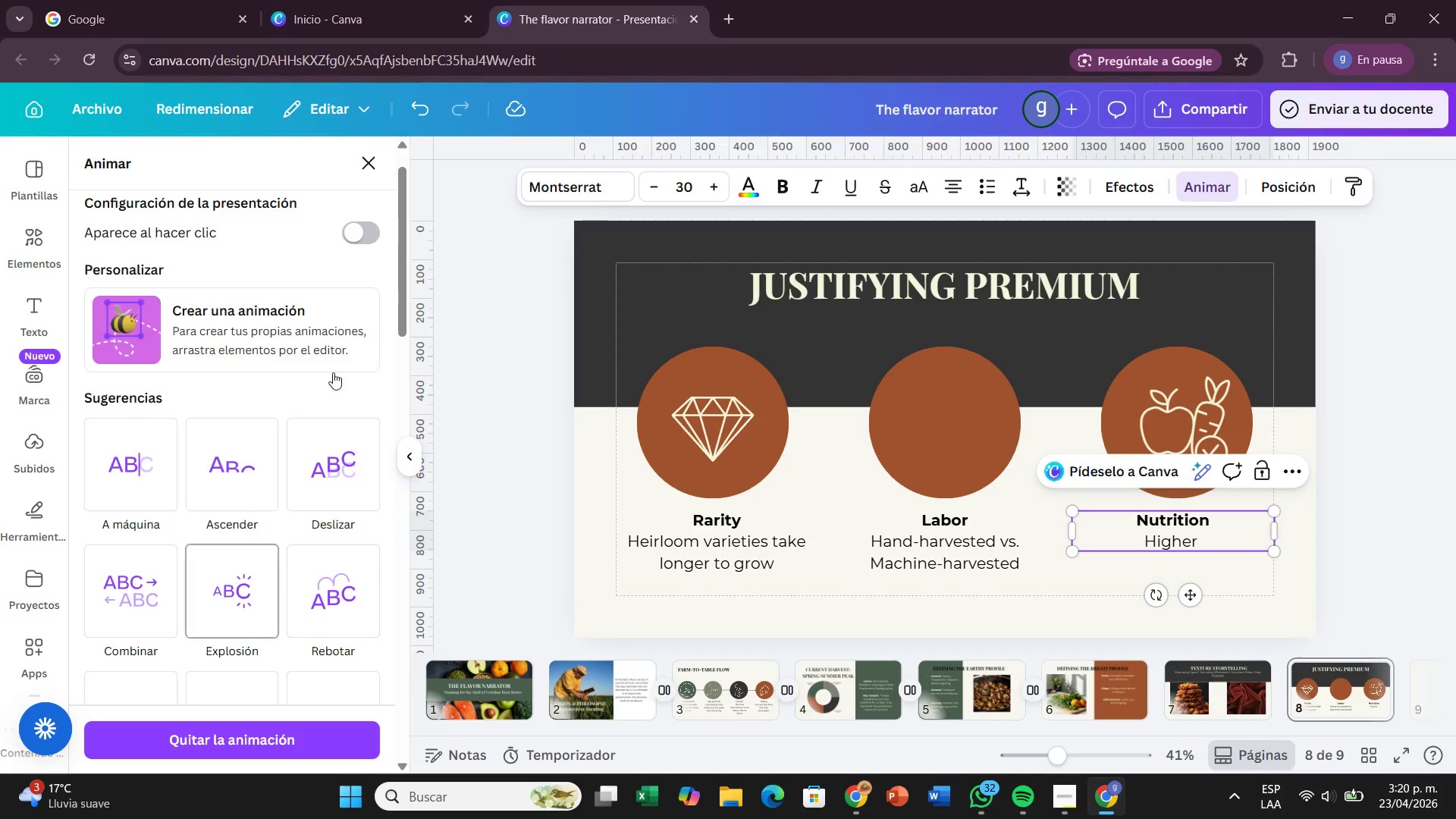 
left_click([1289, 234])
 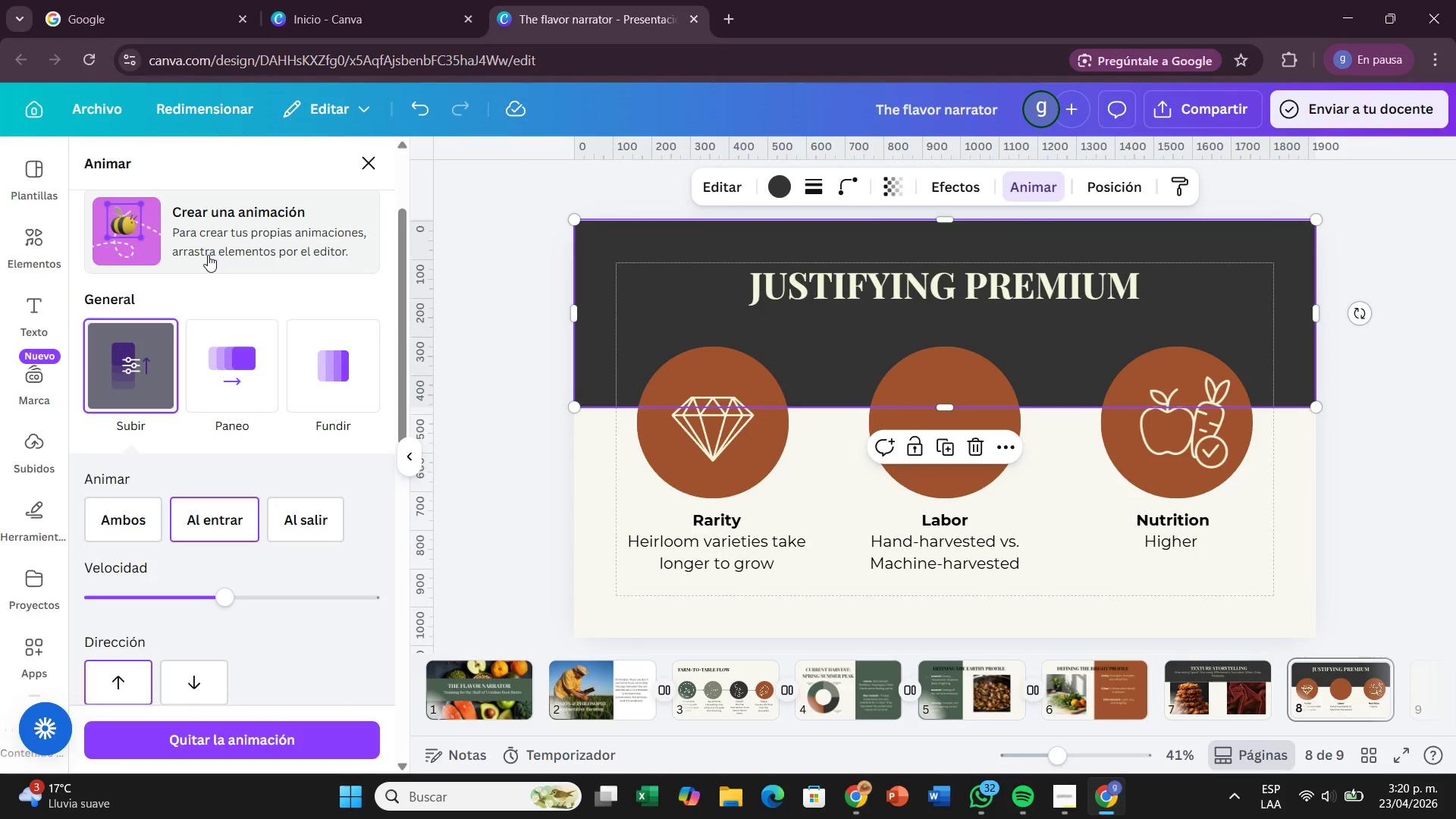 
scroll: coordinate [208, 255], scroll_direction: up, amount: 2.0
 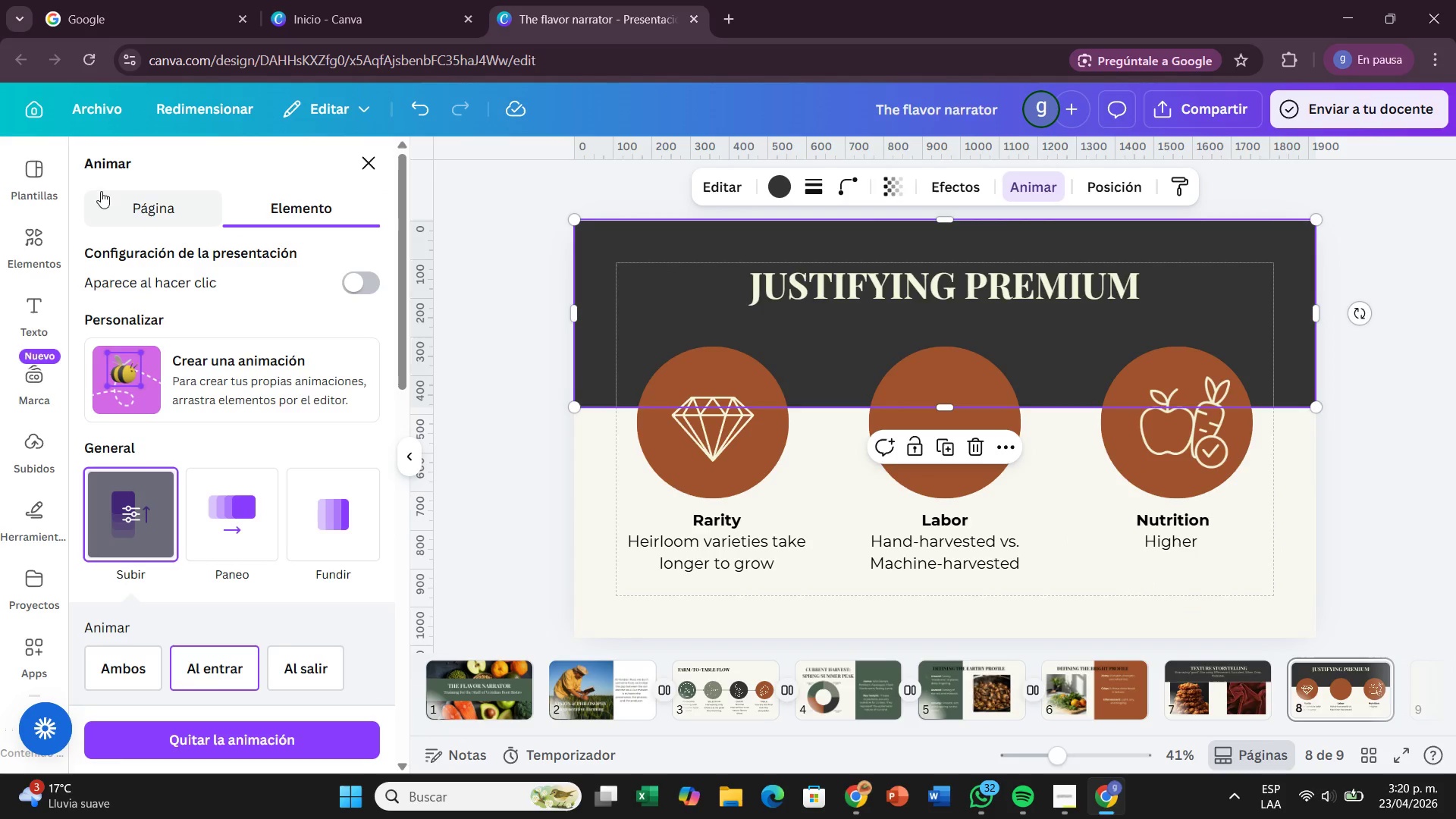 
left_click([108, 193])
 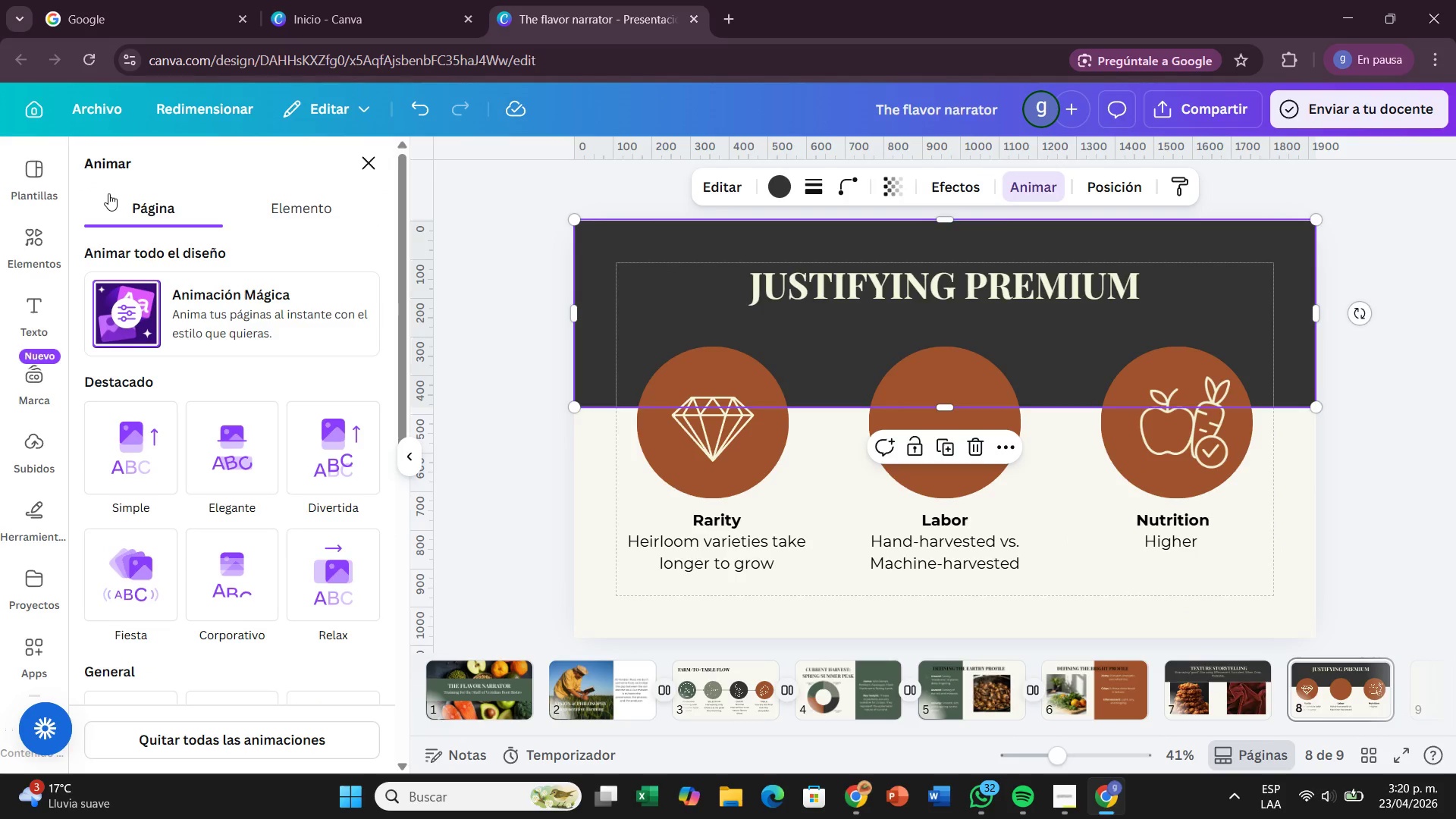 
wait(14.97)
 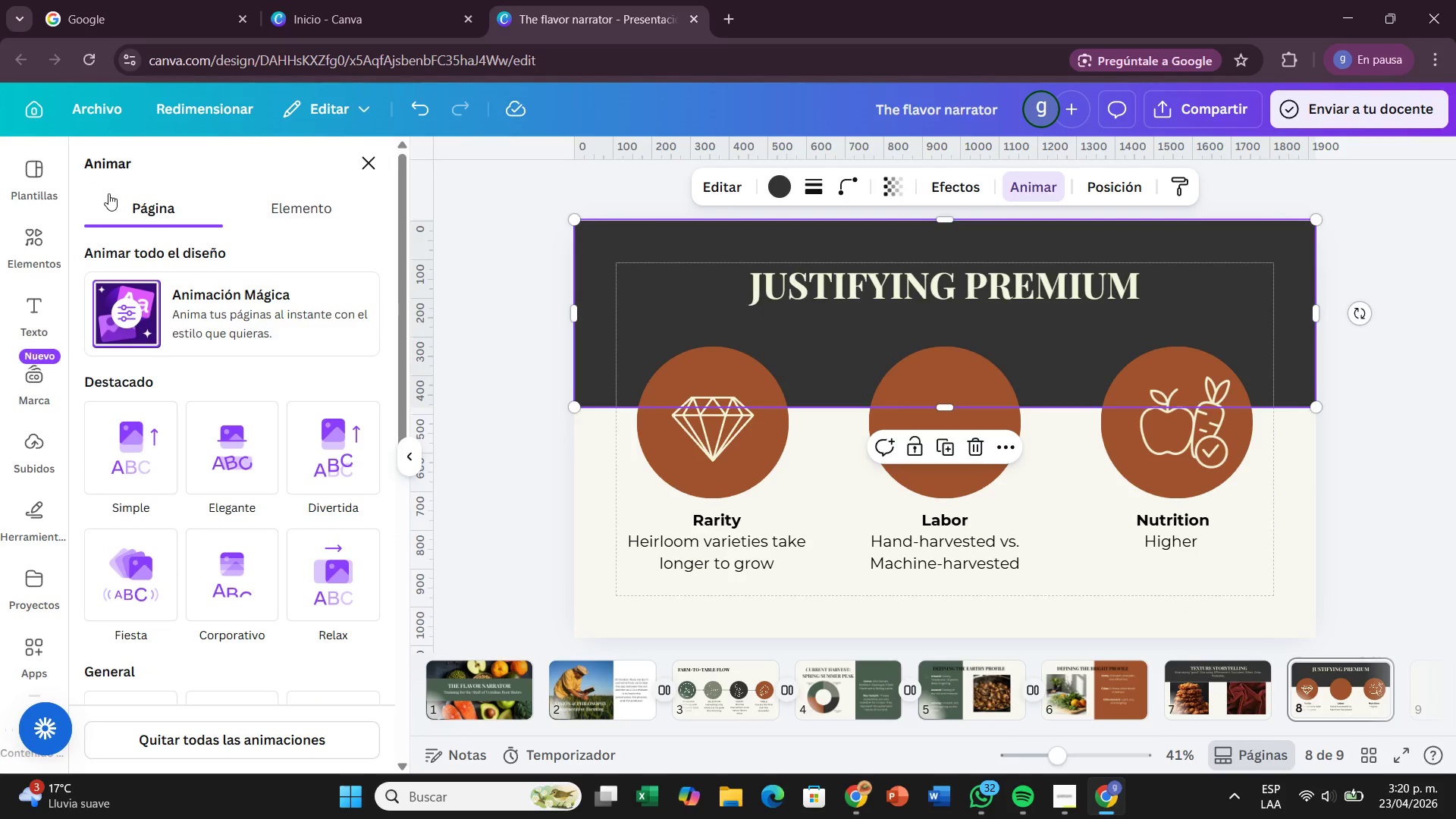 
left_click([125, 423])
 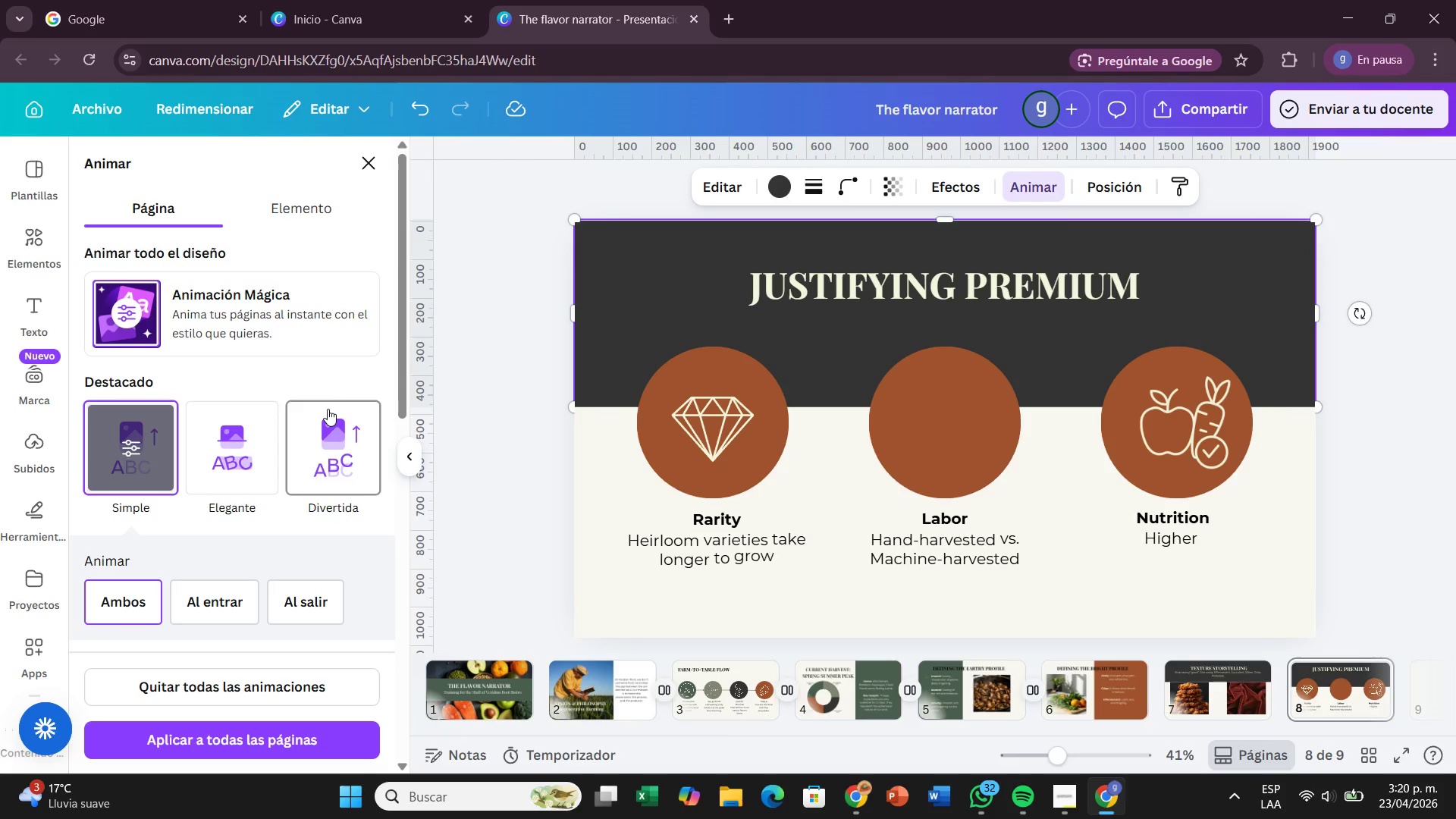 
wait(10.58)
 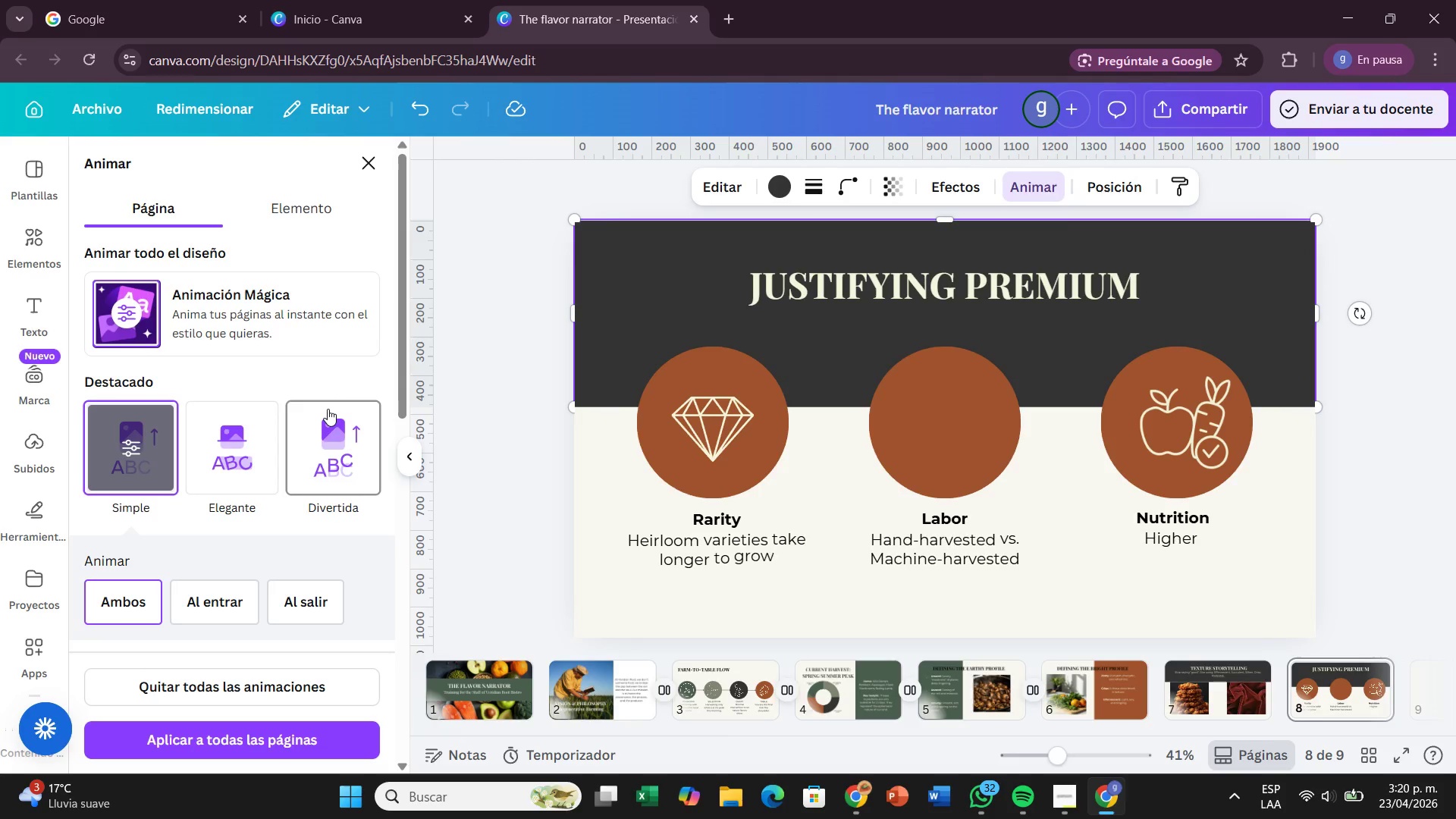 
left_click([532, 321])
 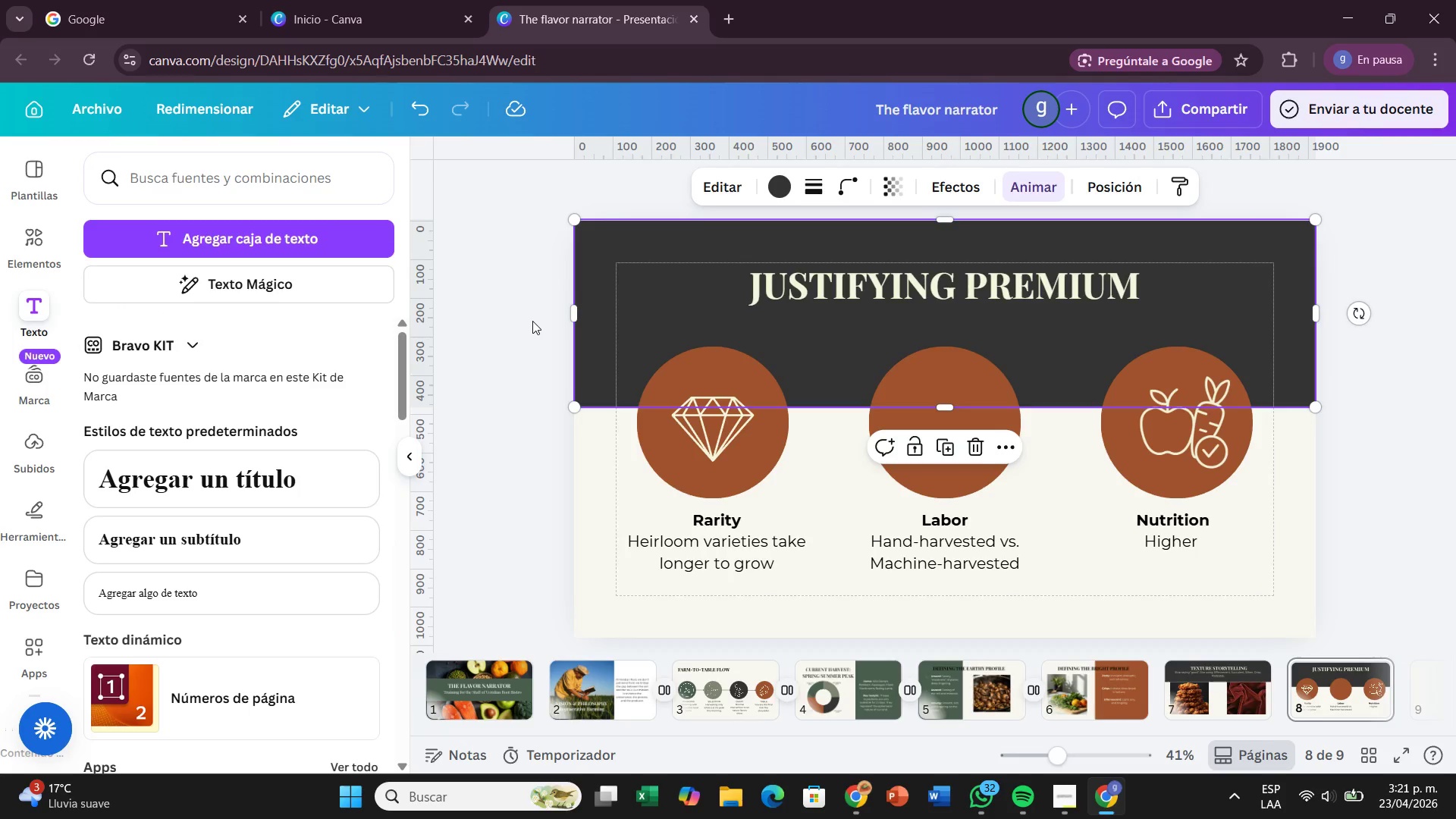 
wait(22.42)
 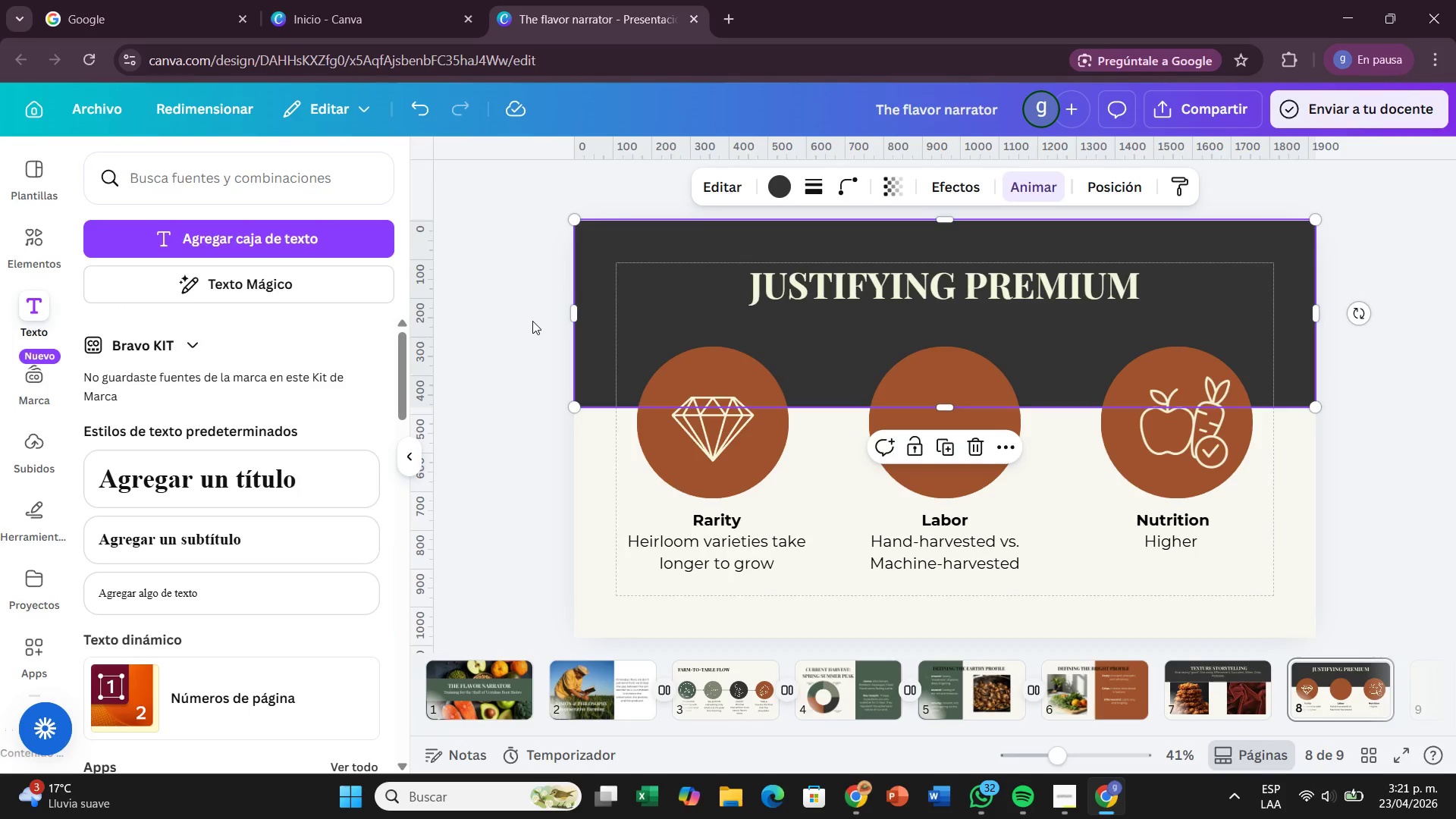 
left_click([959, 683])
 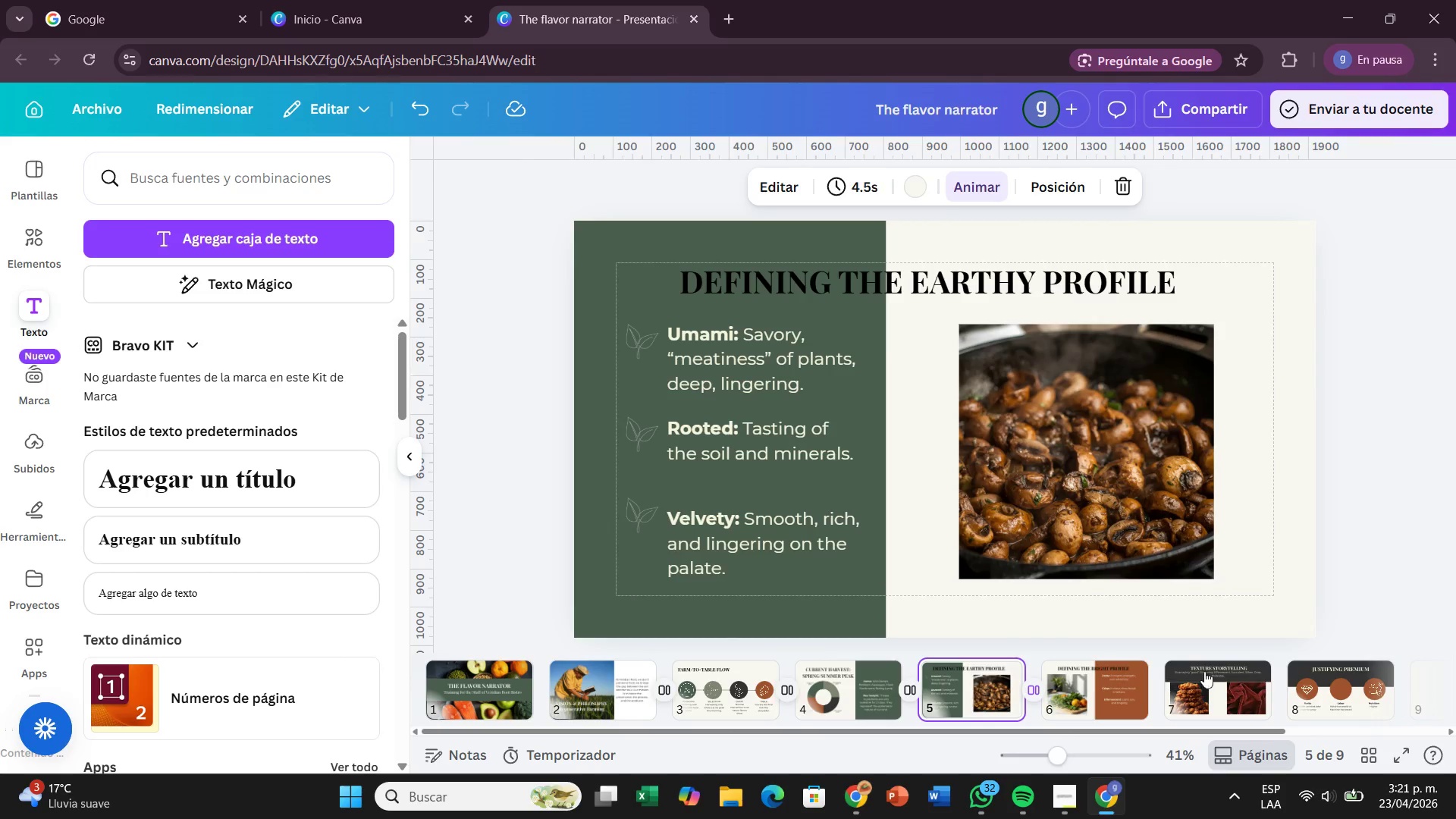 
left_click([1219, 670])
 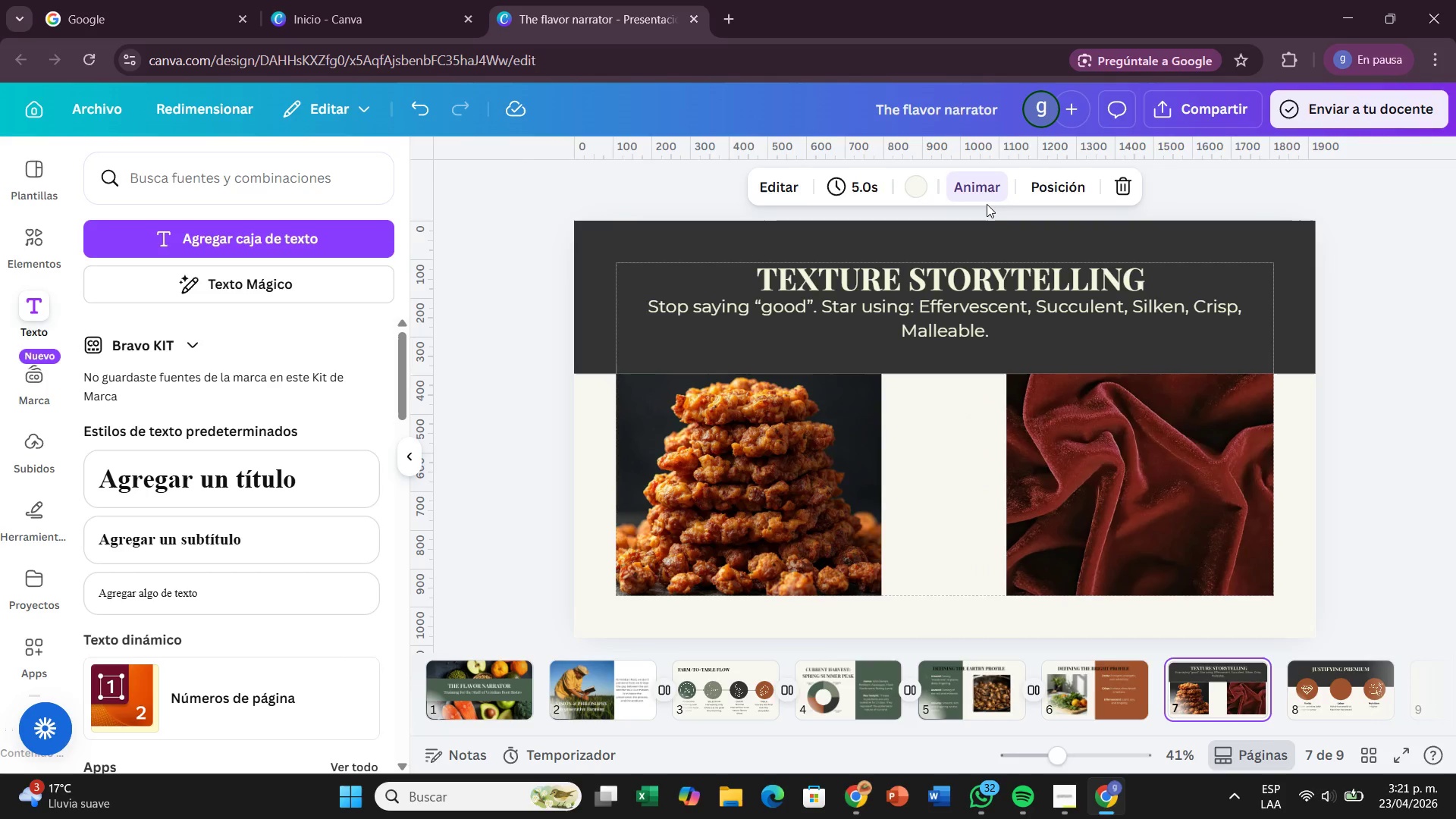 
double_click([990, 232])
 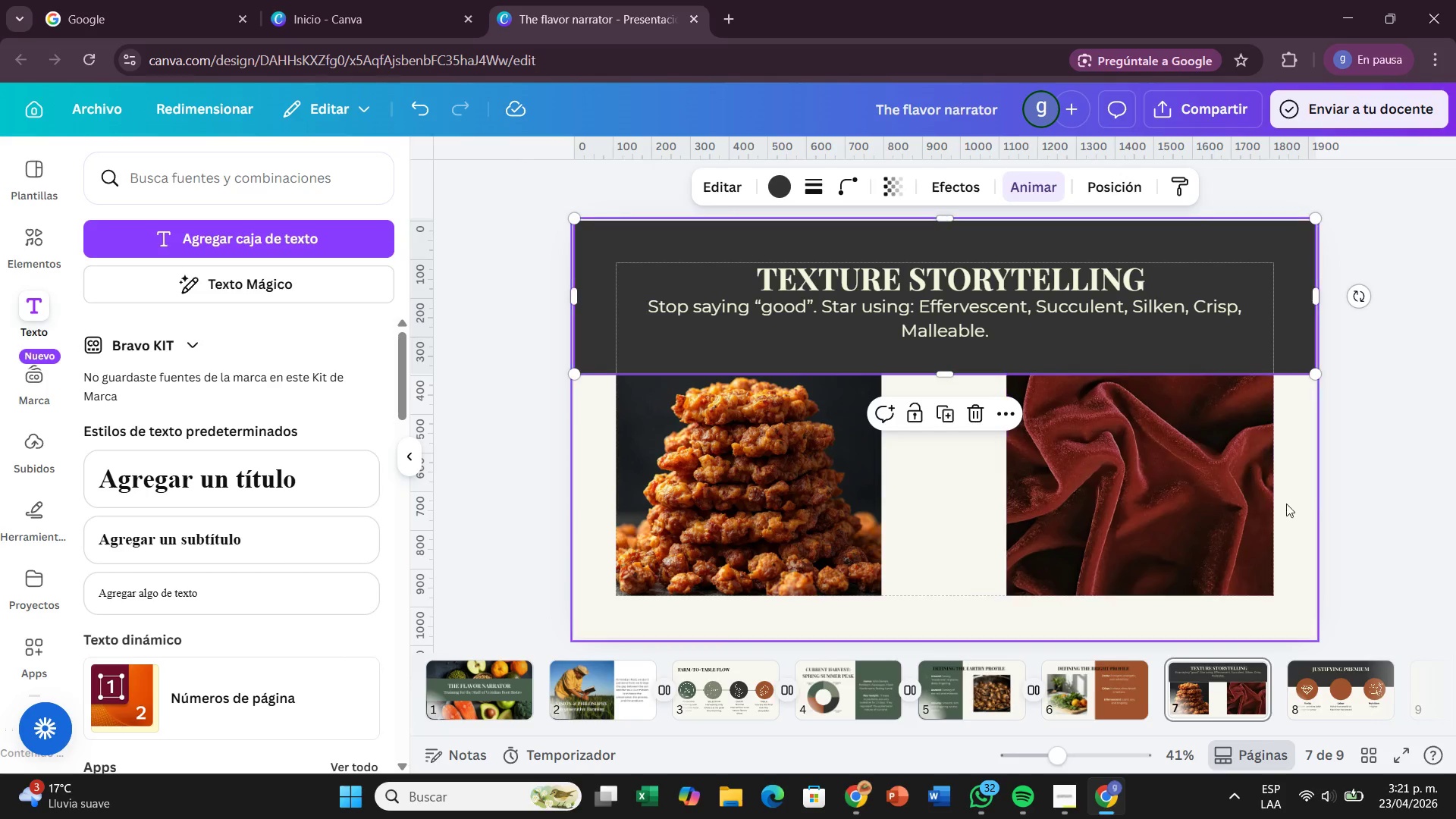 
left_click([1304, 499])
 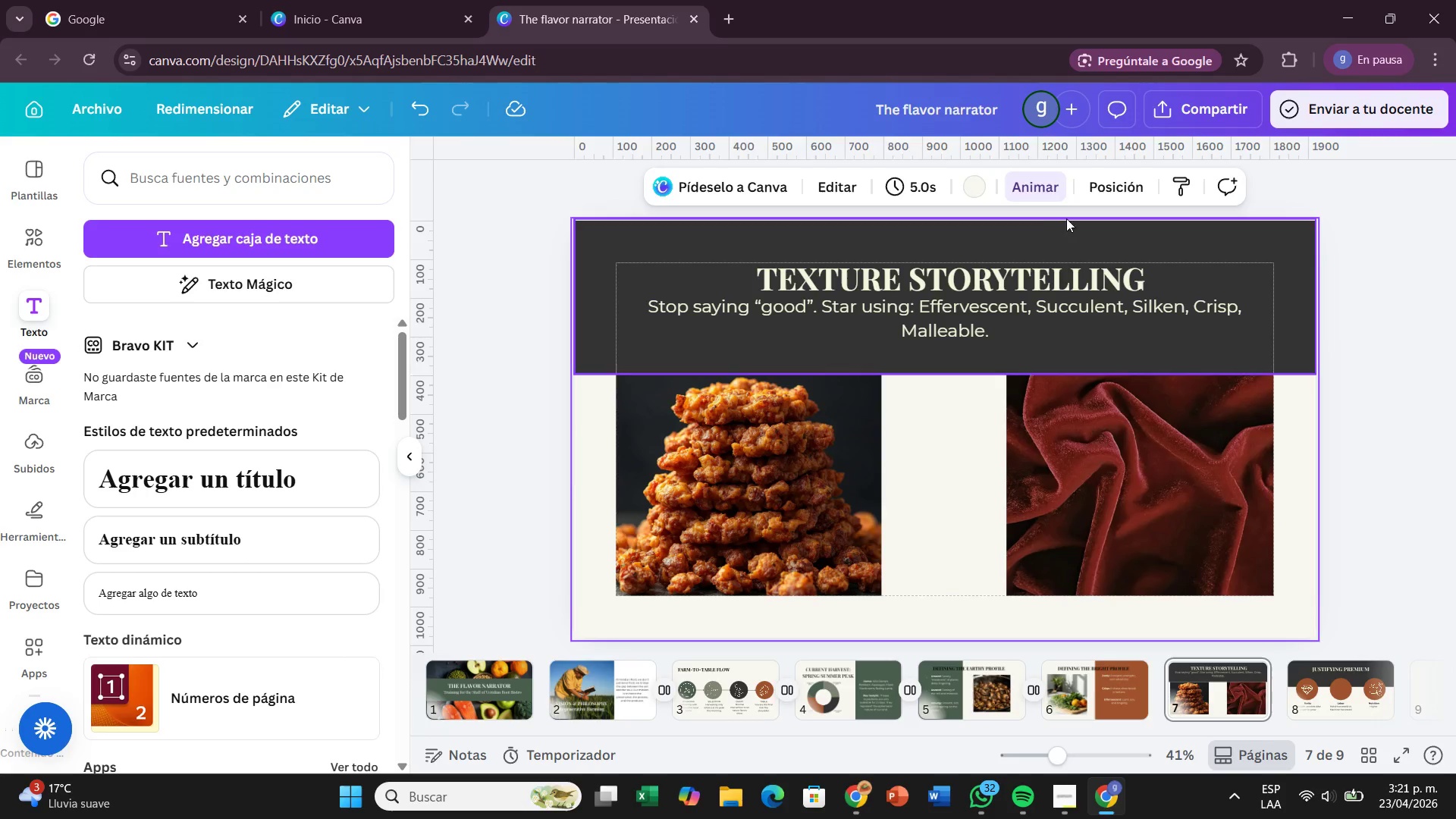 
left_click([1043, 190])
 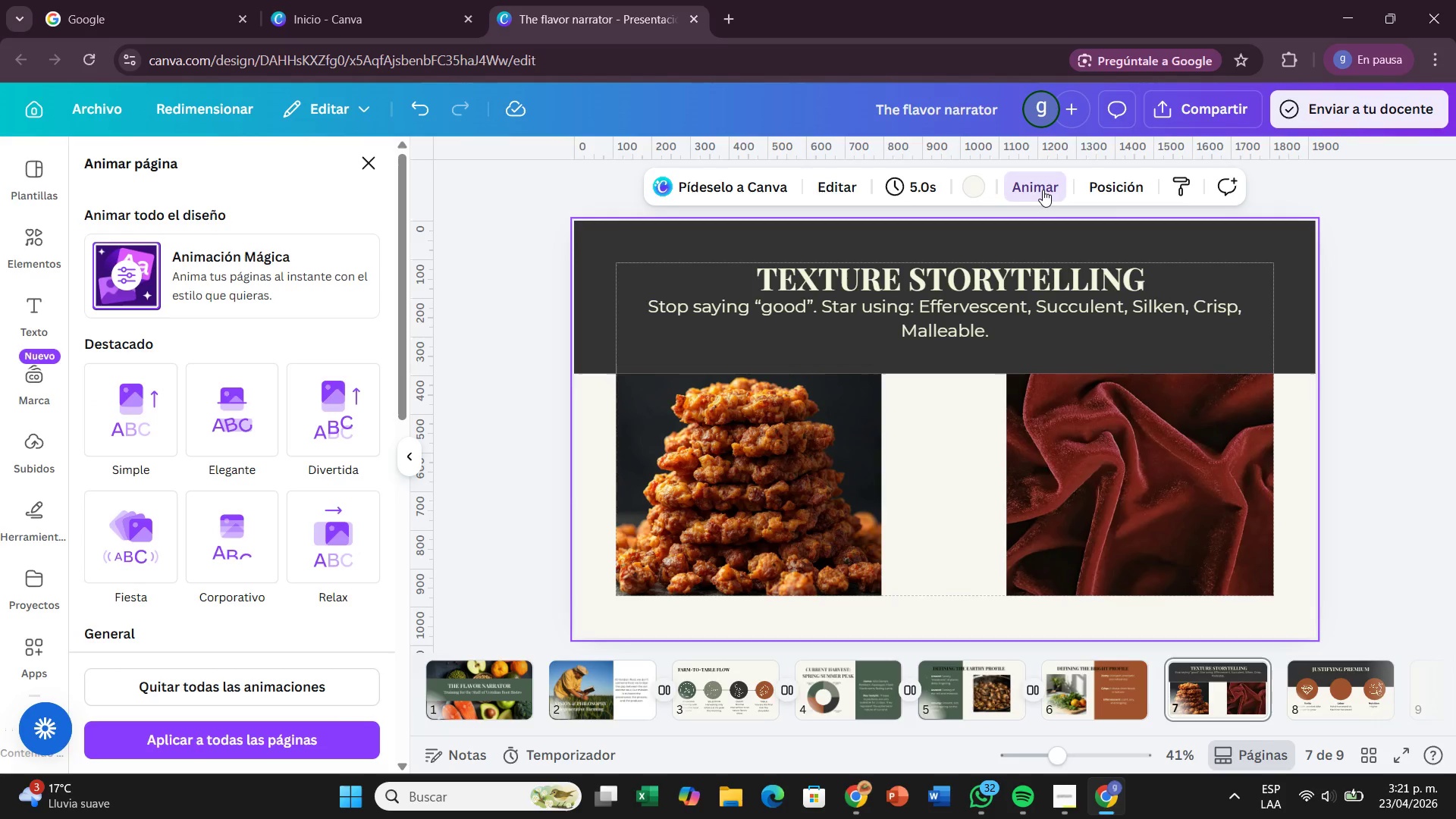 
wait(9.59)
 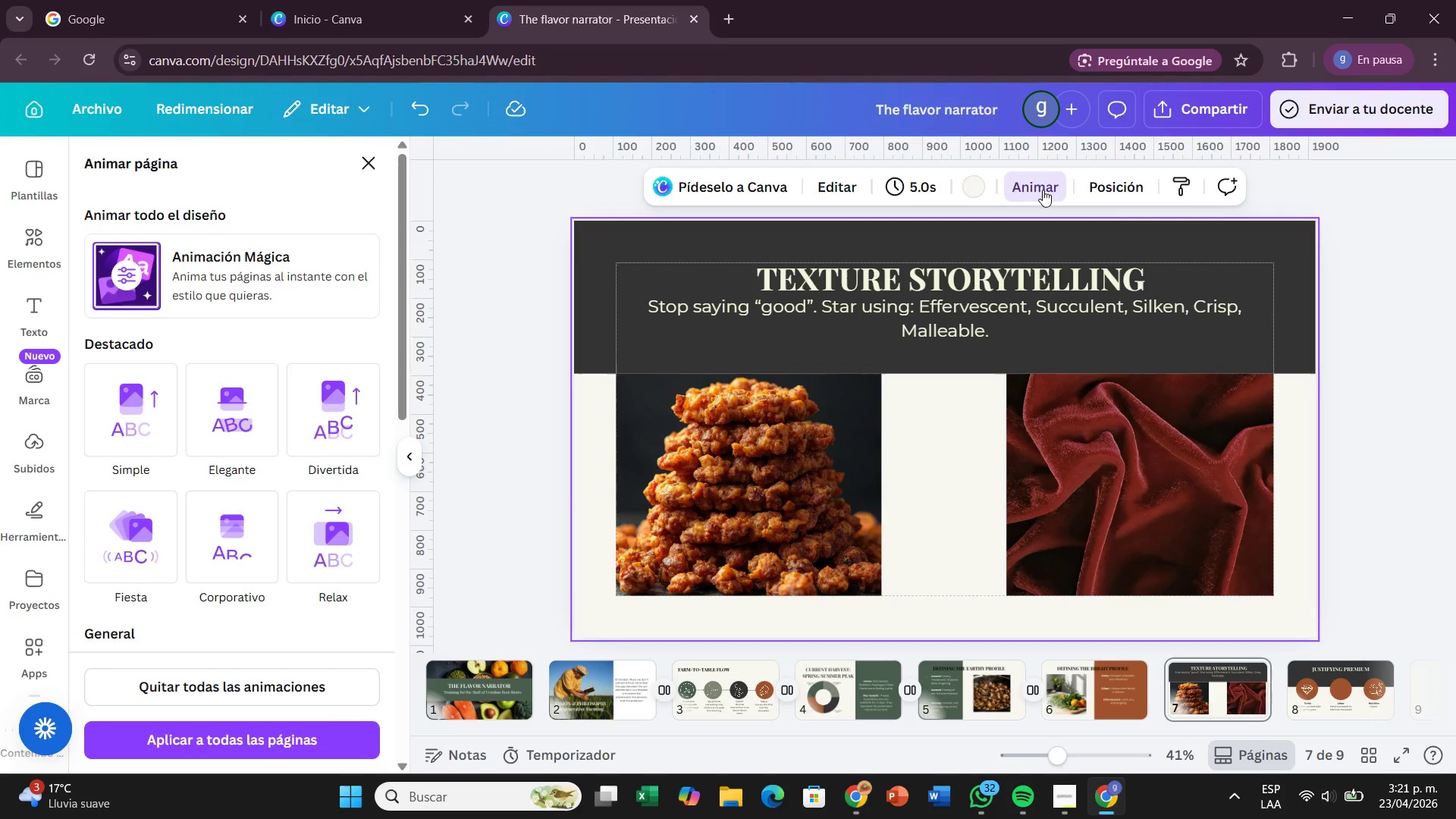 
left_click_drag(start_coordinate=[914, 306], to_coordinate=[915, 315])
 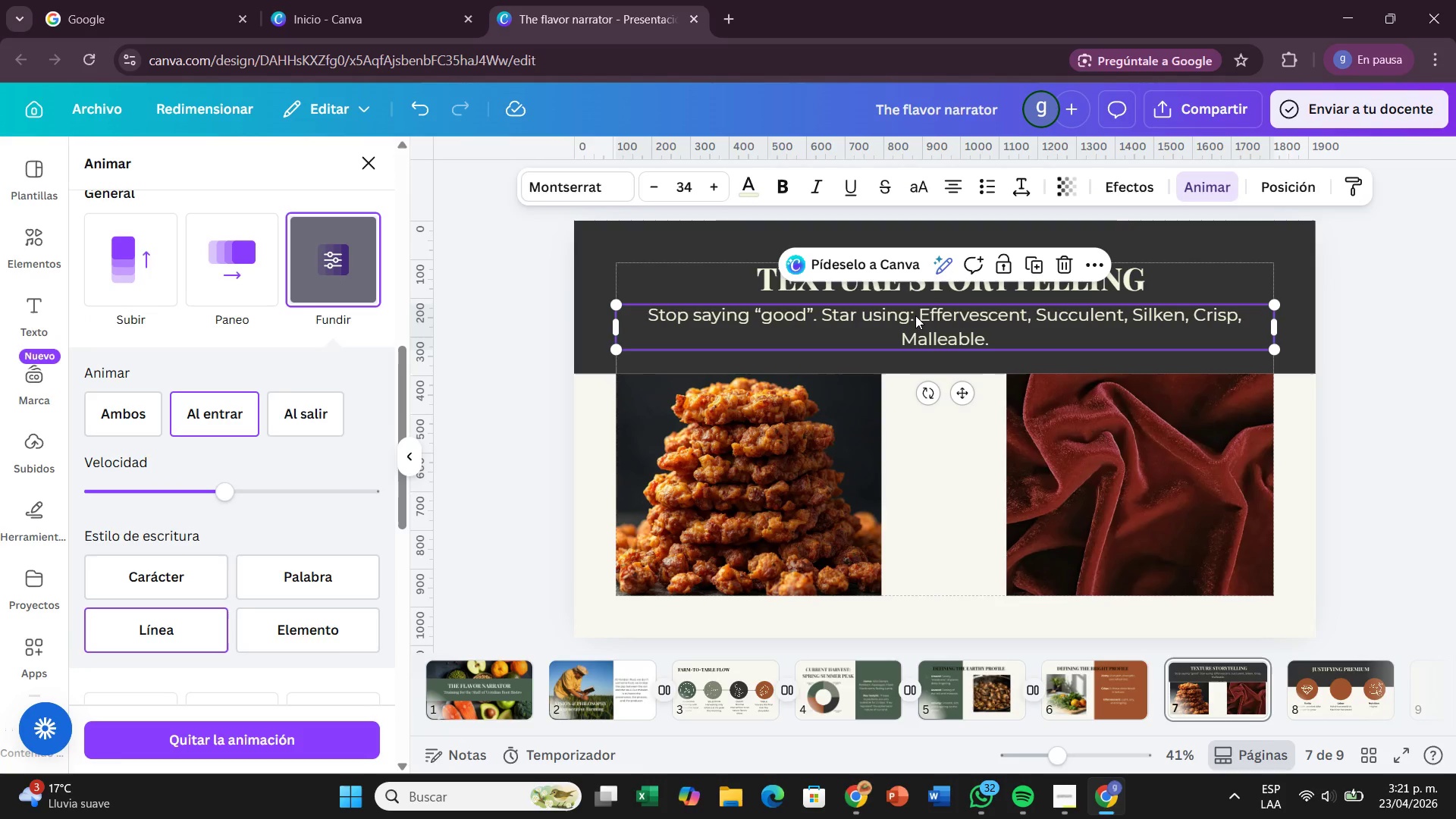 
wait(7.12)
 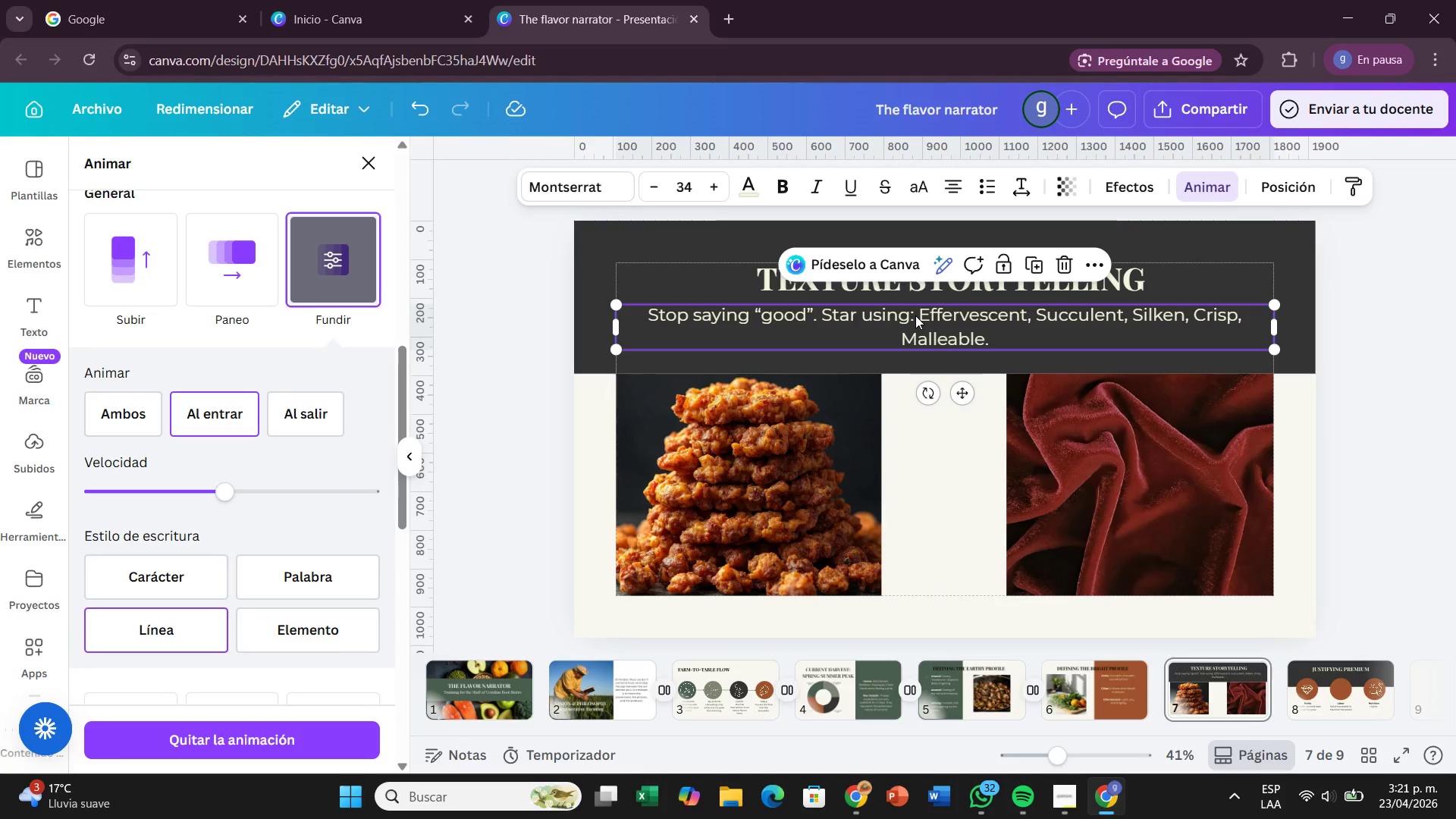 
left_click([511, 353])
 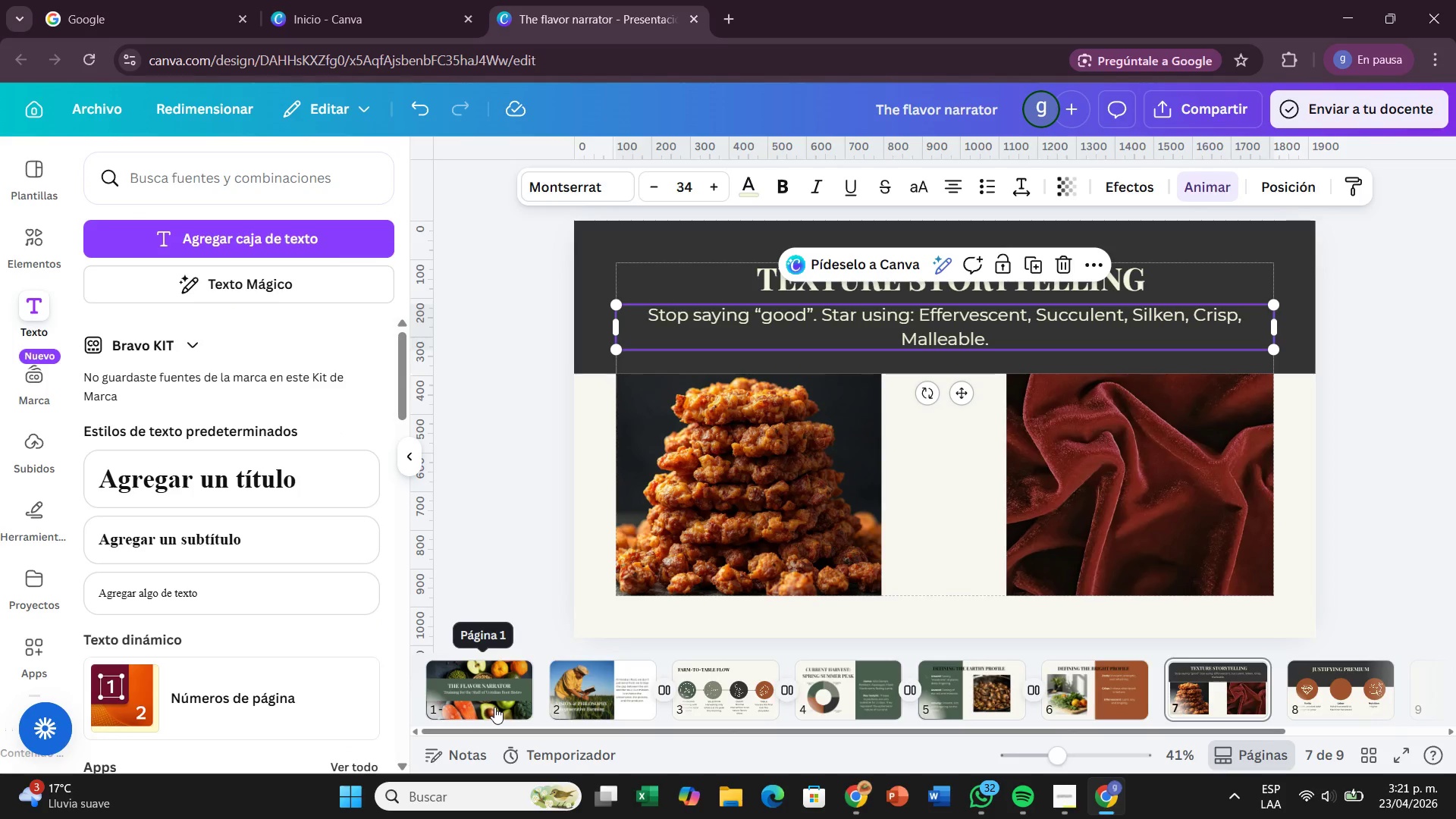 
left_click([494, 707])
 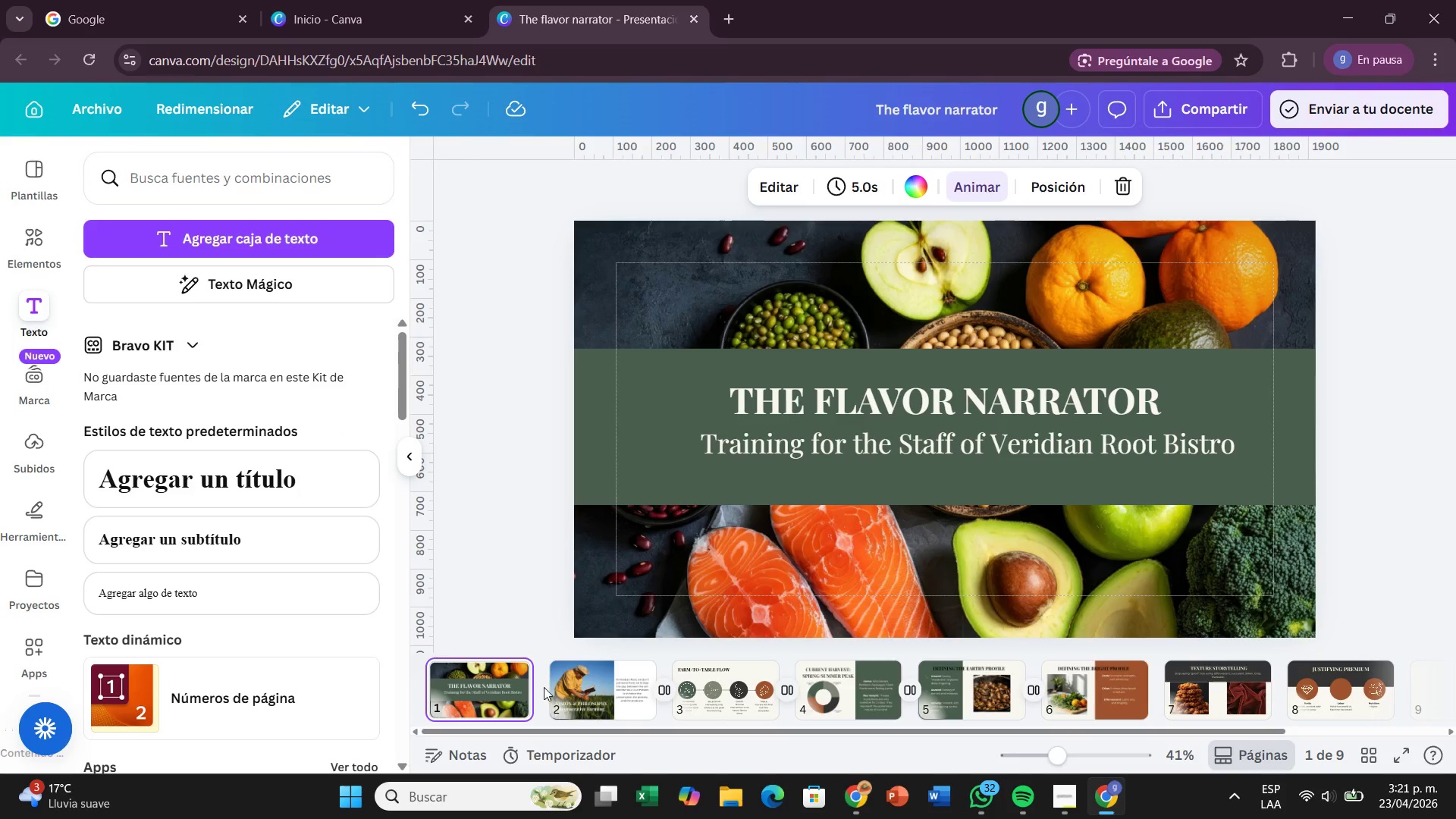 
wait(6.0)
 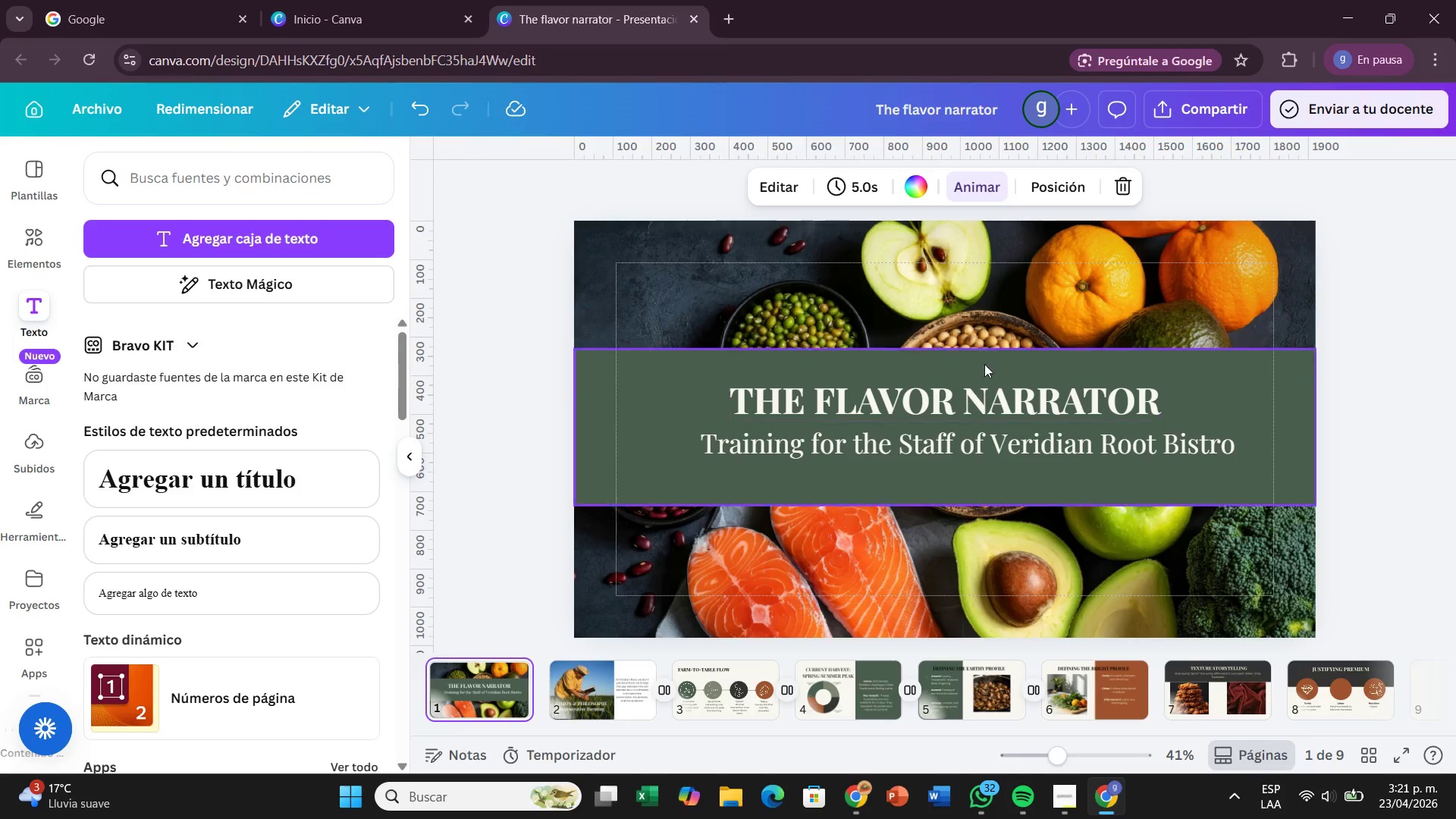 
left_click([555, 714])
 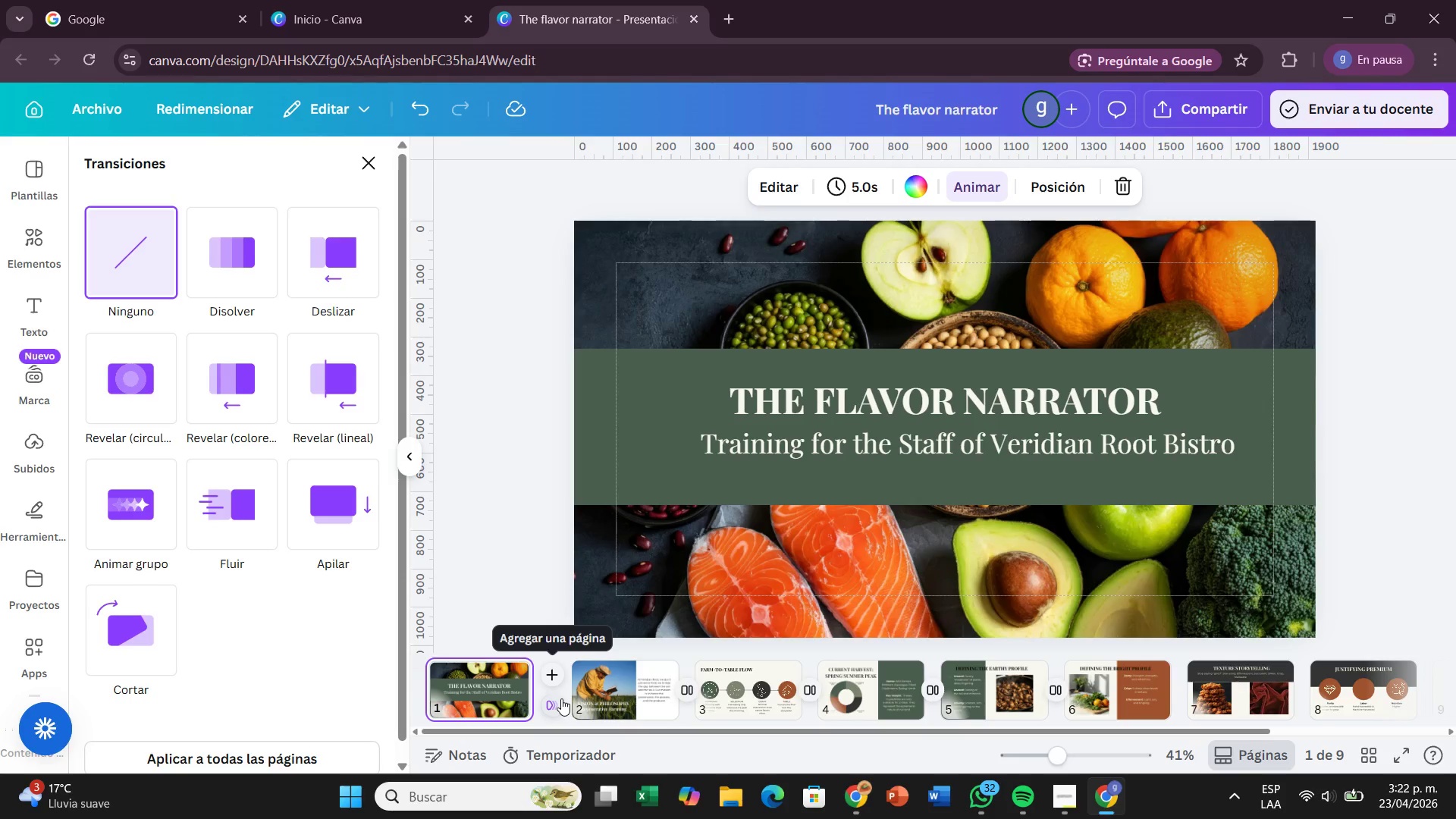 
wait(13.94)
 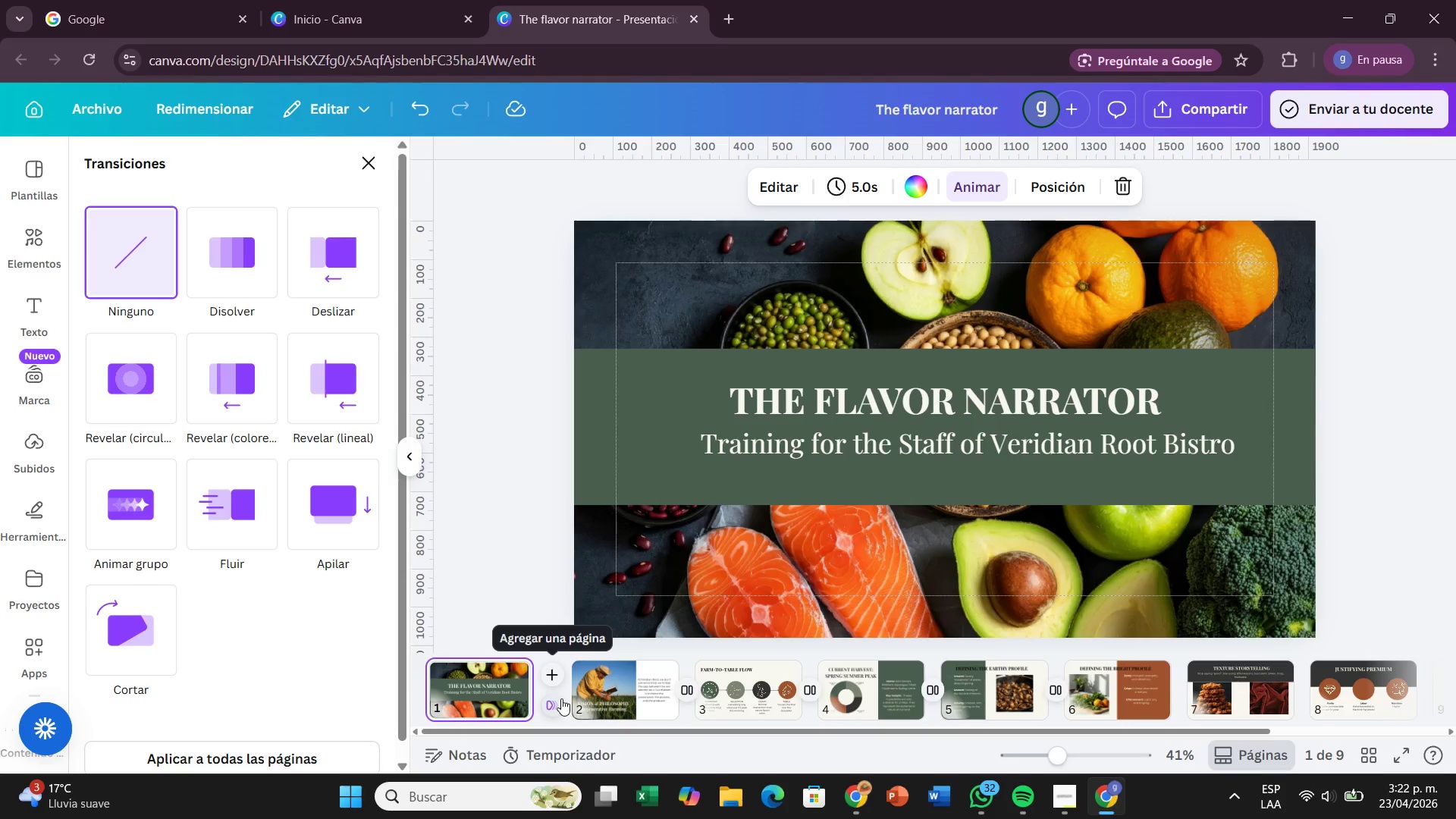 
left_click([121, 366])
 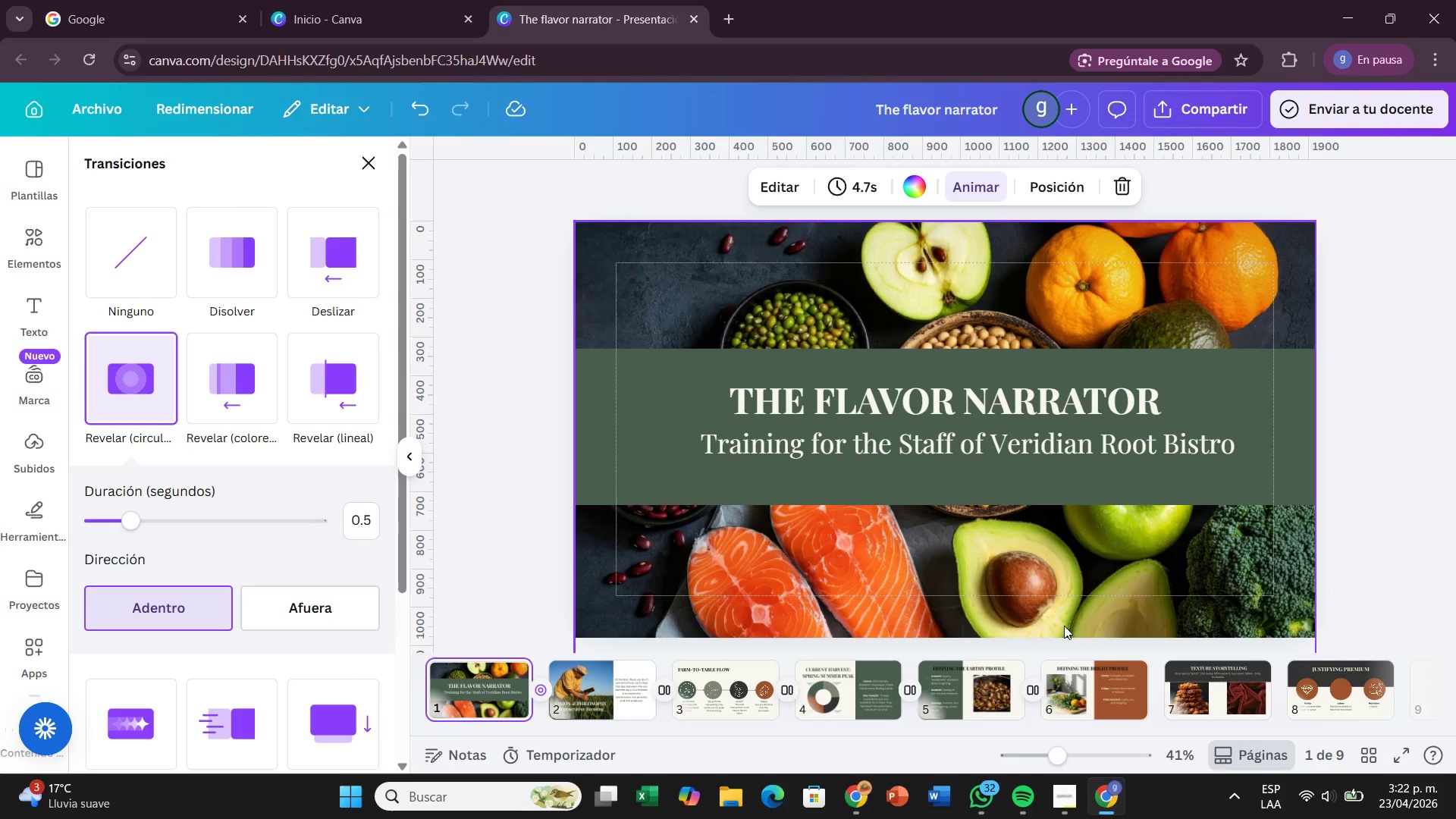 
wait(16.24)
 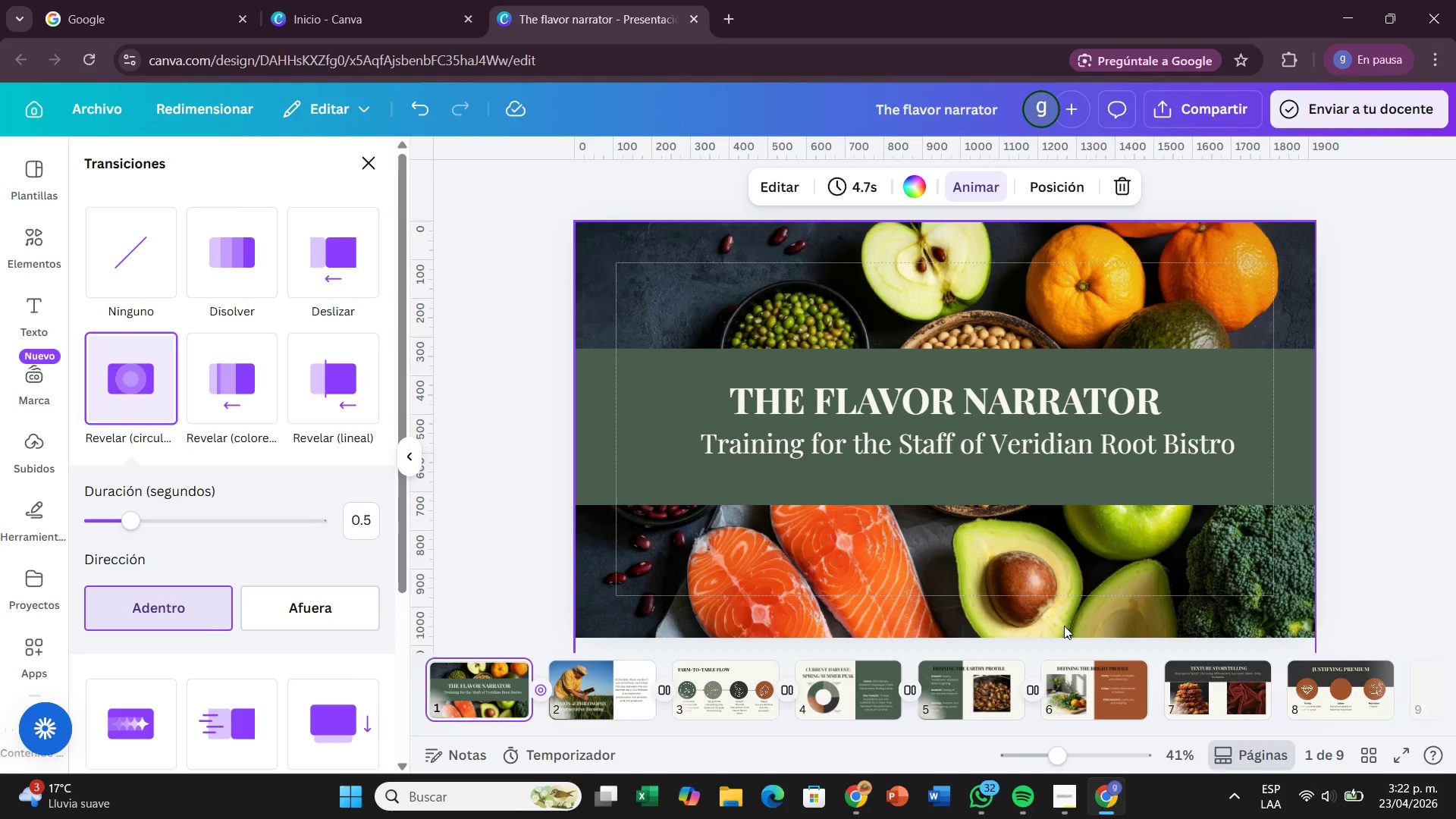 
left_click([1326, 695])
 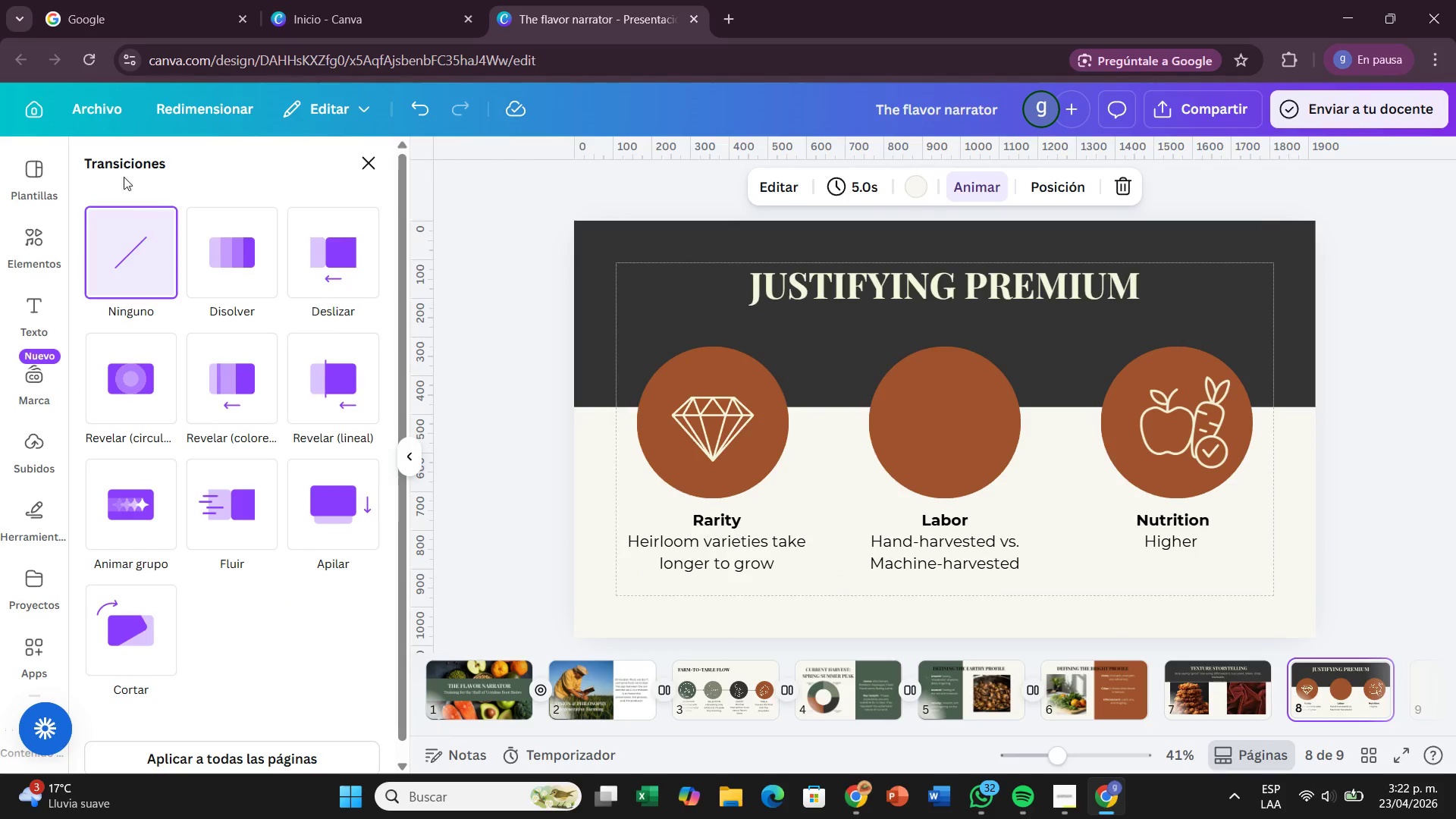 
left_click([359, 154])
 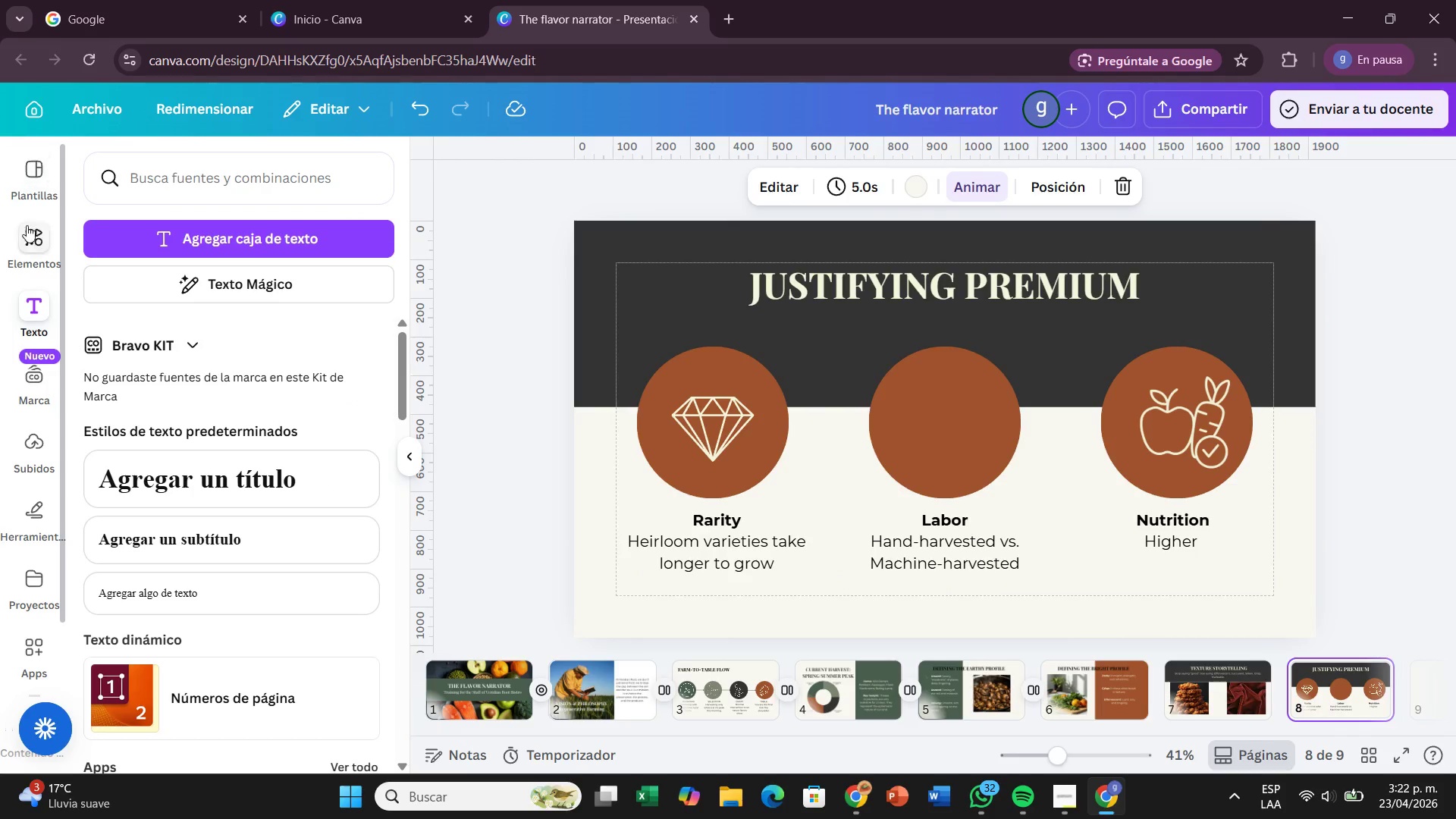 
left_click([29, 226])
 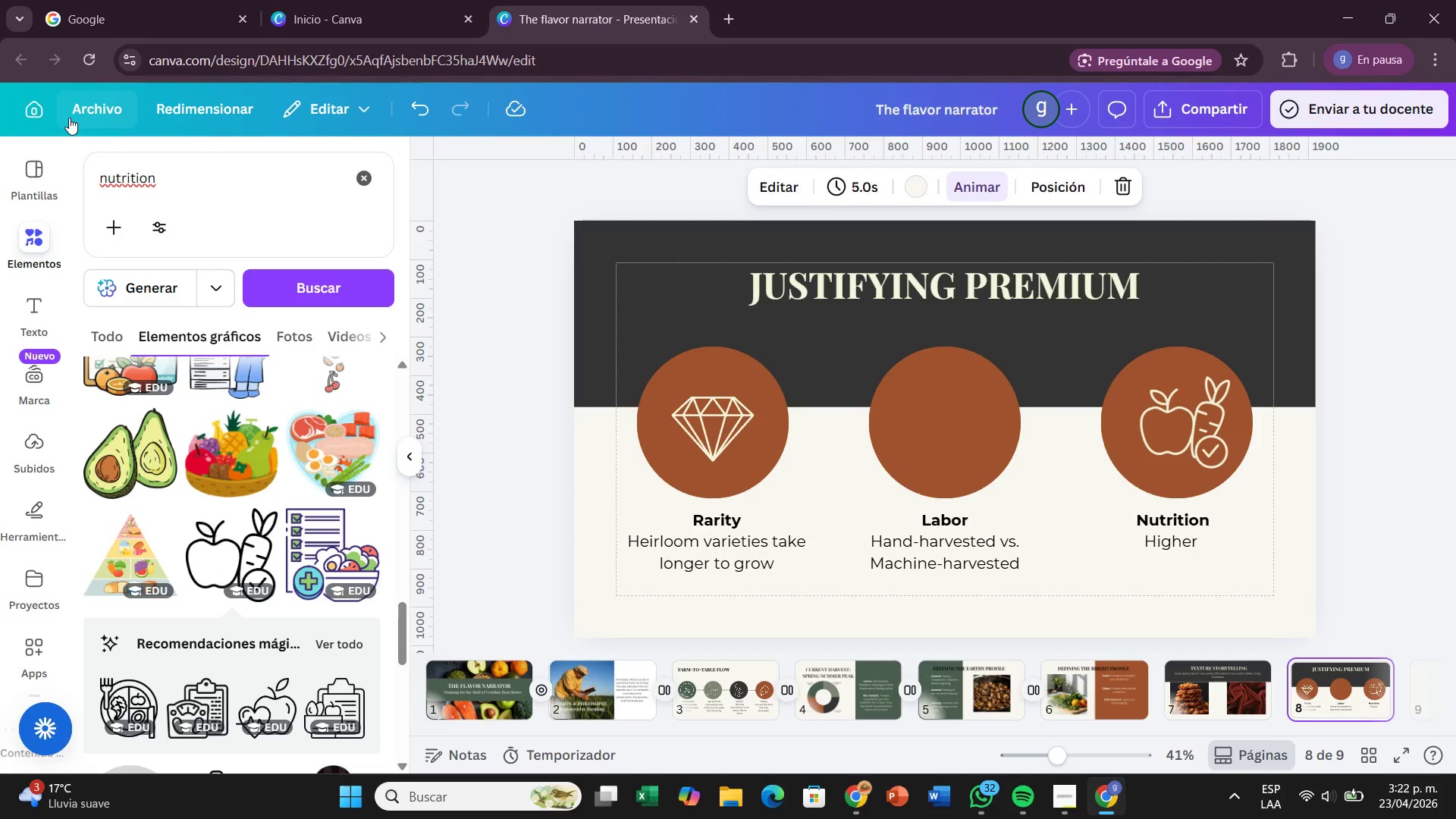 
wait(18.06)
 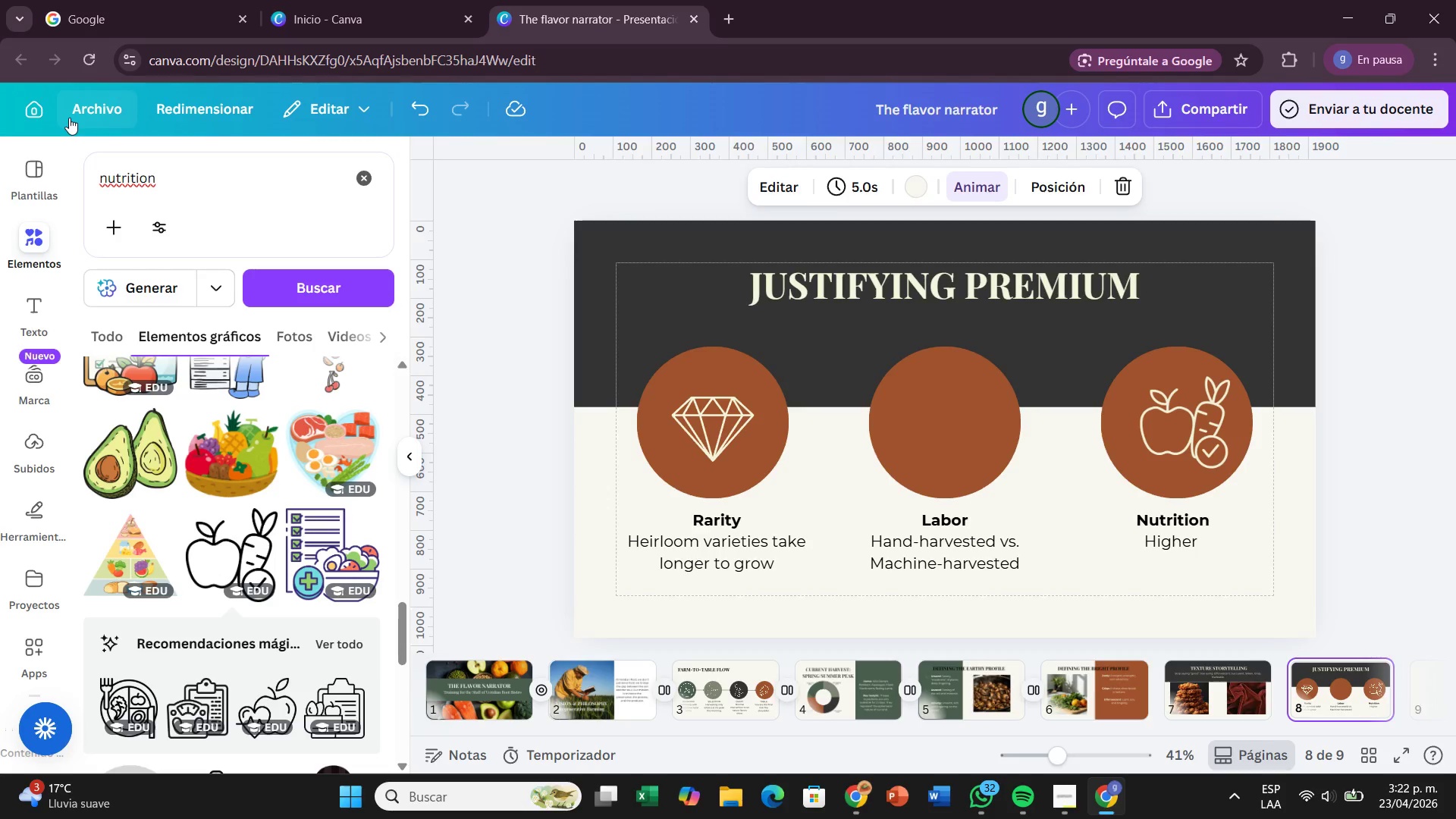 
left_click([366, 180])
 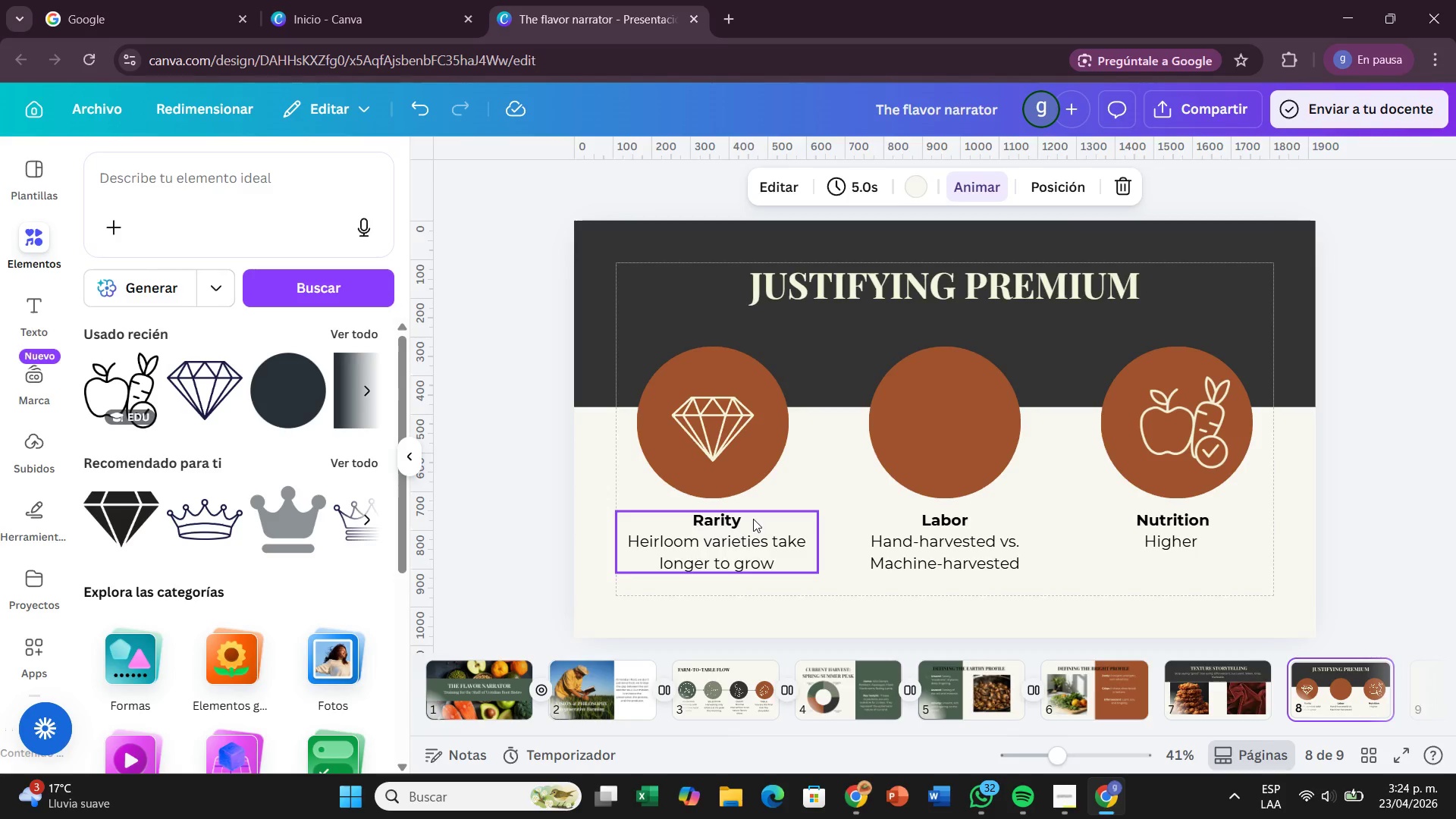 
wait(106.73)
 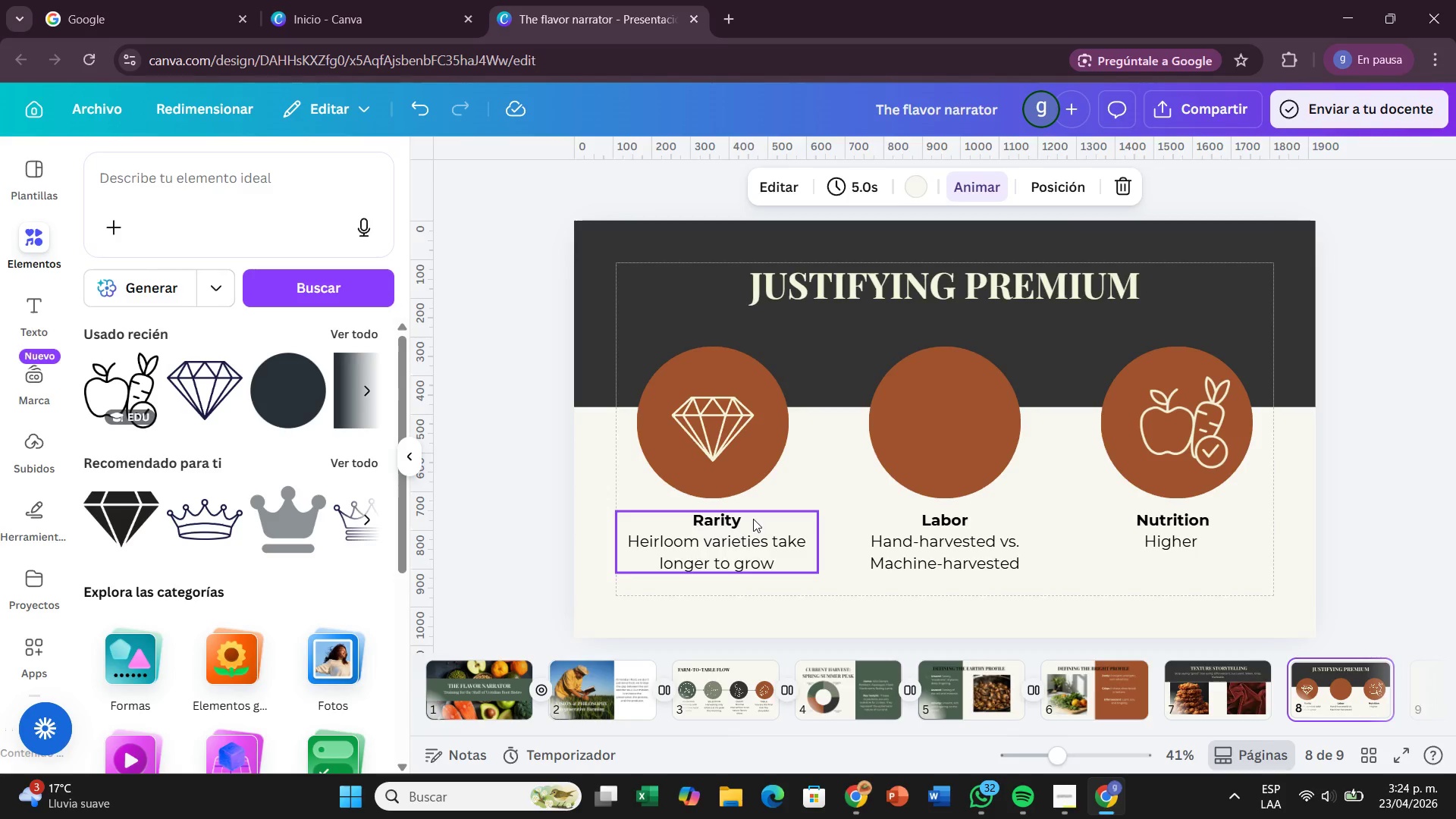 
left_click_drag(start_coordinate=[1418, 673], to_coordinate=[1423, 673])
 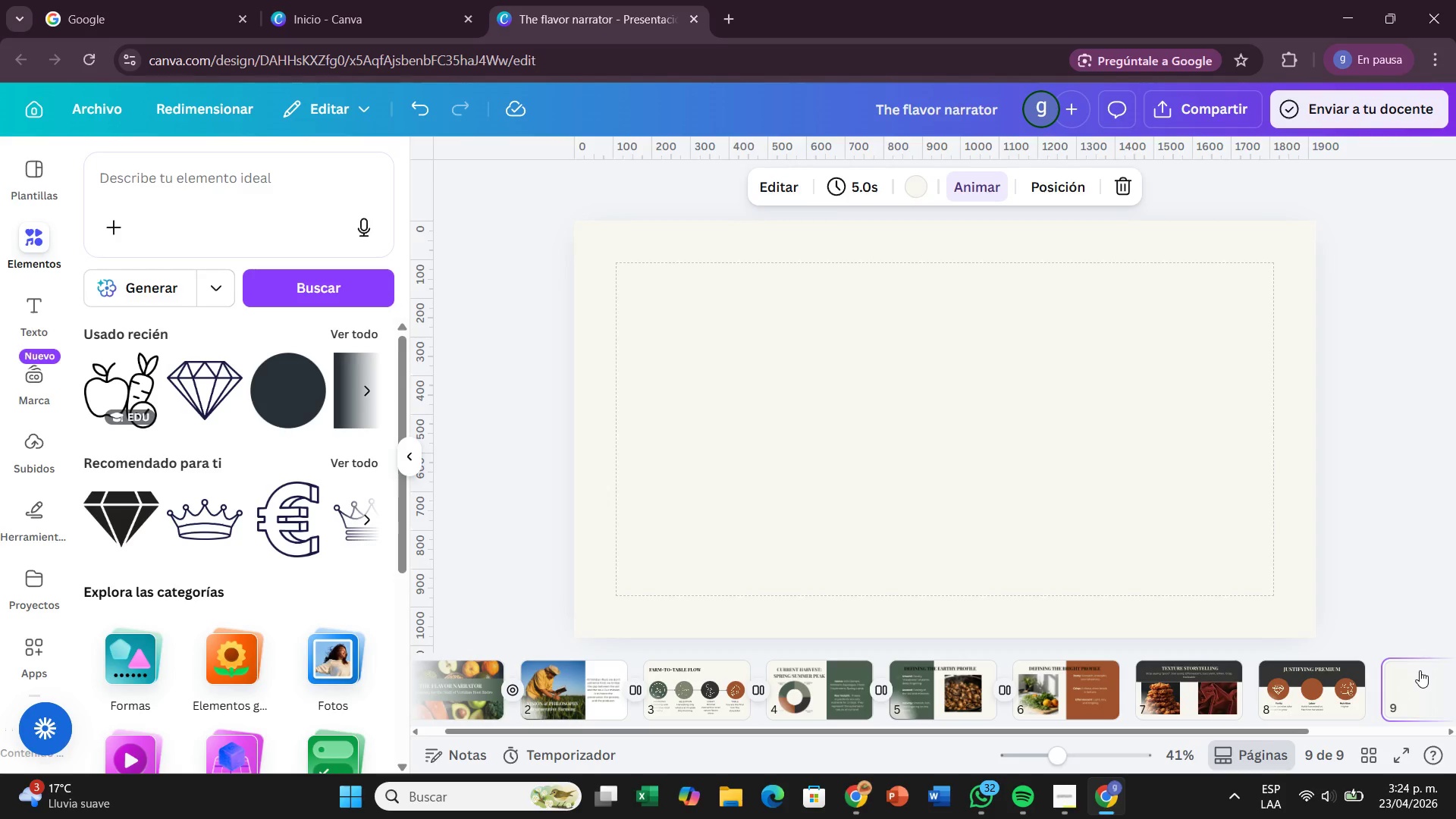 
wait(26.94)
 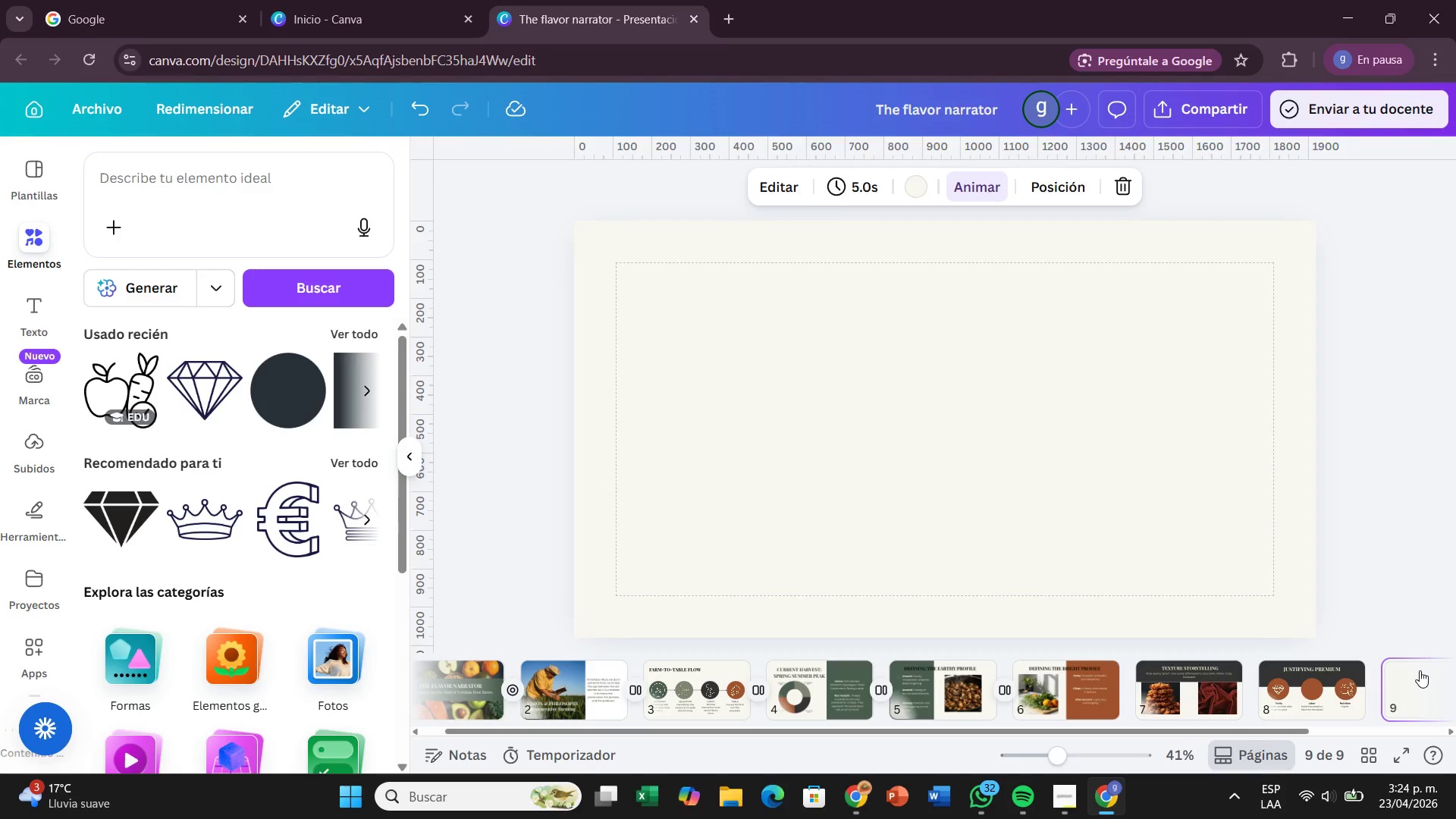 
left_click([1320, 683])
 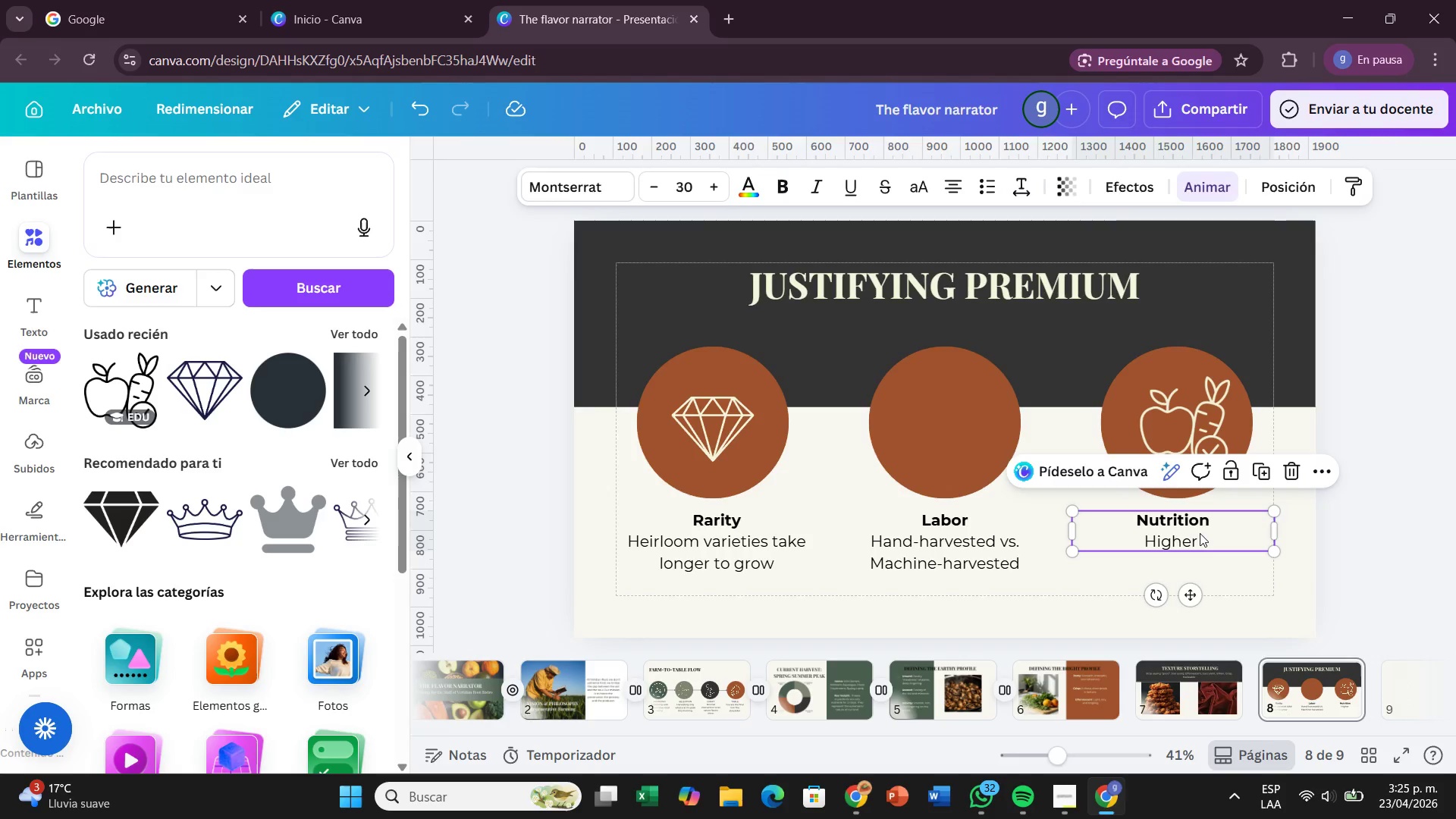 
double_click([1200, 533])
 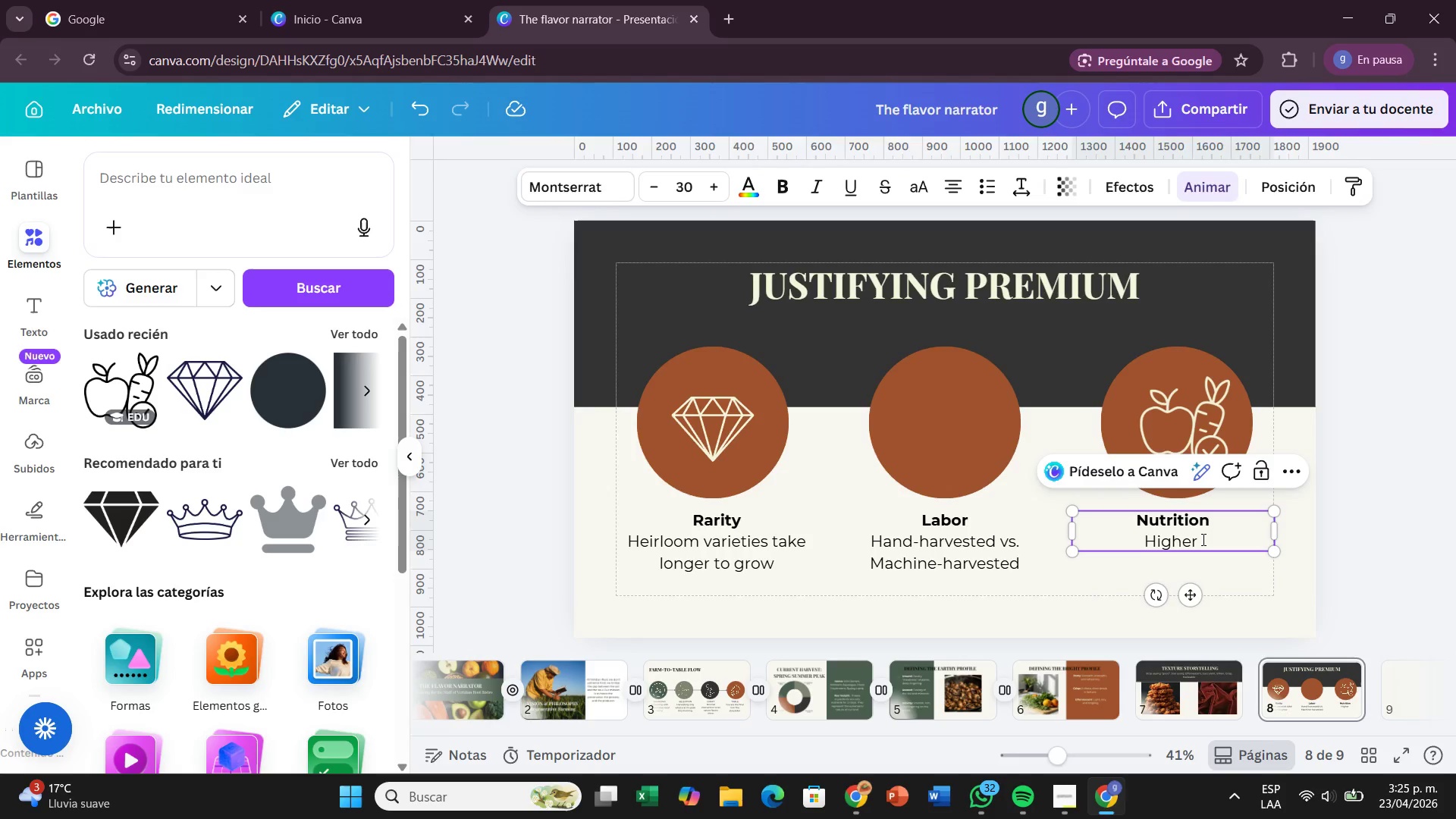 
key(Space)
 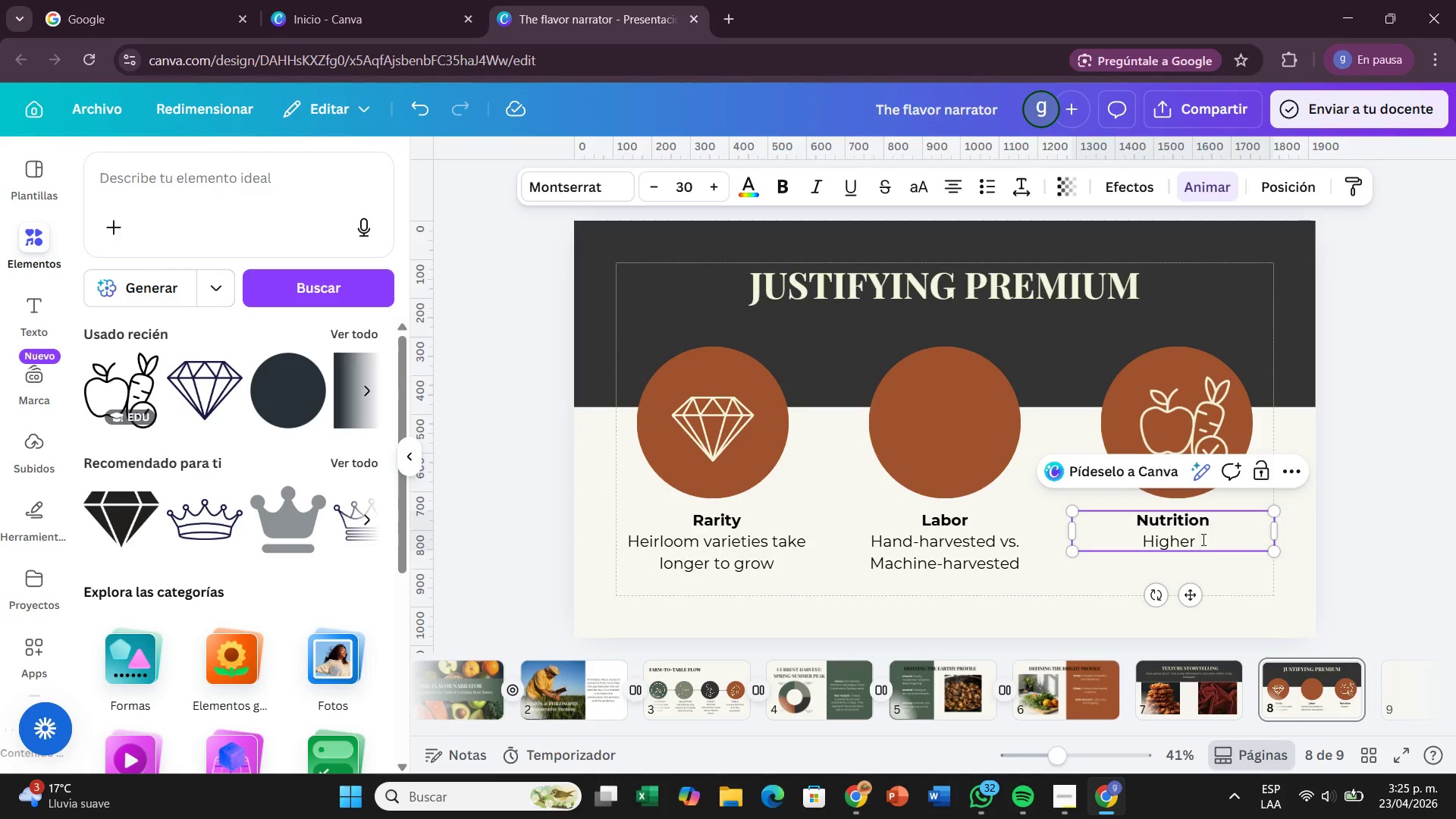 
type(mineral densu)
key(Backspace)
type(ity )
 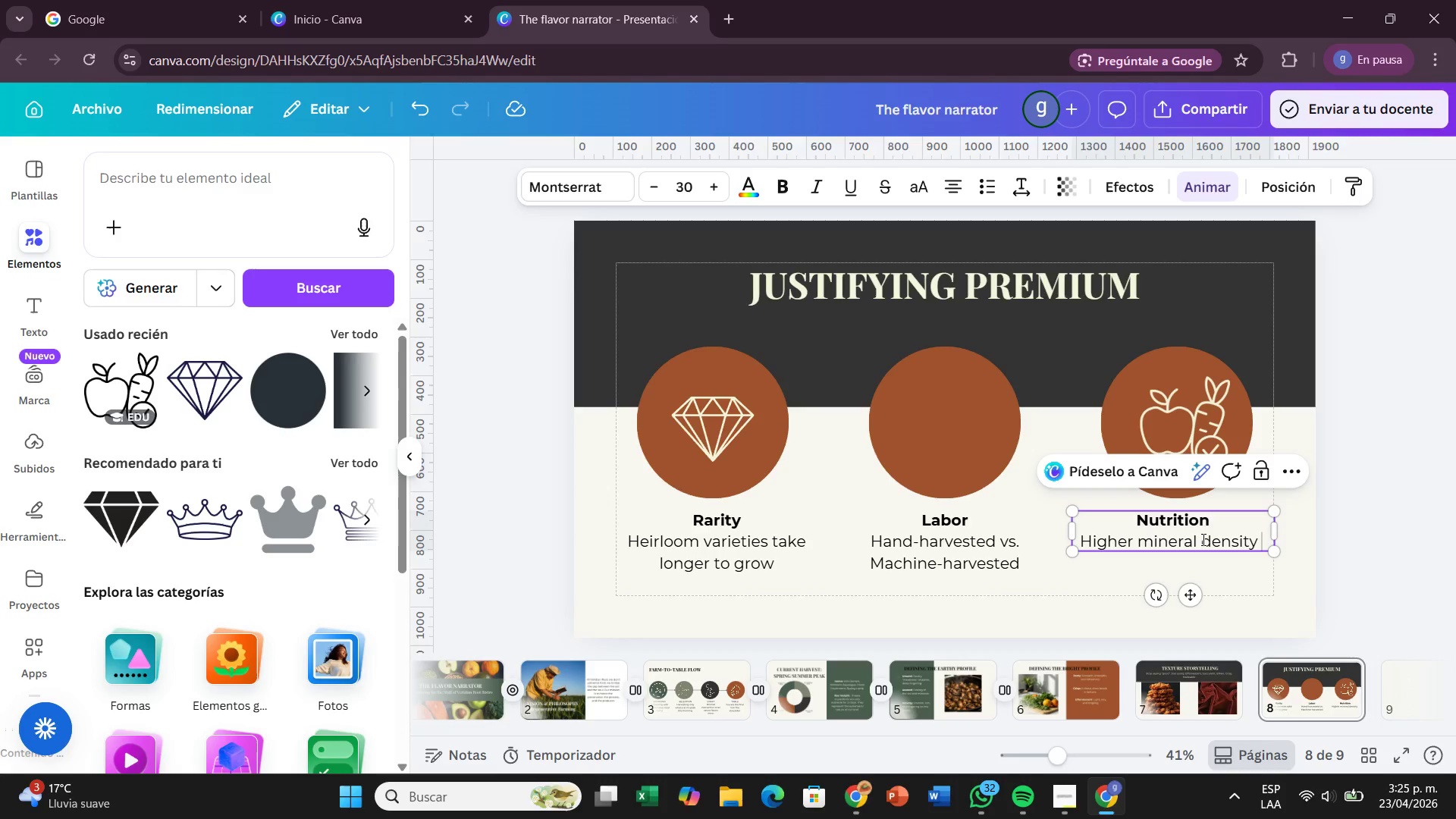 
type(due to soil health.)
 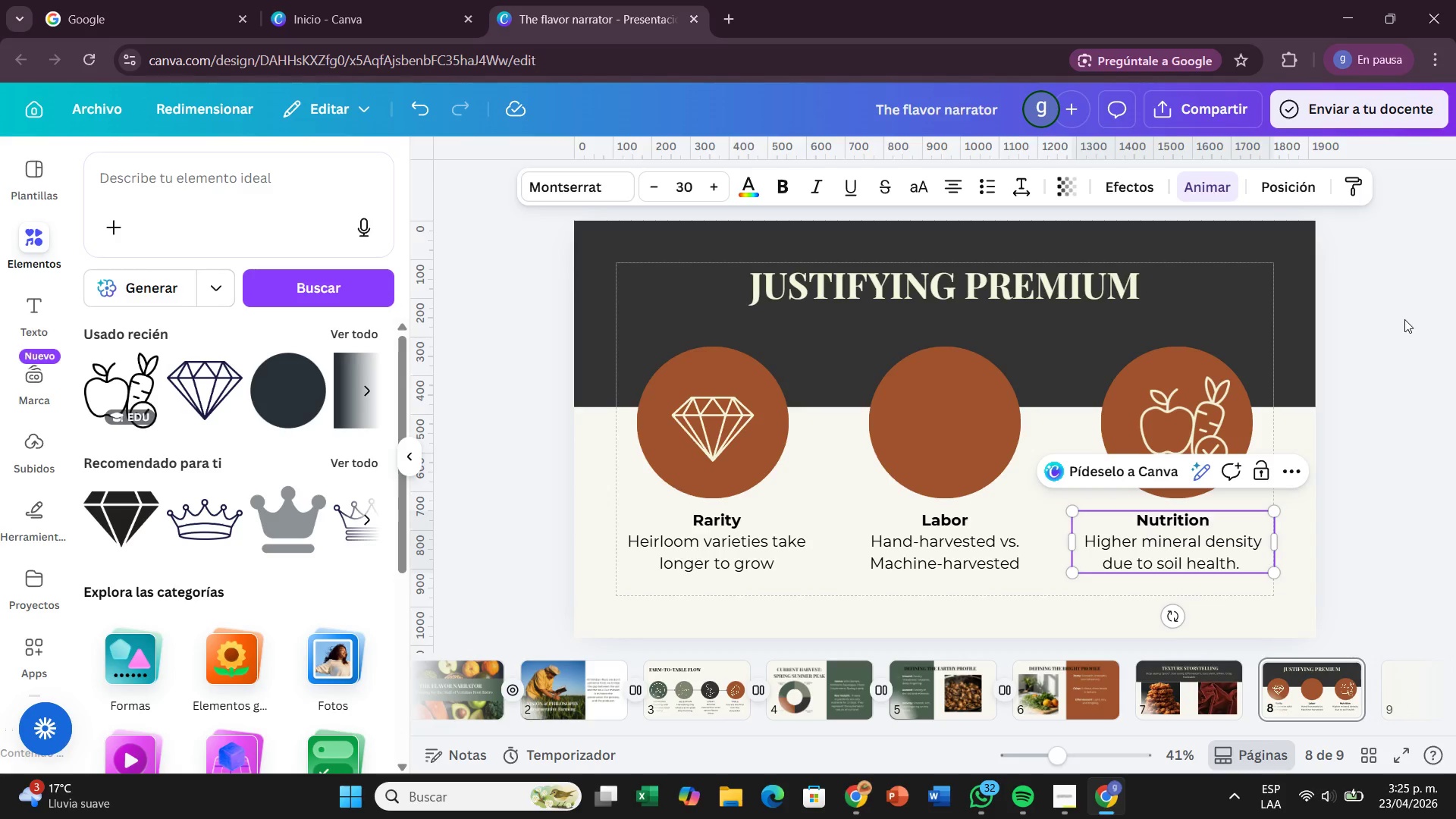 
left_click([1404, 320])
 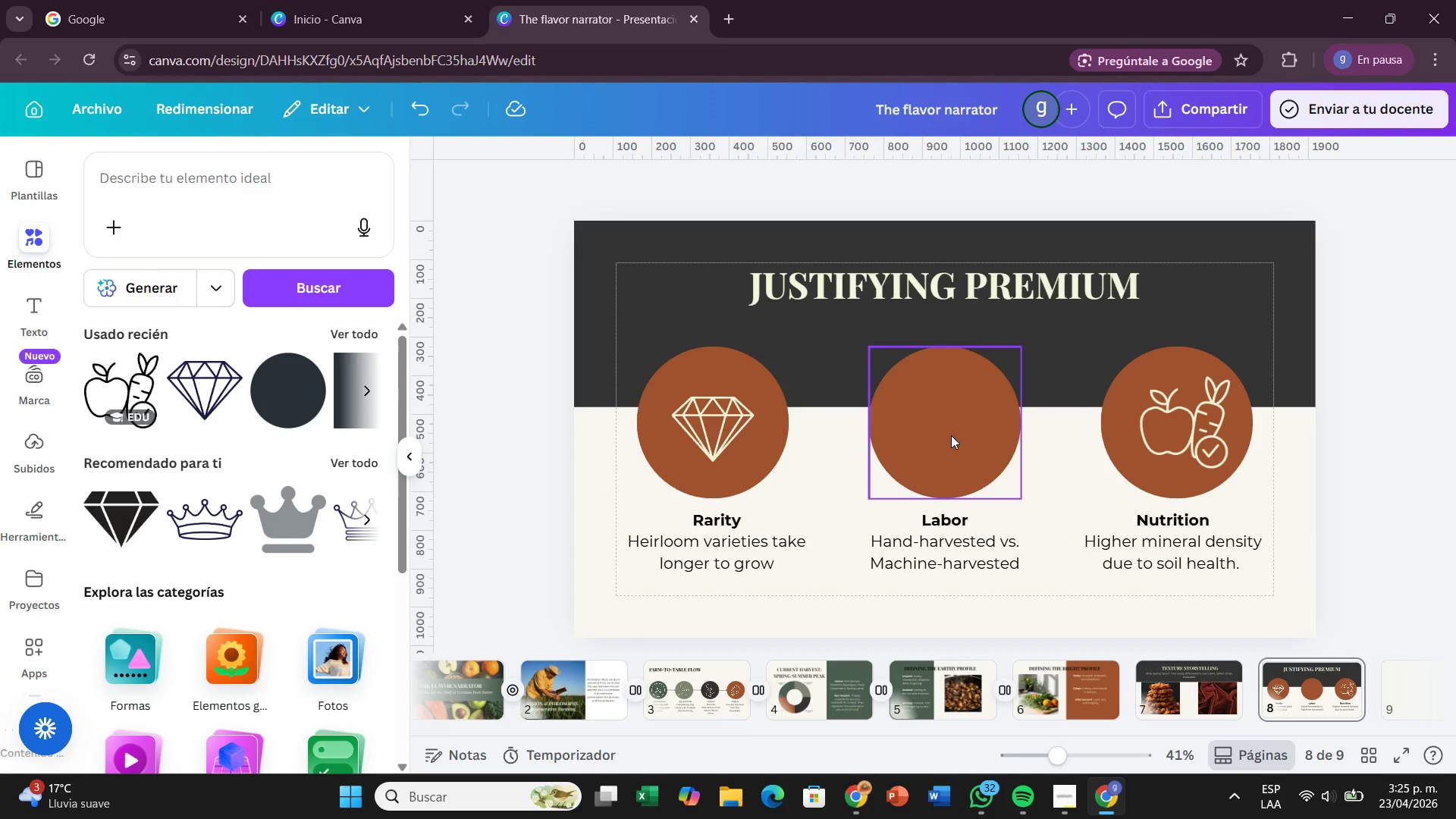 
wait(6.8)
 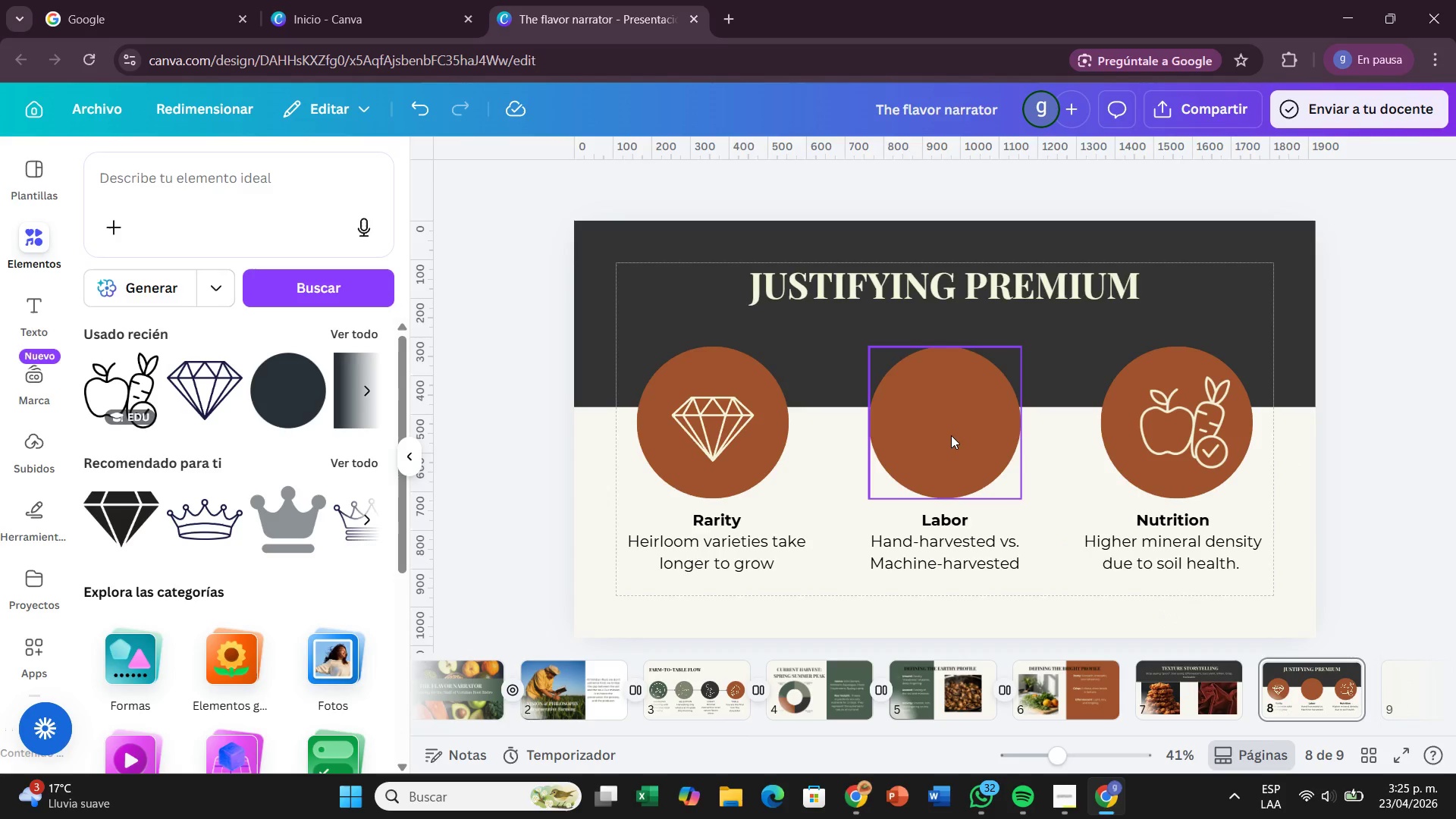 
left_click([951, 435])
 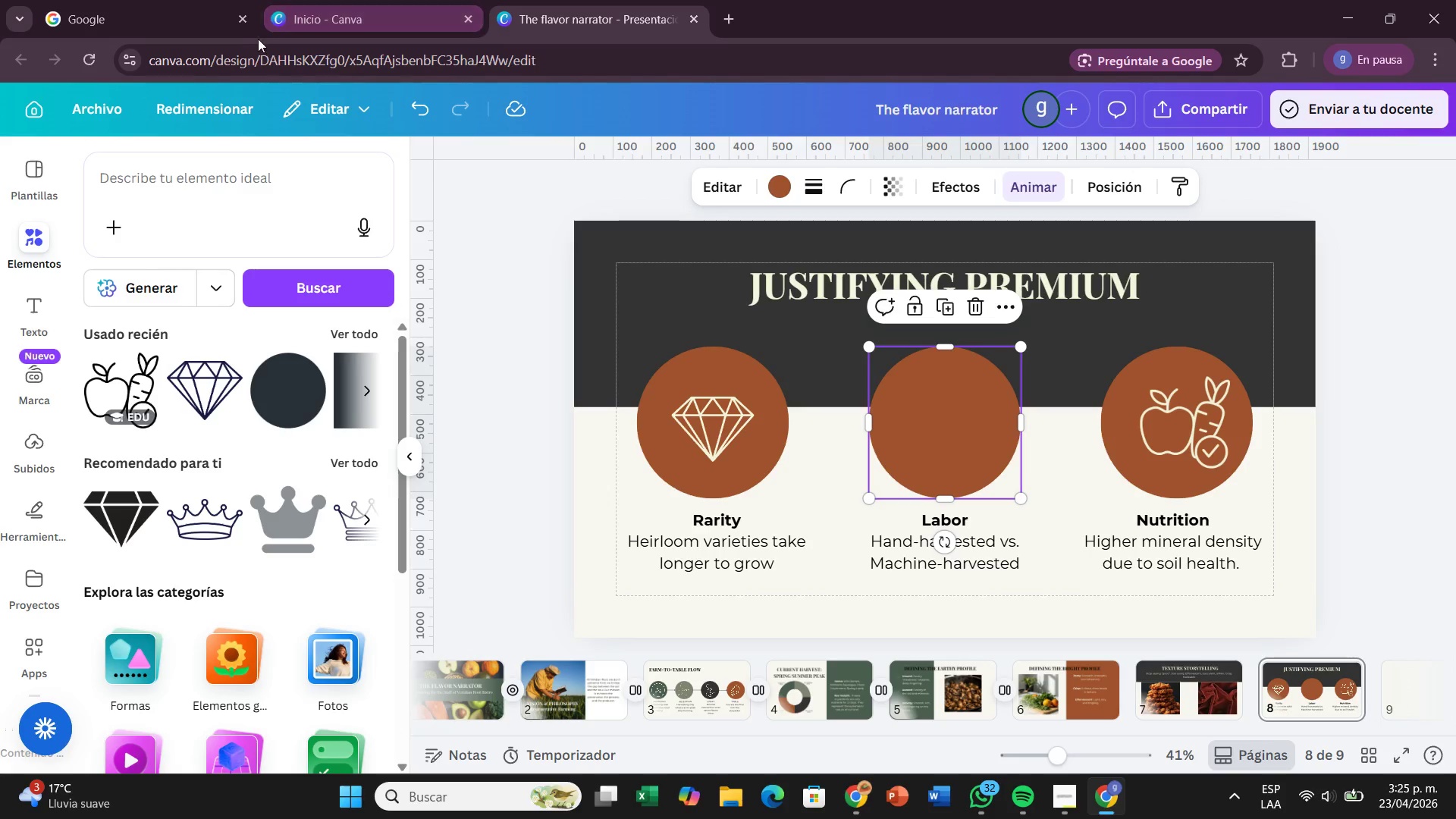 
left_click([308, 179])
 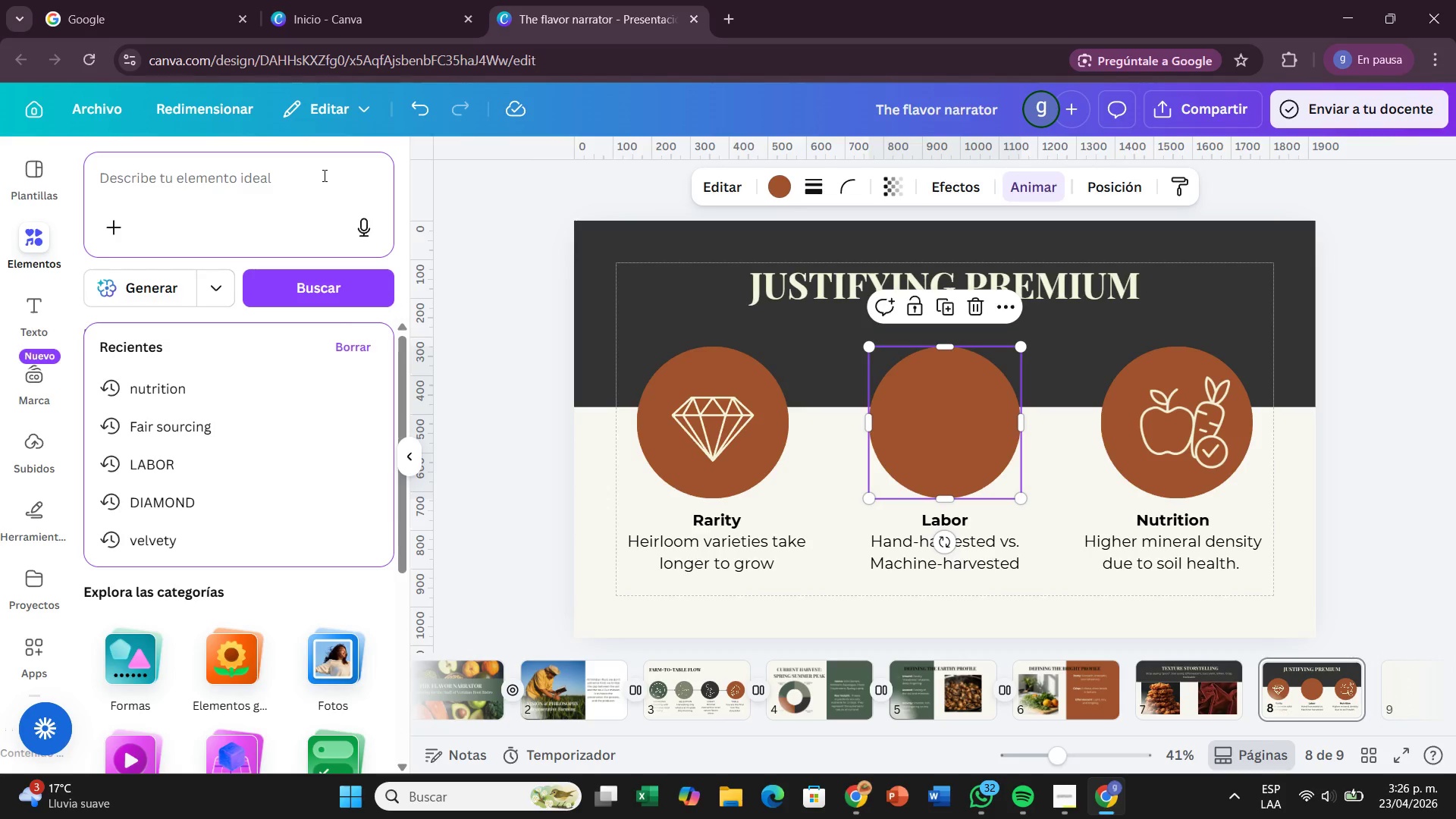 
wait(23.64)
 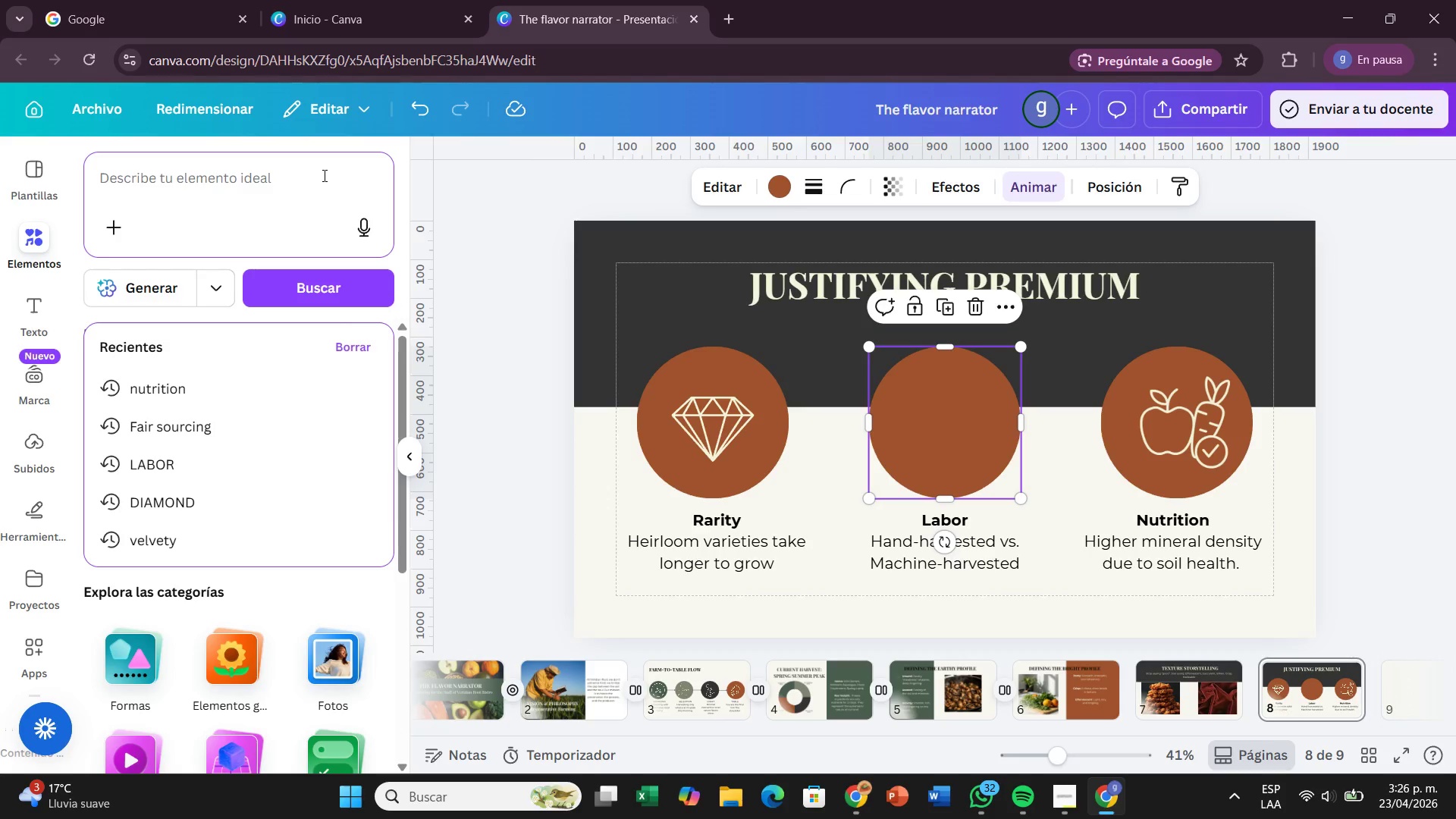 
type(hand)
 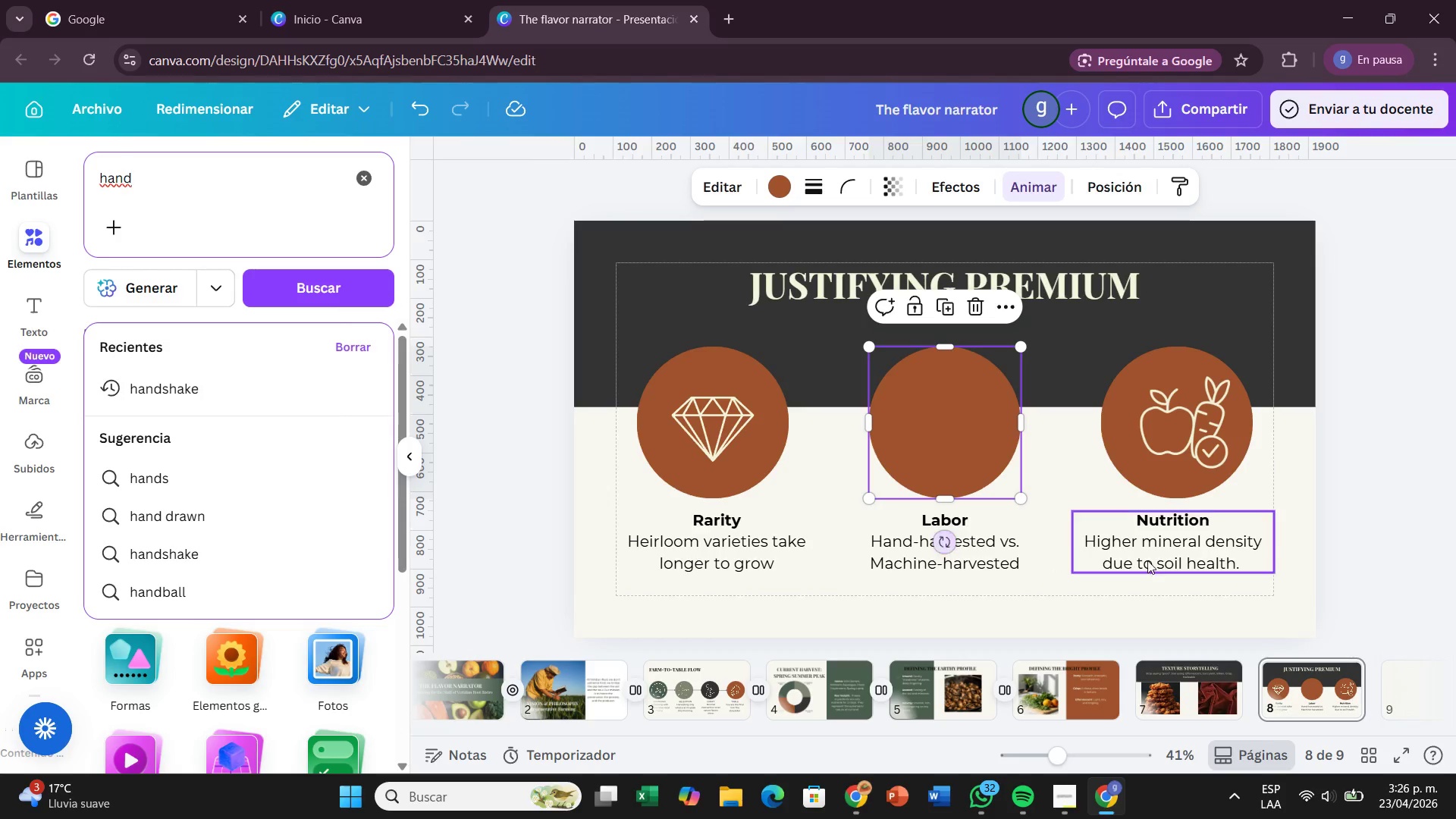 
left_click([1449, 472])
 